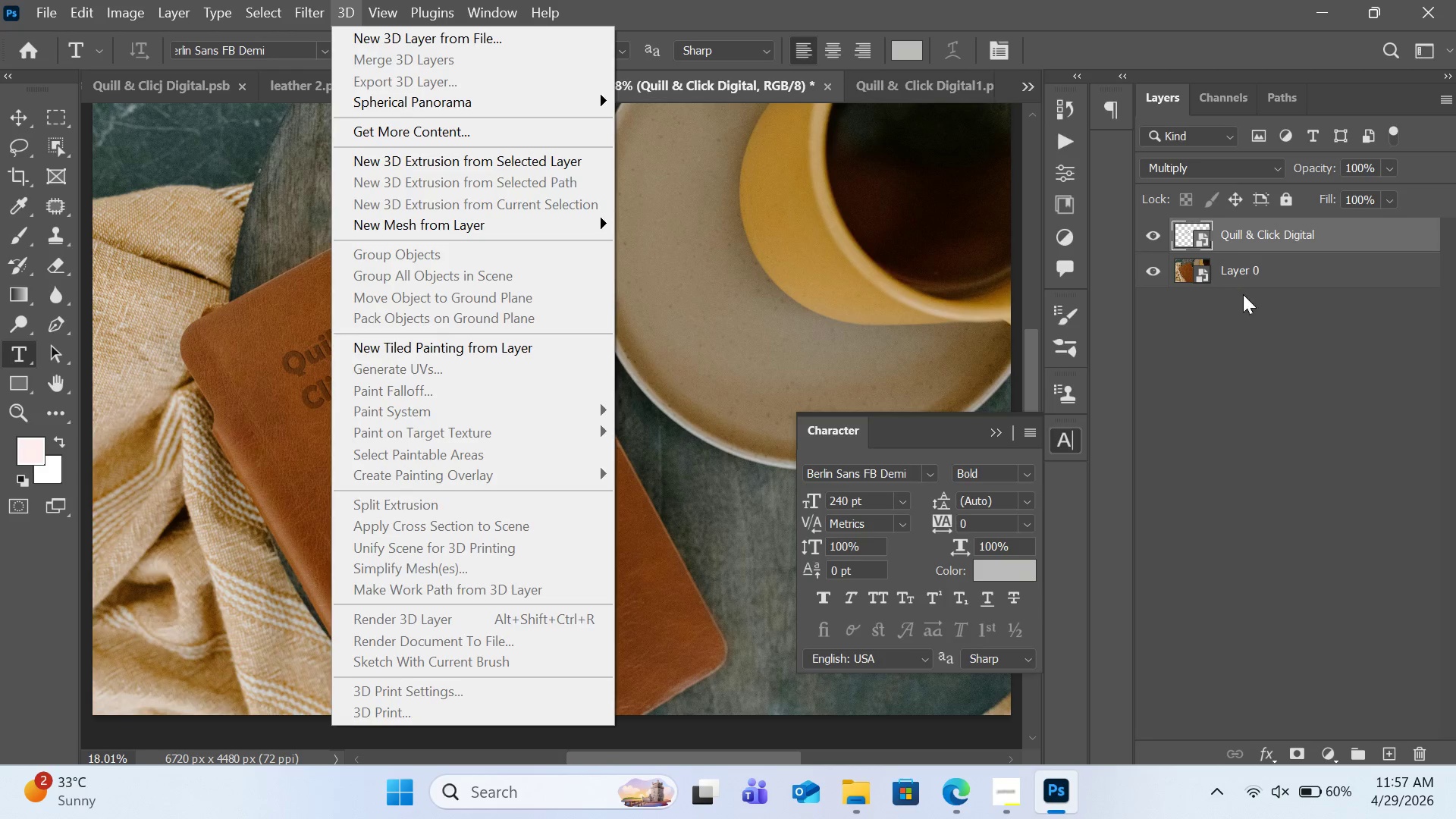 
left_click([1270, 337])
 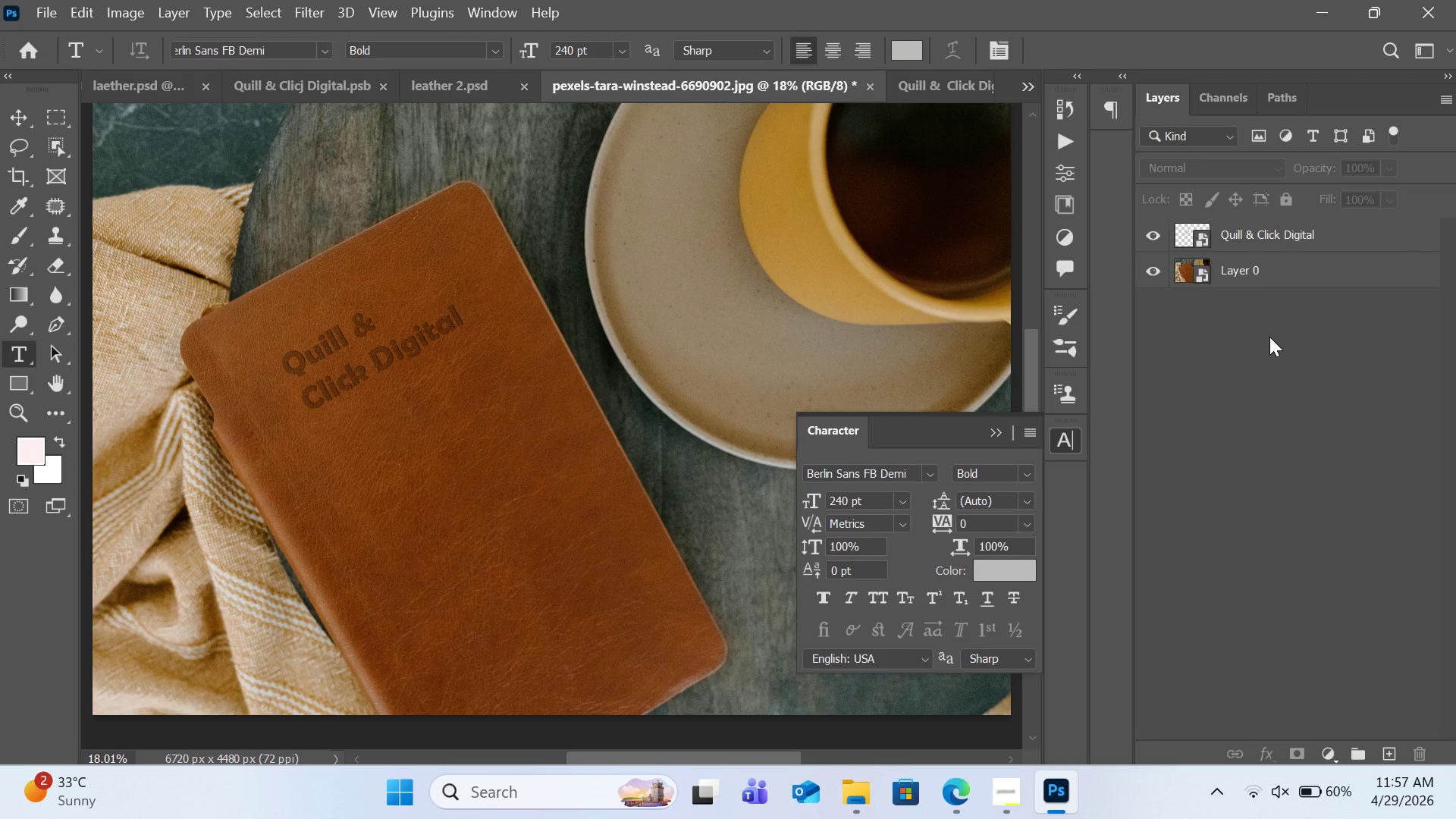 
key(Control+Z)
 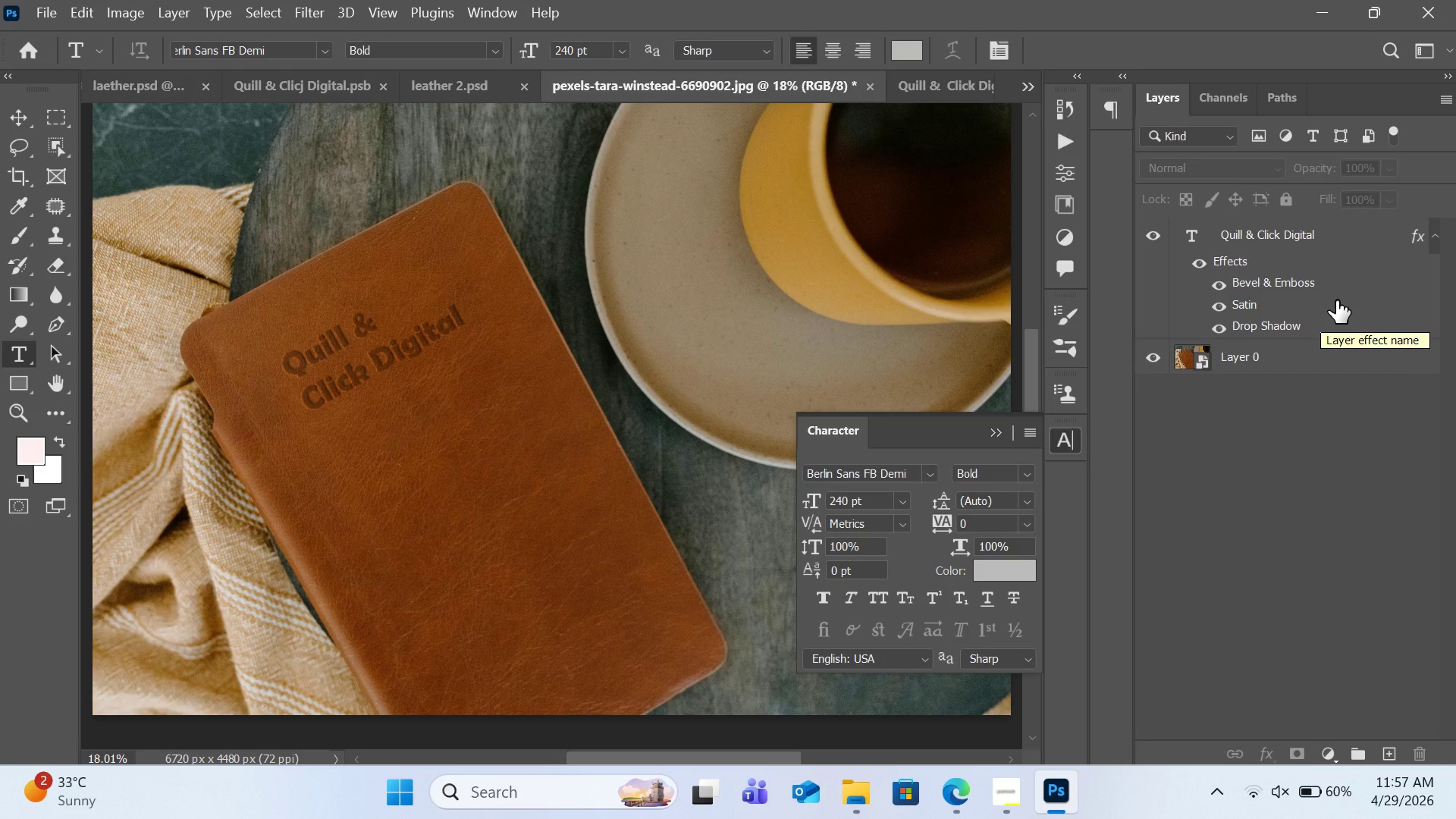 
wait(6.05)
 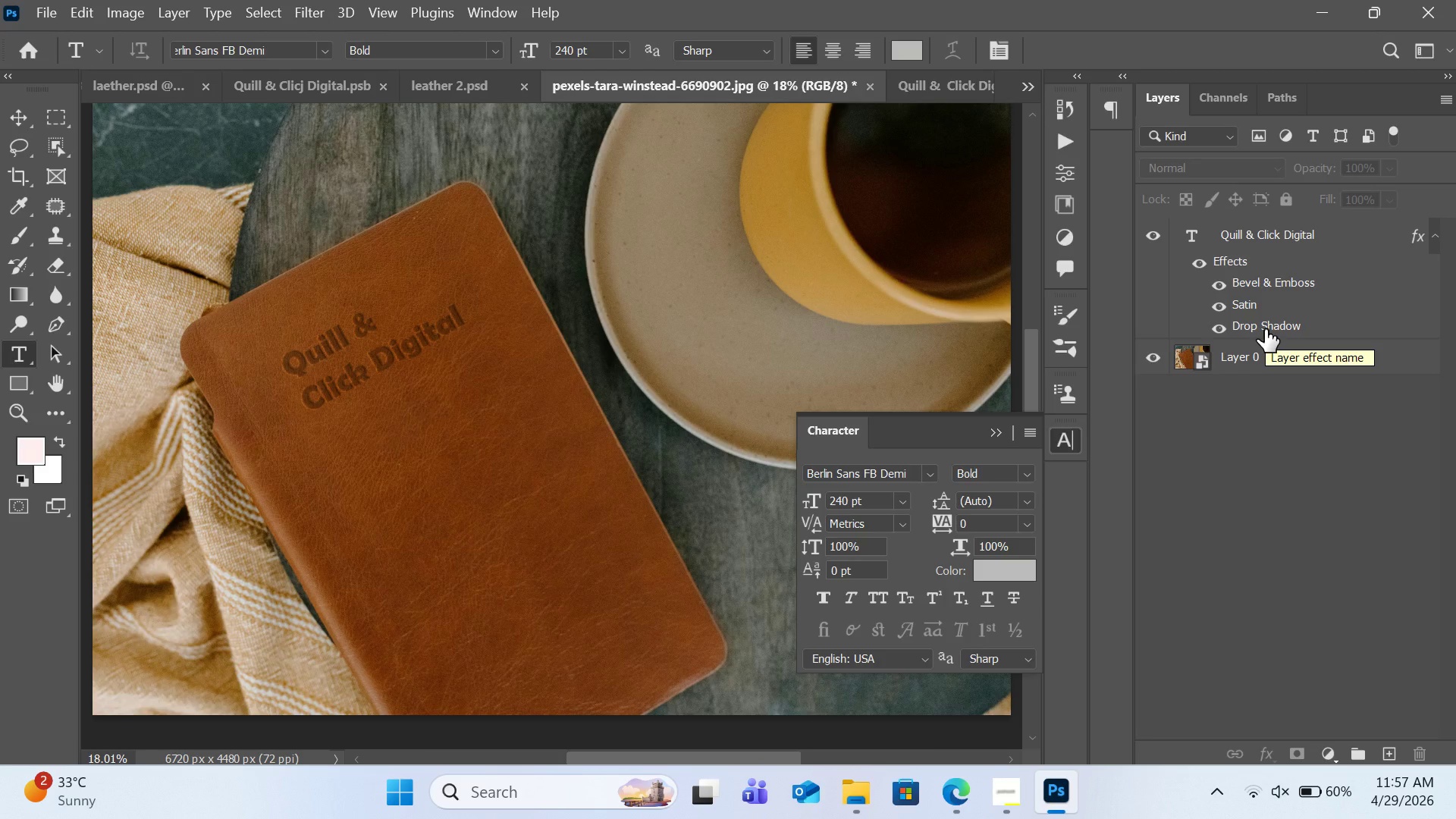 
left_click([1285, 245])
 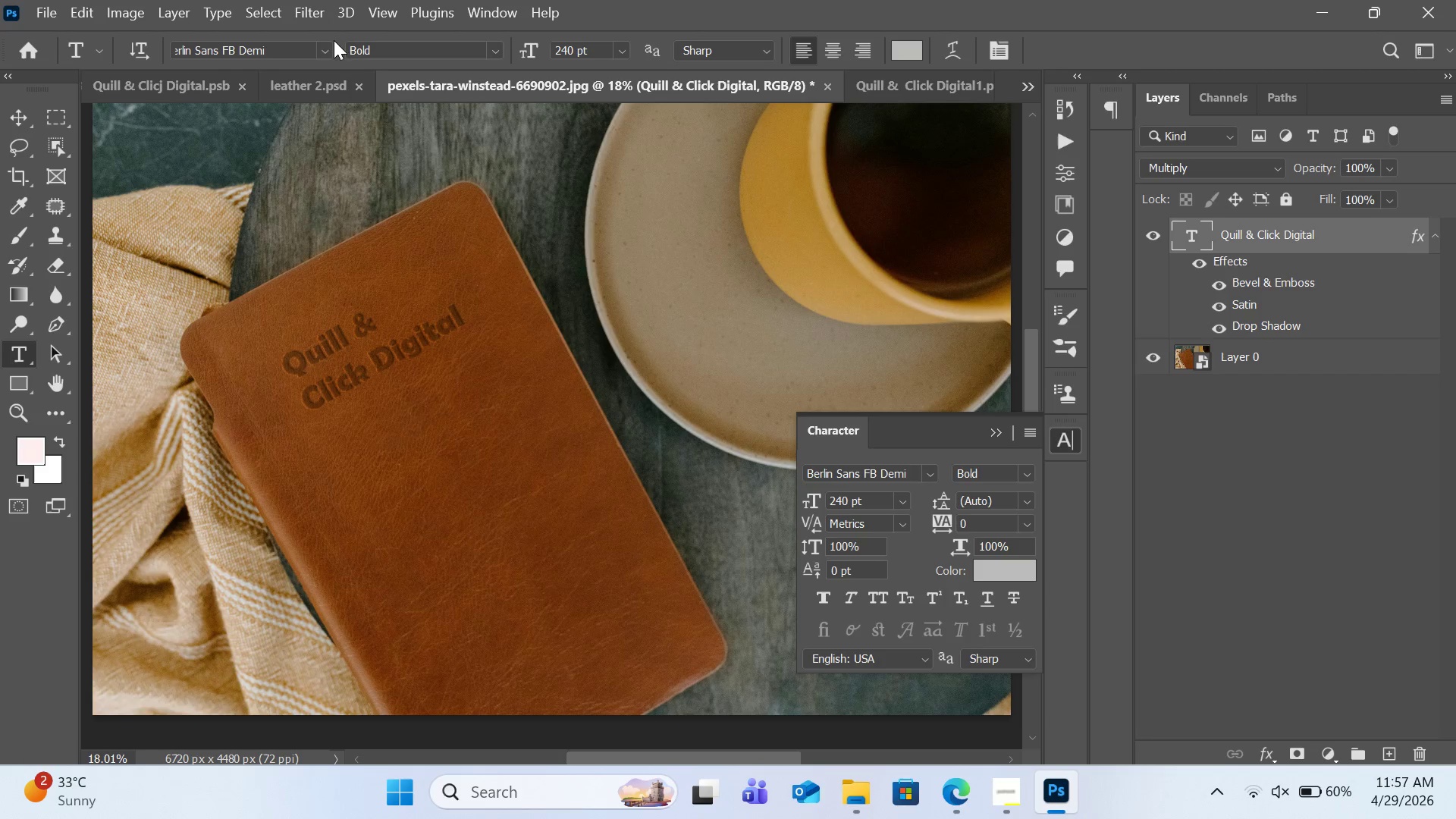 
left_click([313, 20])
 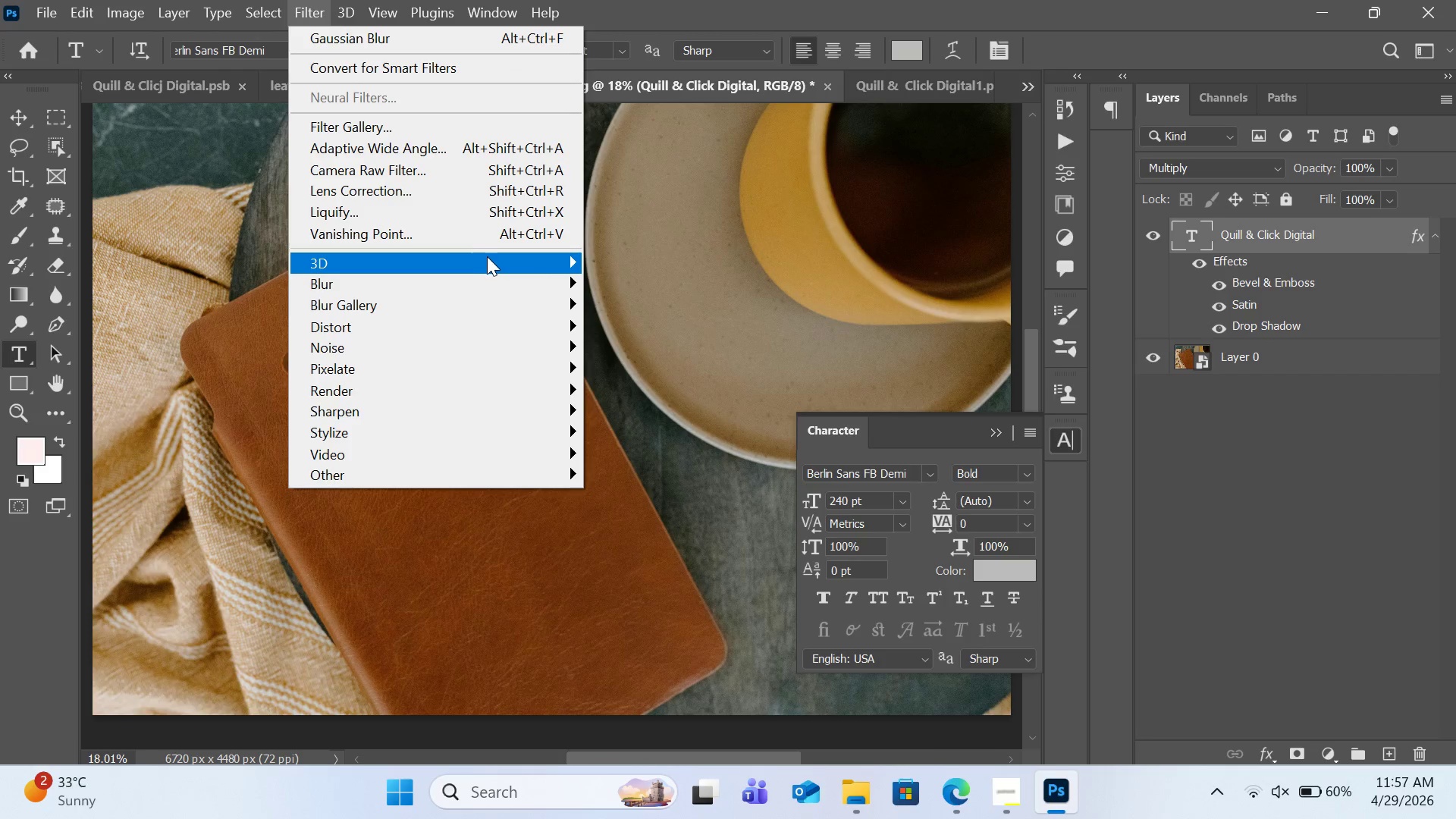 
mouse_move([546, 396])
 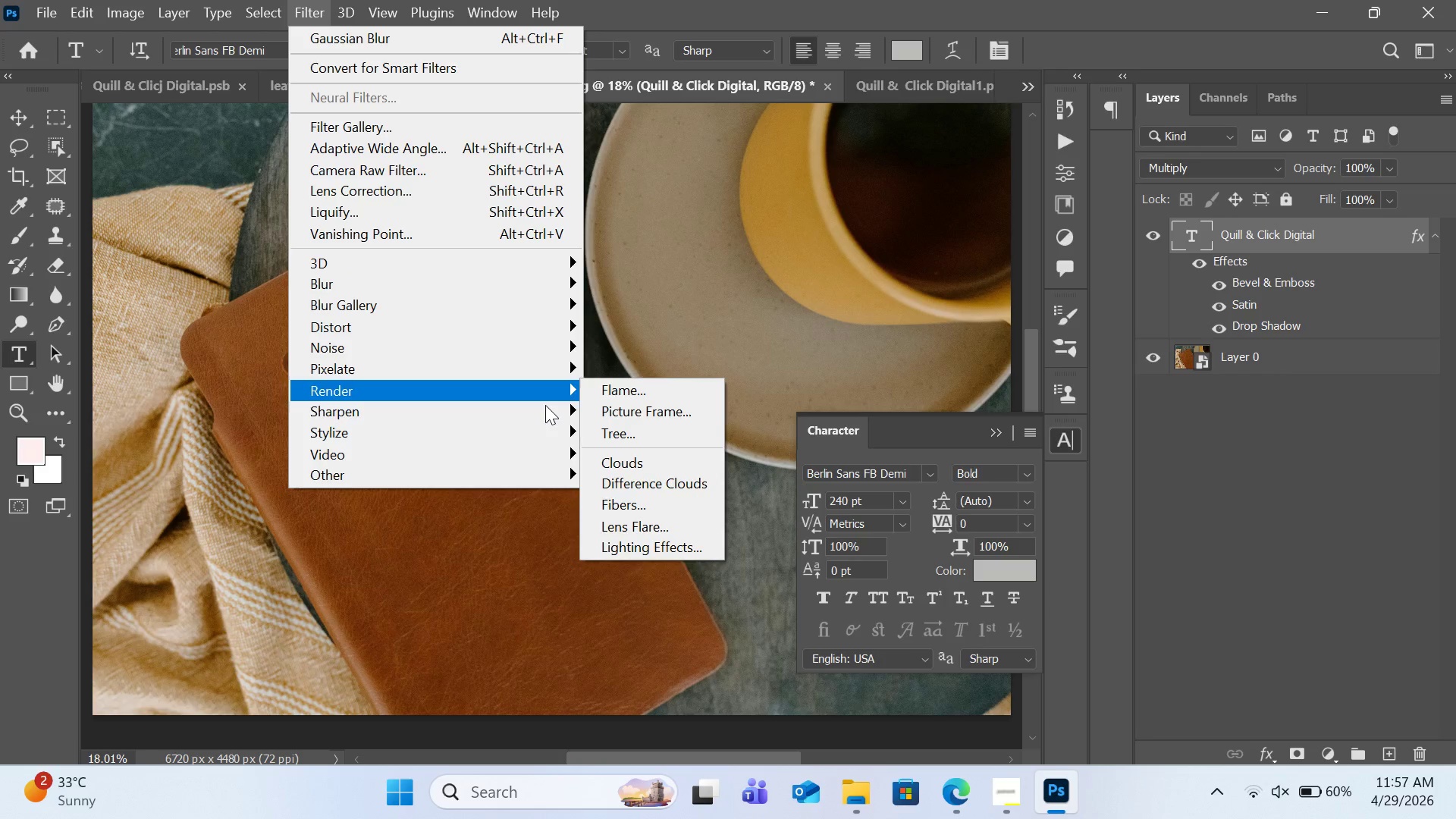 
mouse_move([566, 398])
 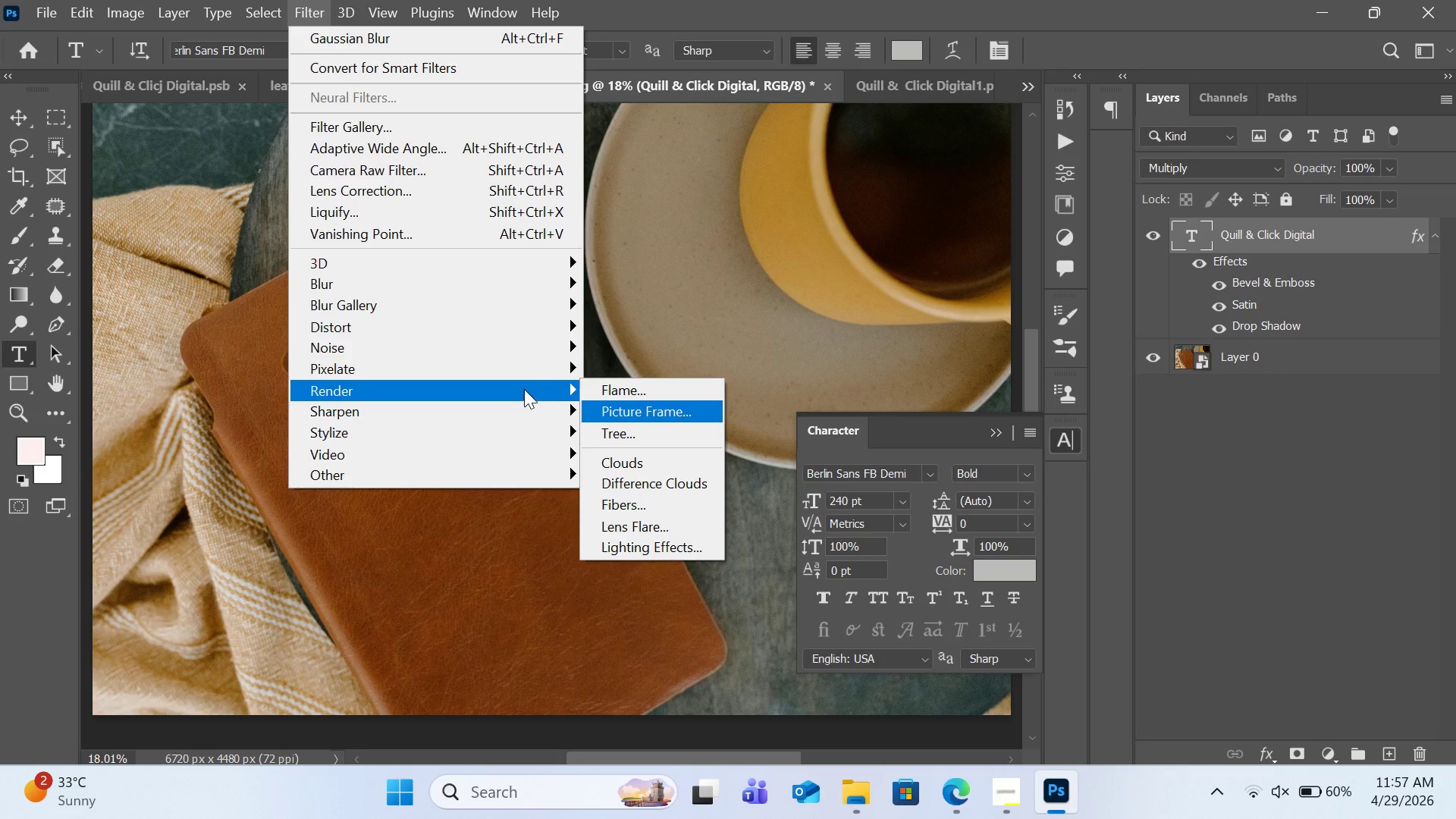 
mouse_move([510, 383])
 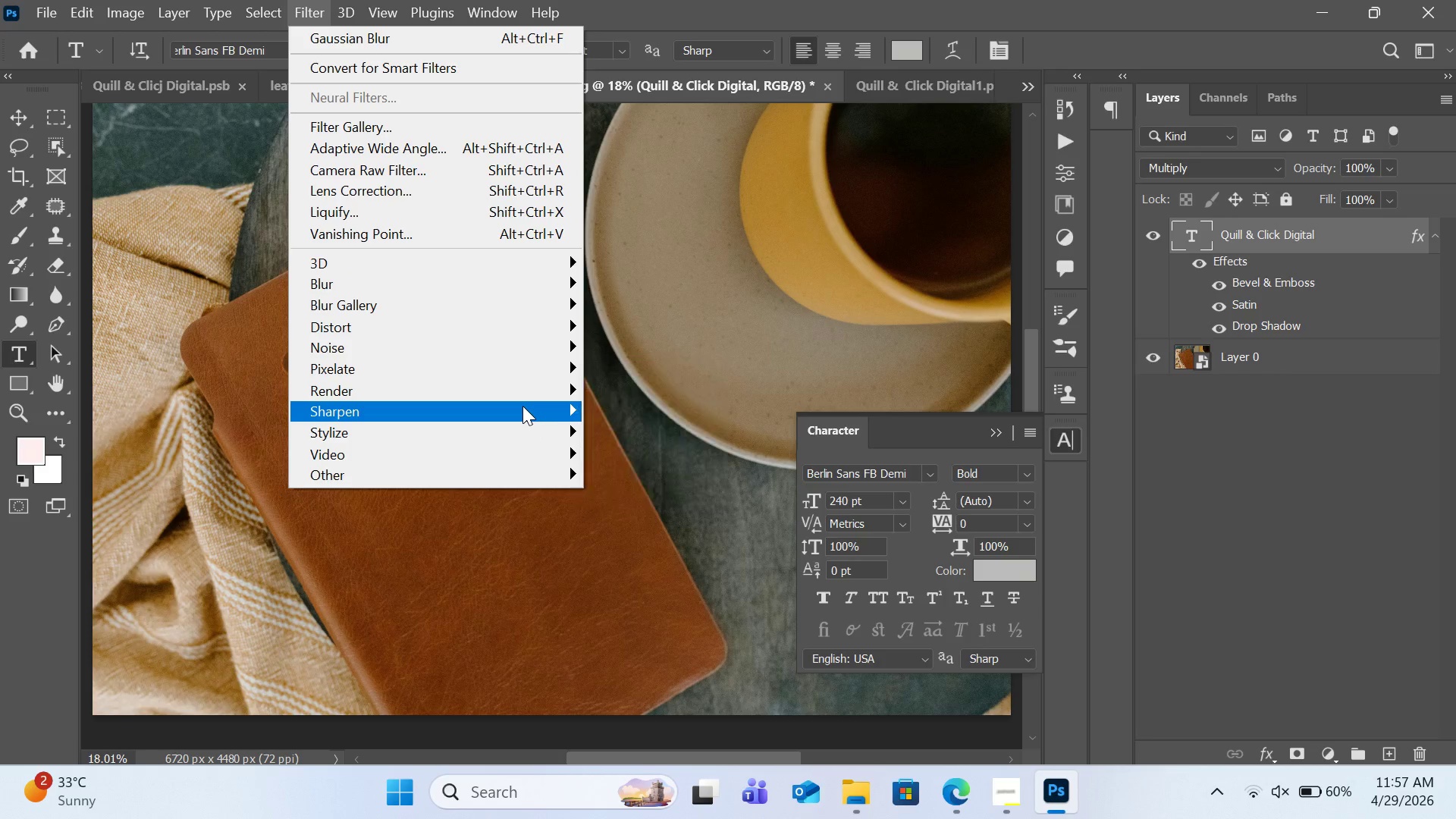 
mouse_move([522, 438])
 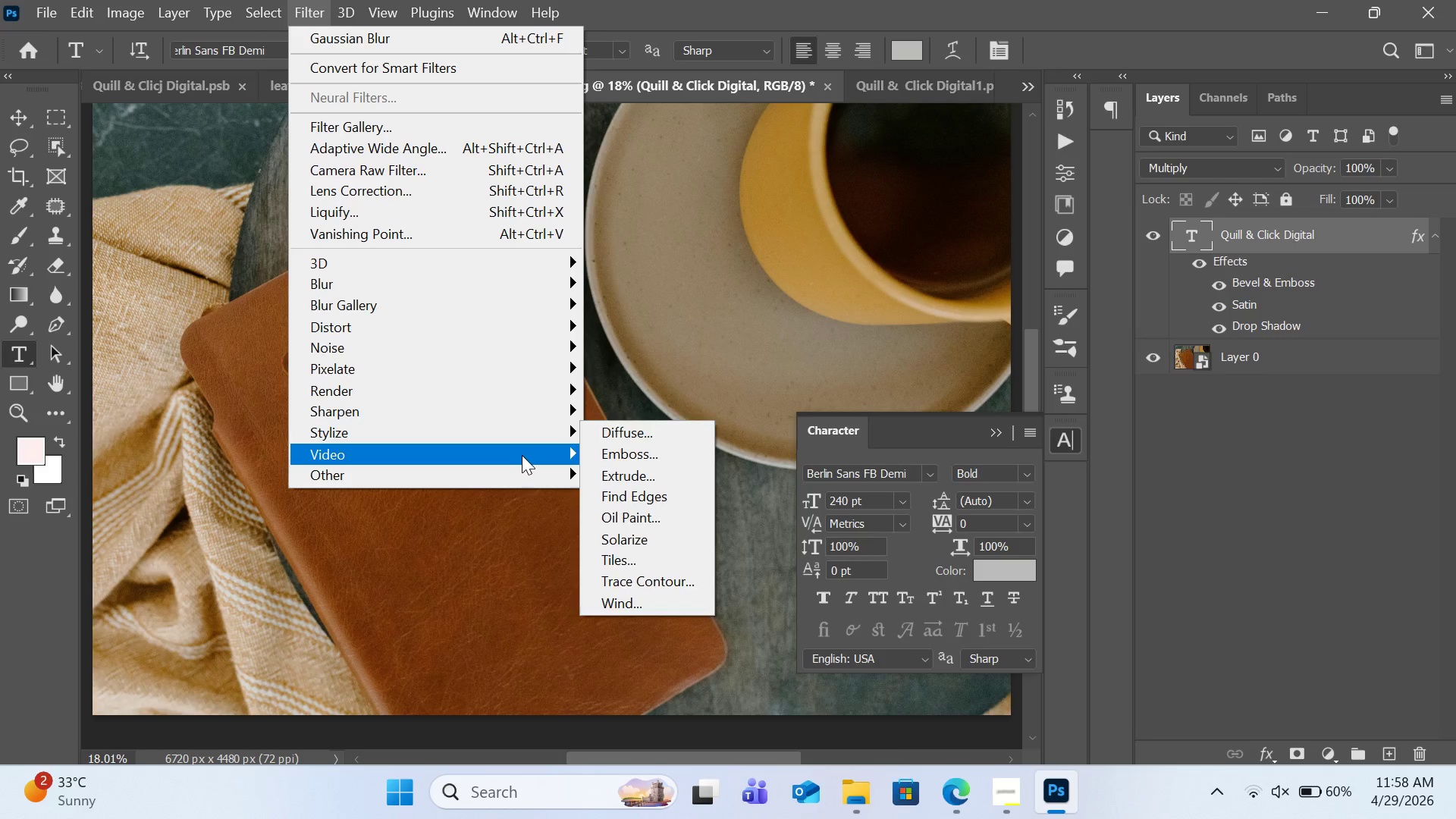 
mouse_move([516, 455])
 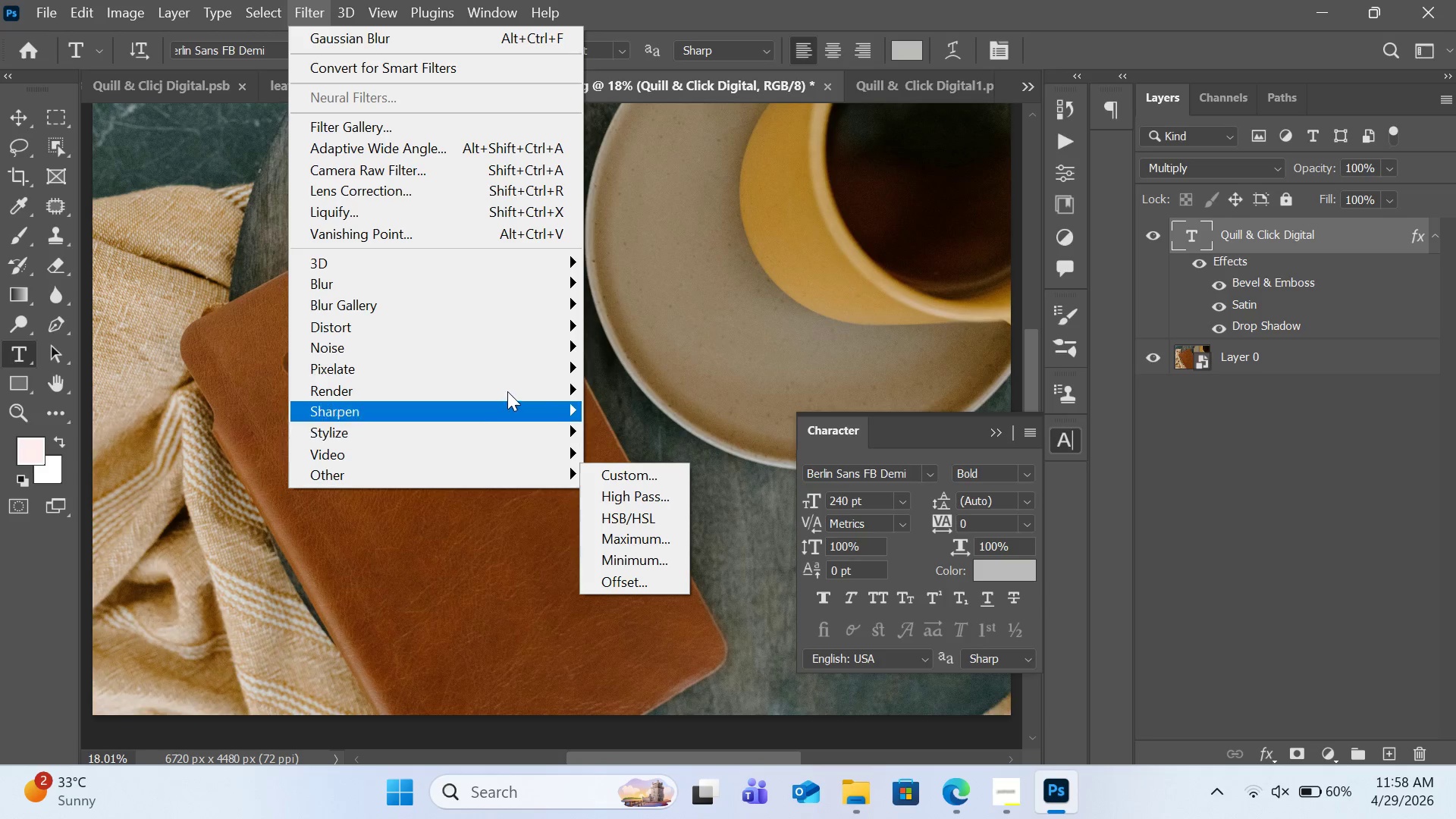 
mouse_move([516, 334])
 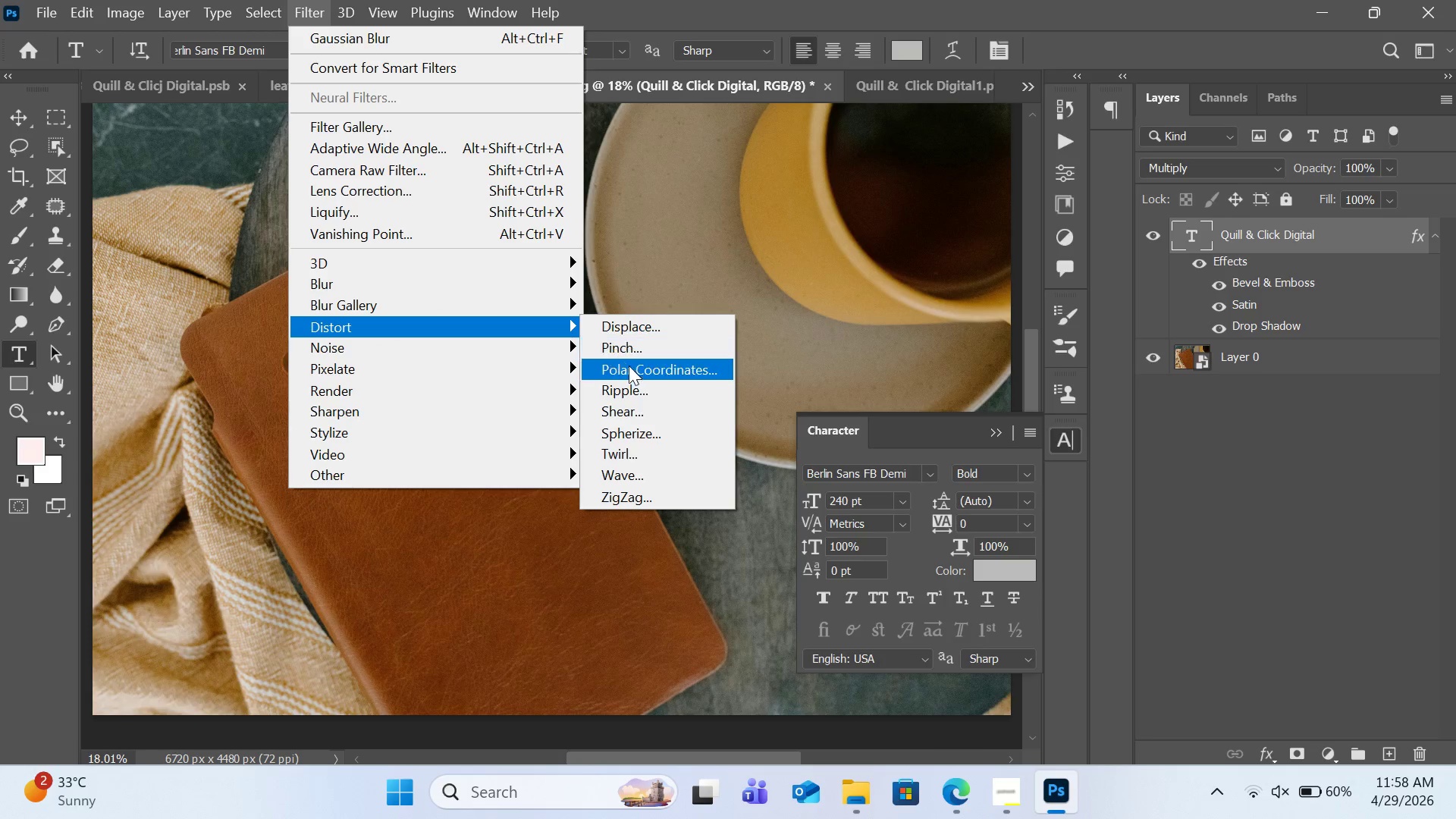 
left_click([630, 384])
 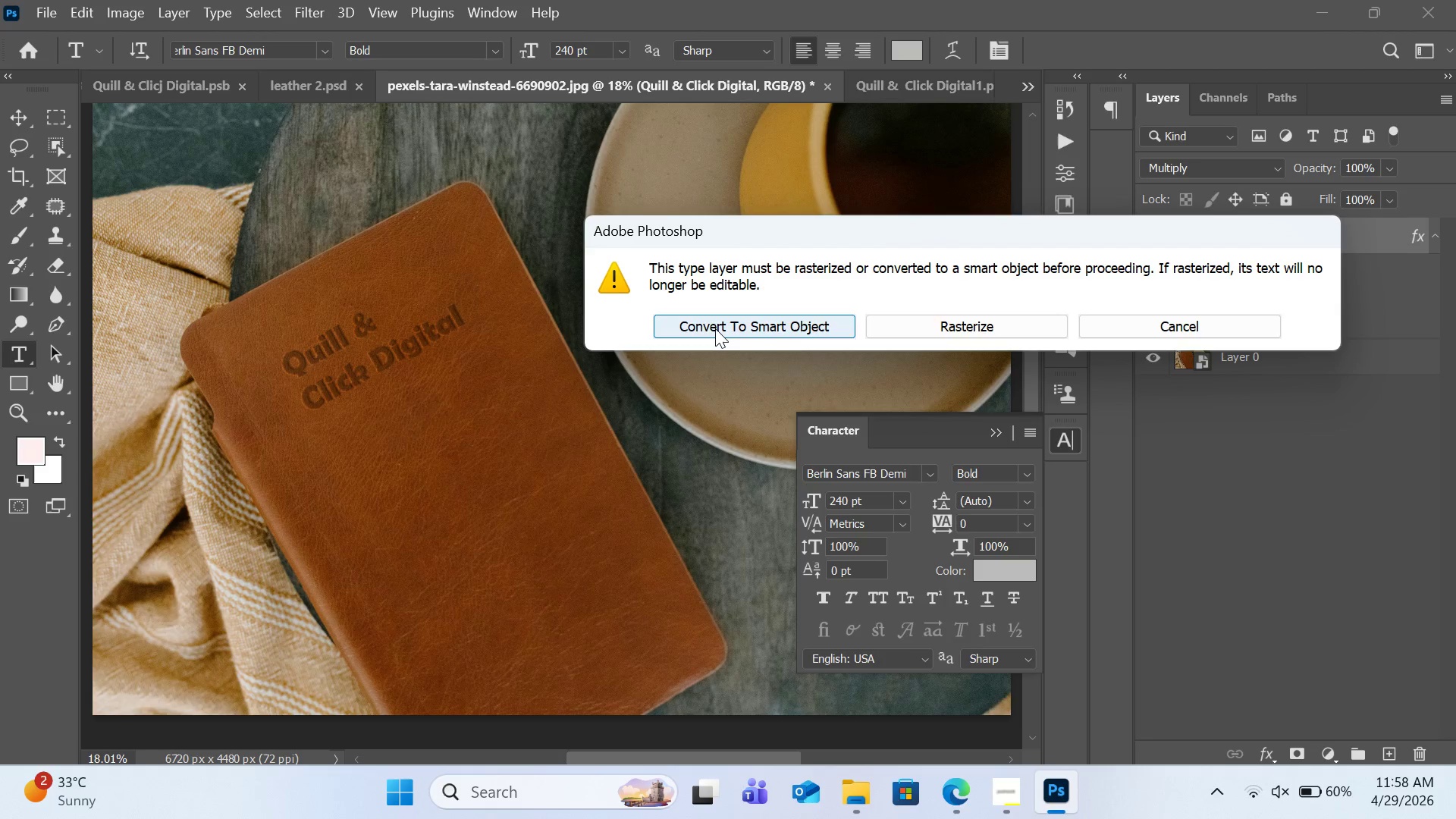 
left_click([715, 328])
 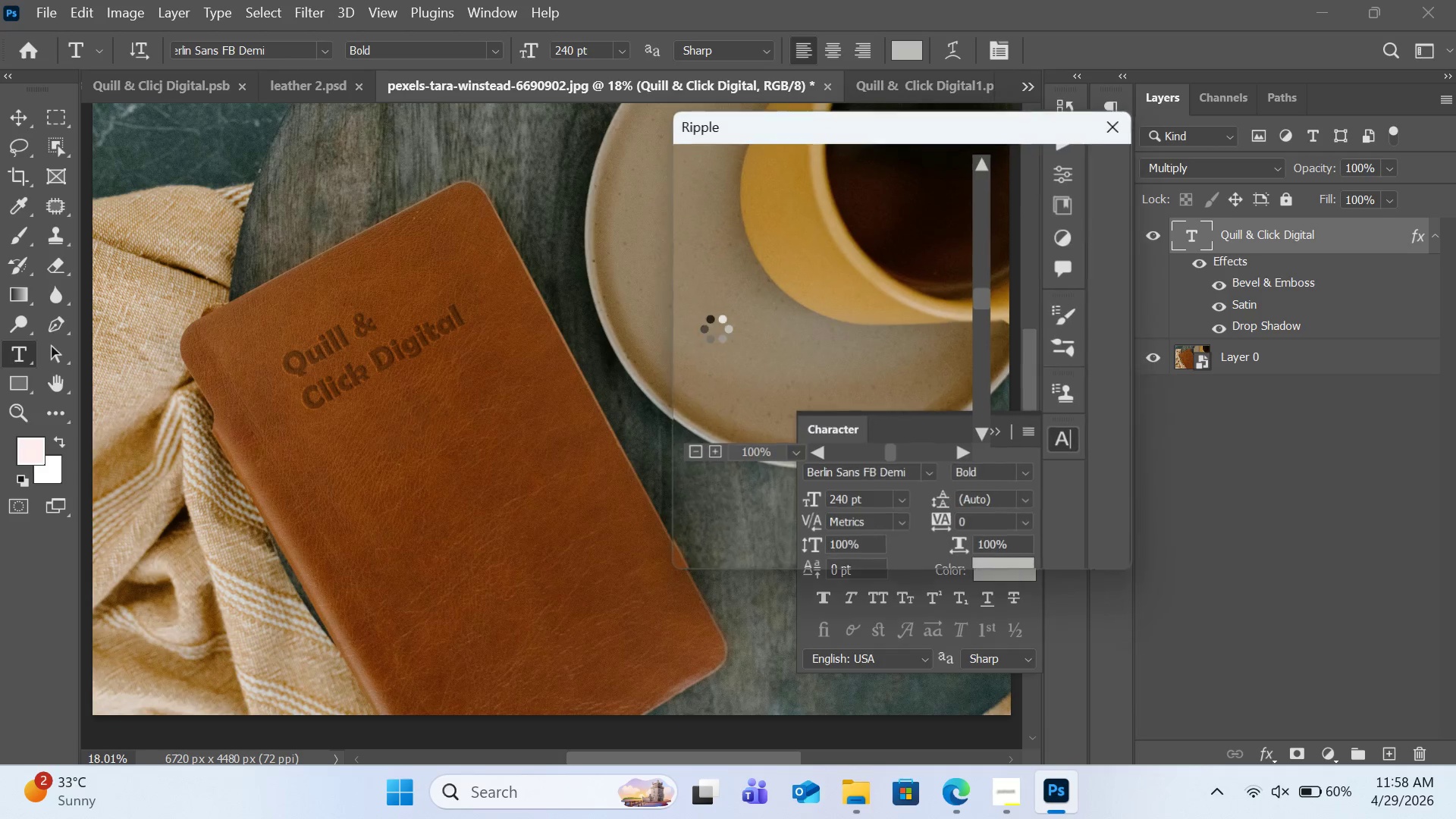 
wait(10.17)
 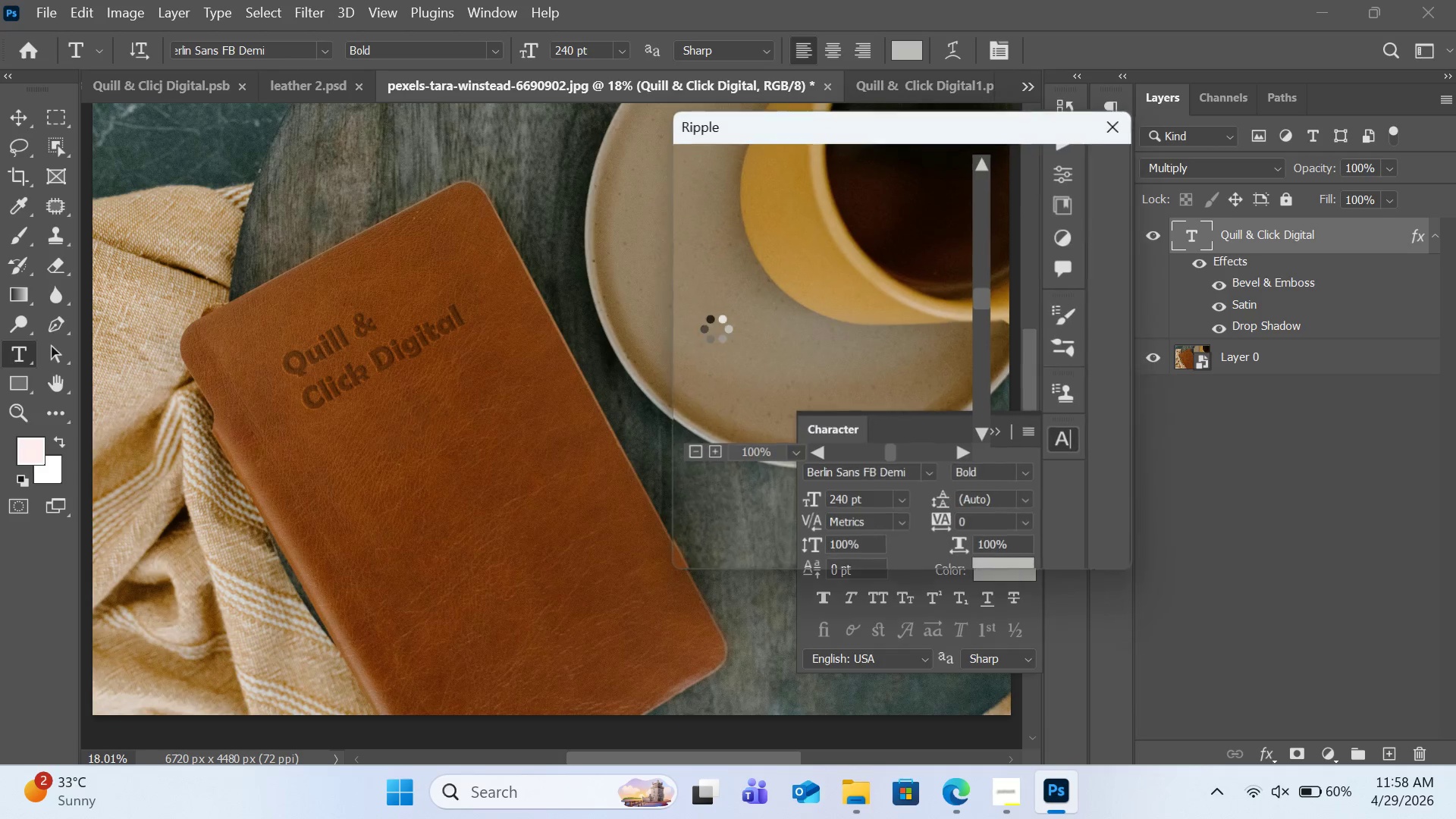 
left_click_drag(start_coordinate=[821, 332], to_coordinate=[864, 424])
 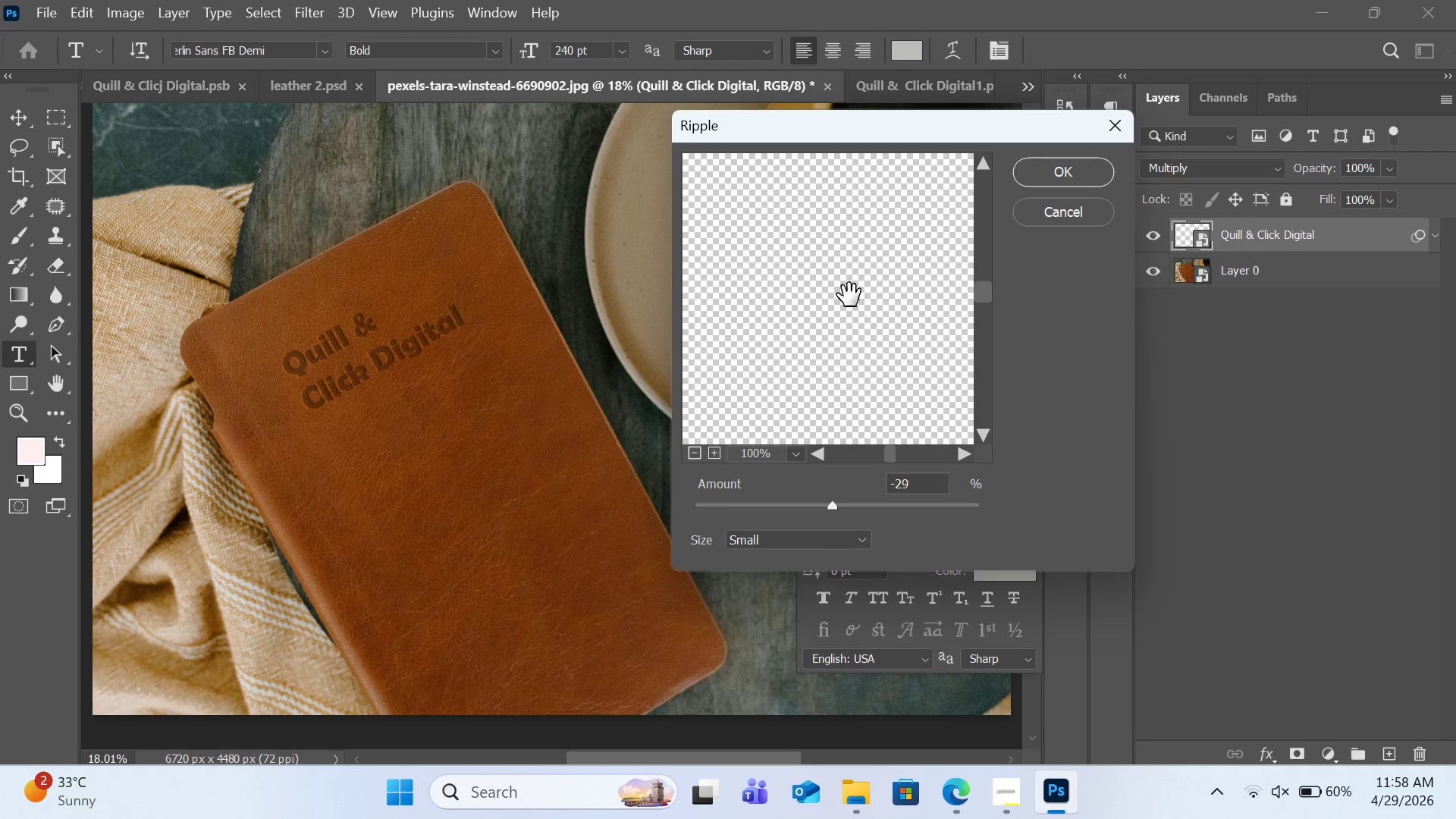 
left_click_drag(start_coordinate=[849, 295], to_coordinate=[902, 375])
 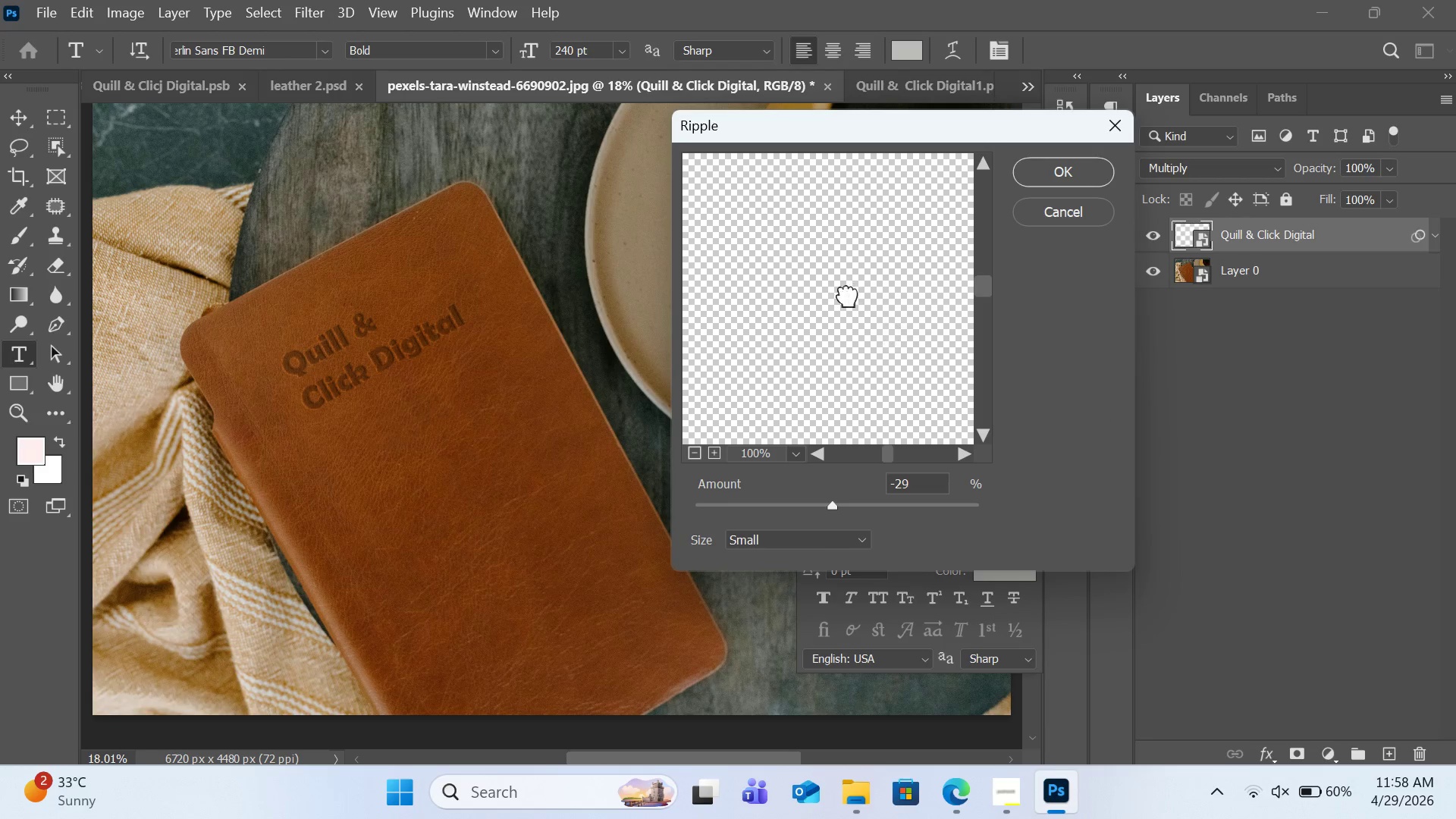 
left_click_drag(start_coordinate=[848, 296], to_coordinate=[891, 388])
 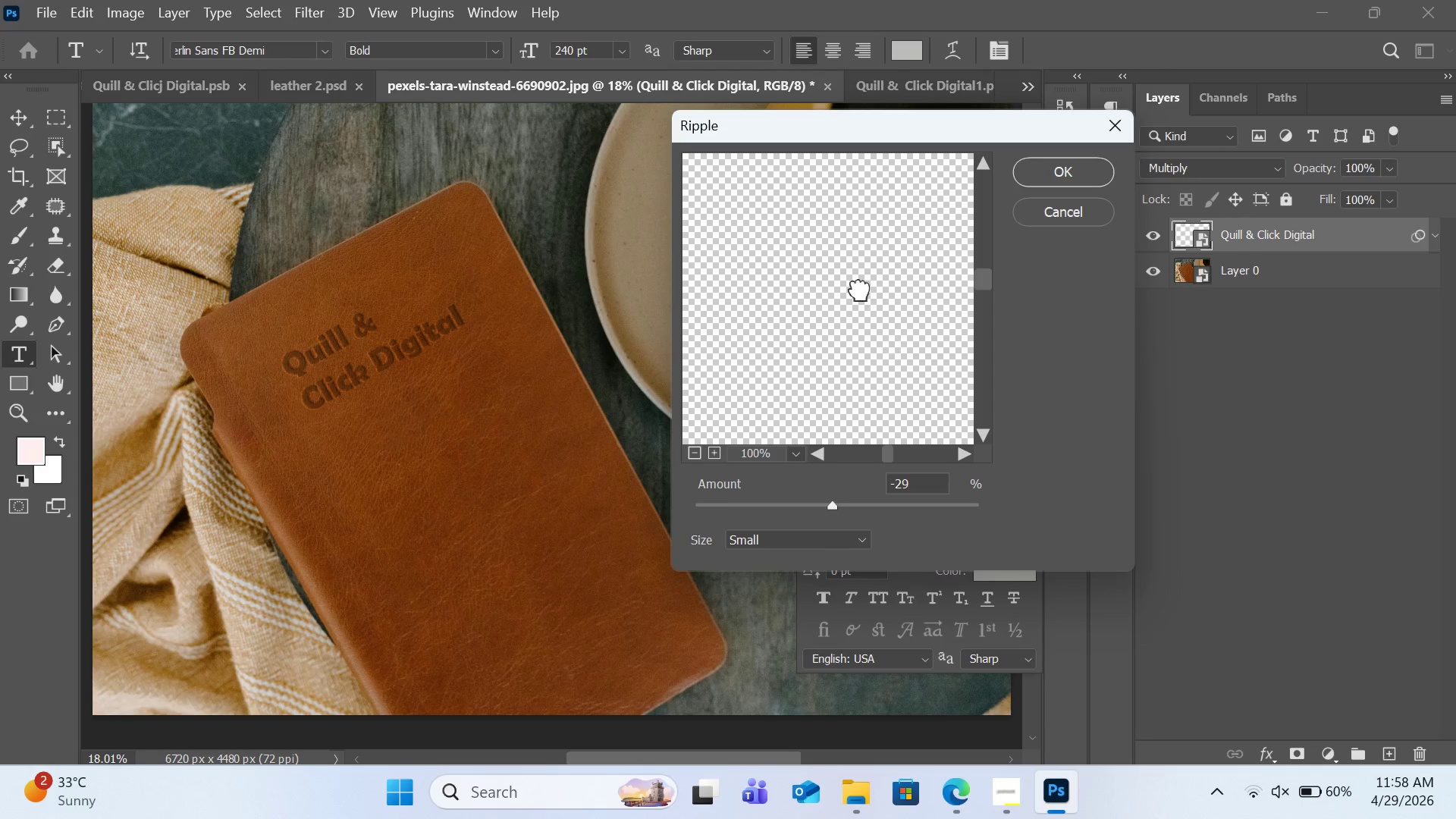 
left_click_drag(start_coordinate=[860, 290], to_coordinate=[869, 321])
 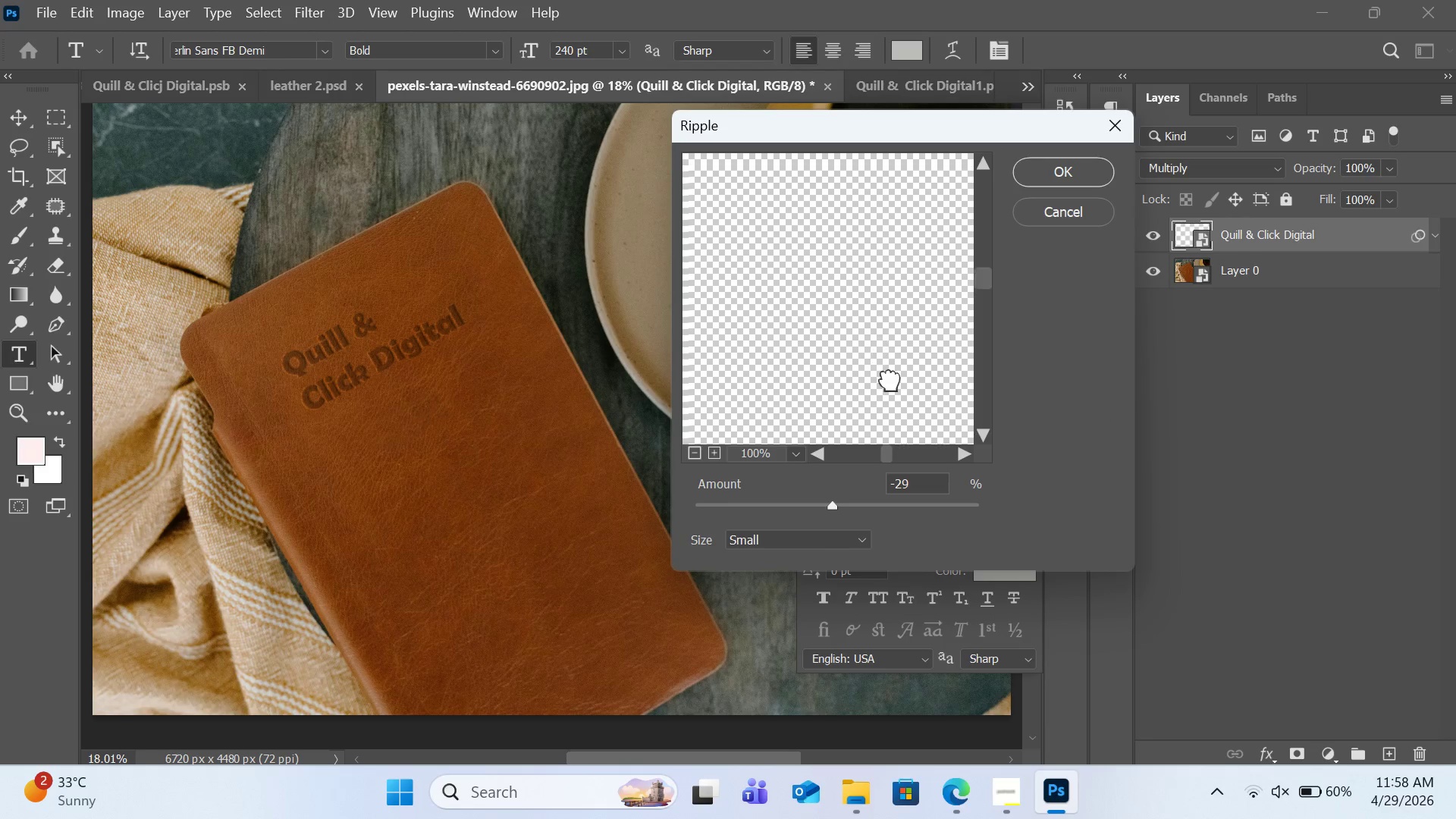 
left_click_drag(start_coordinate=[871, 333], to_coordinate=[890, 380])
 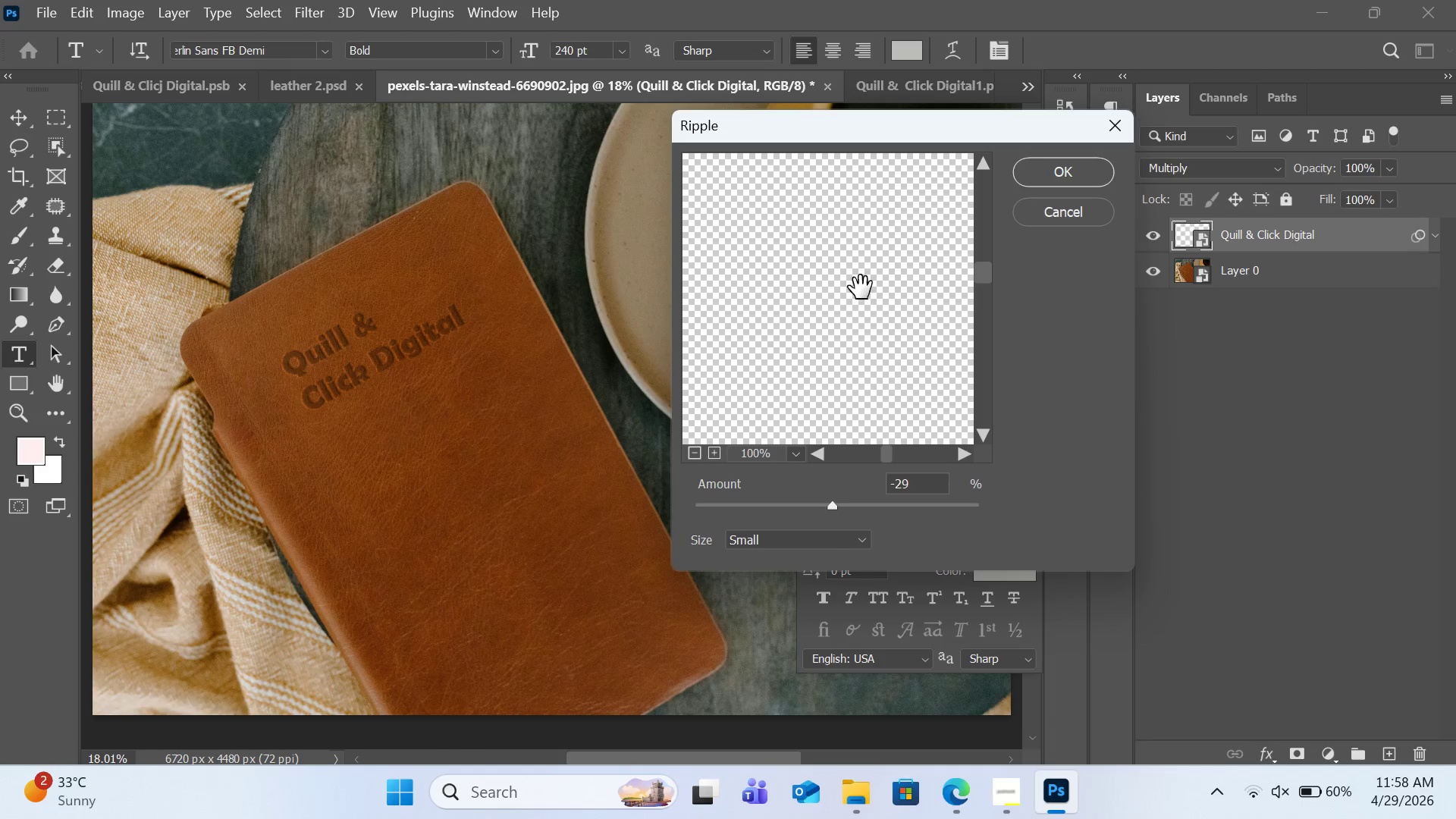 
left_click_drag(start_coordinate=[861, 286], to_coordinate=[853, 331])
 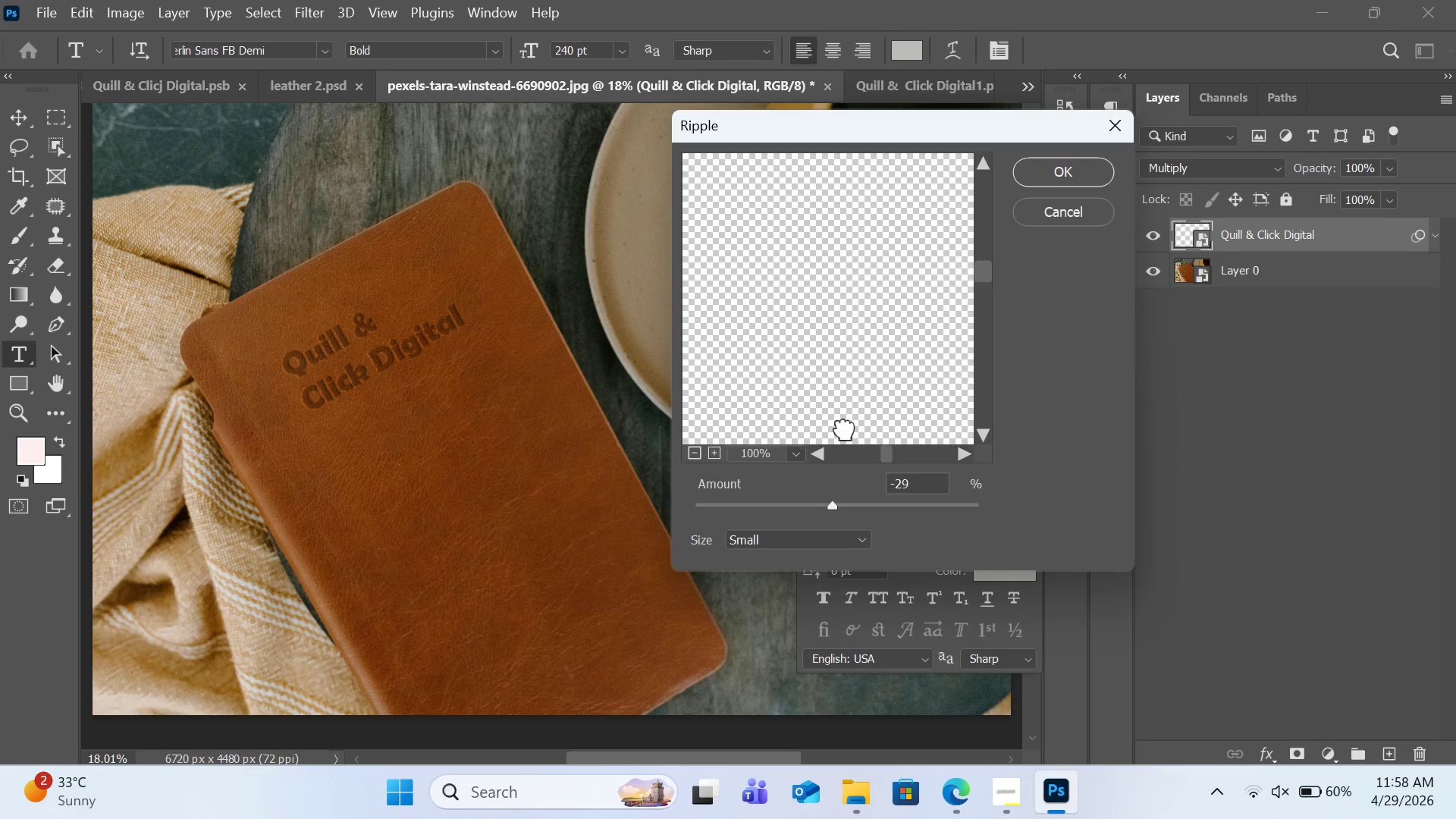 
left_click_drag(start_coordinate=[845, 410], to_coordinate=[846, 435])
 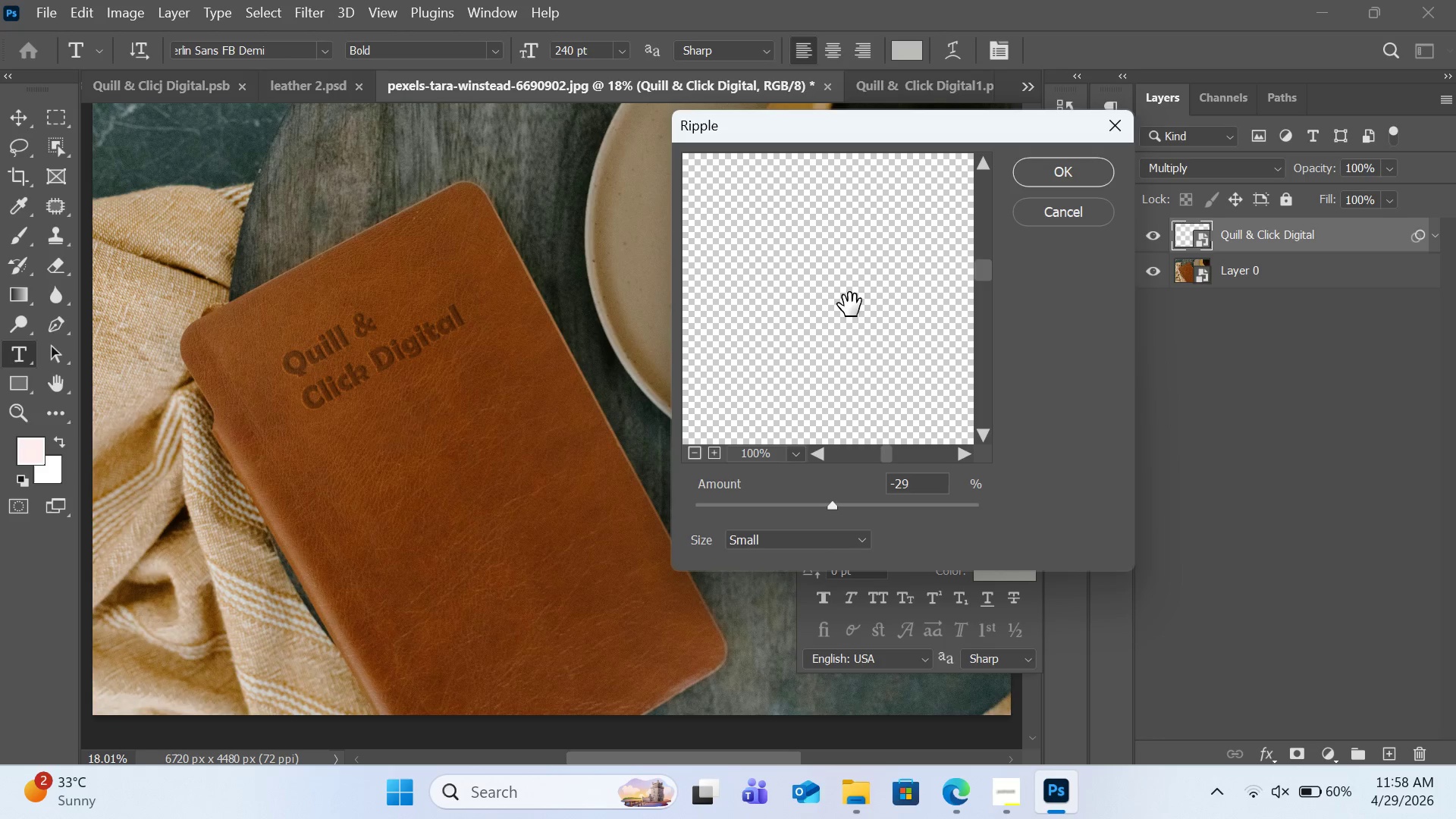 
left_click_drag(start_coordinate=[851, 304], to_coordinate=[851, 309])
 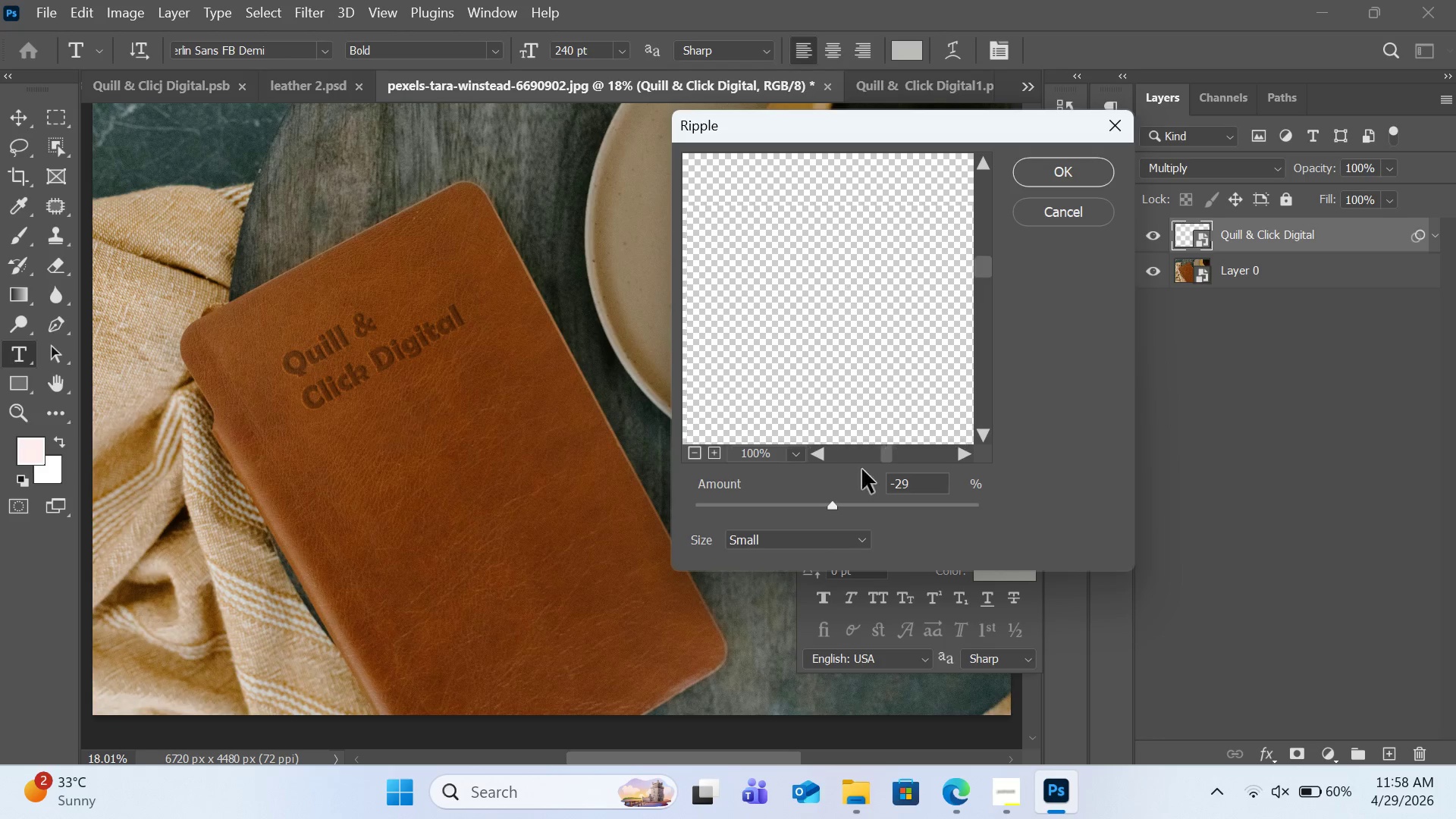 
left_click_drag(start_coordinate=[858, 406], to_coordinate=[862, 469])
 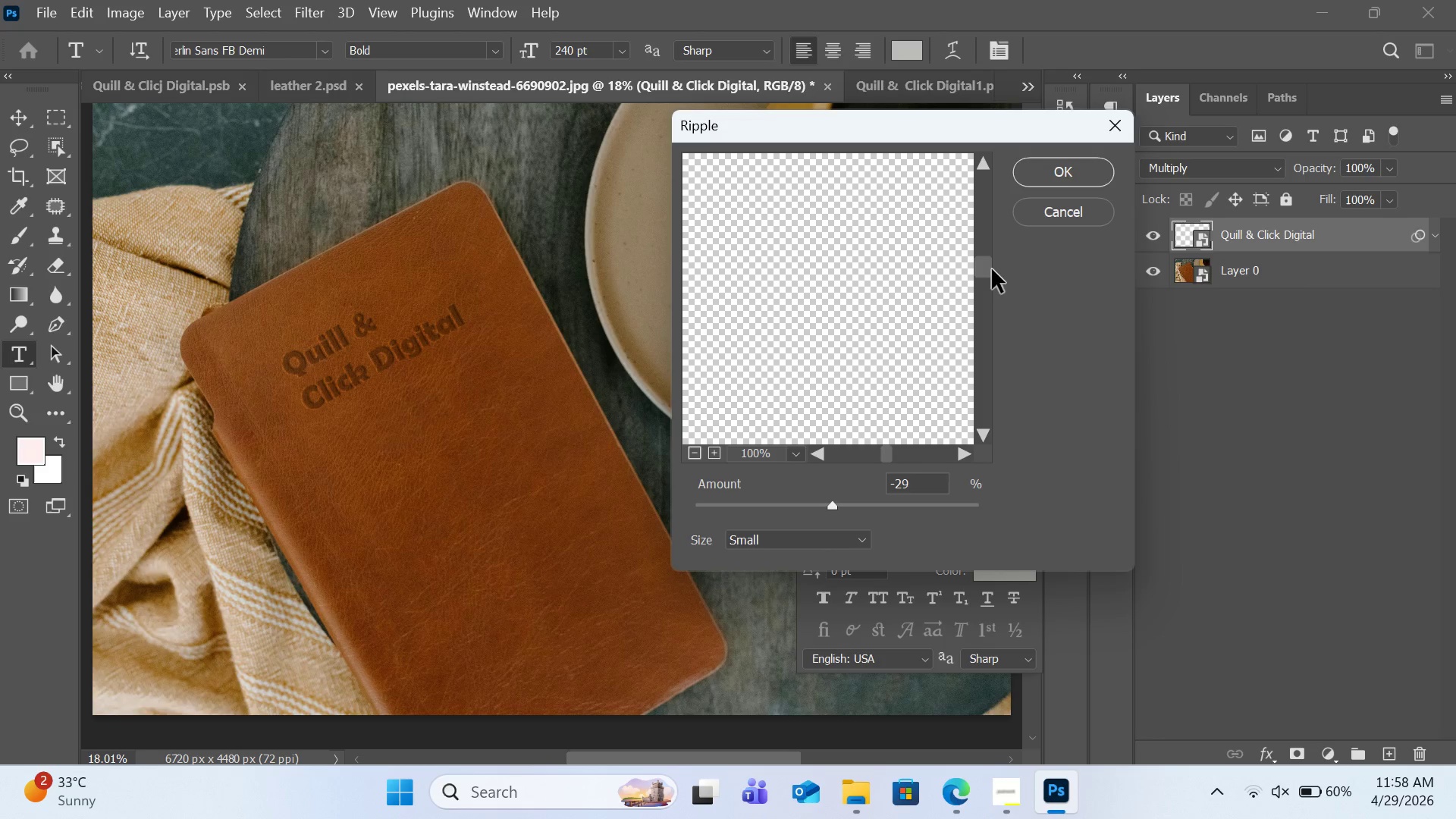 
left_click([987, 268])
 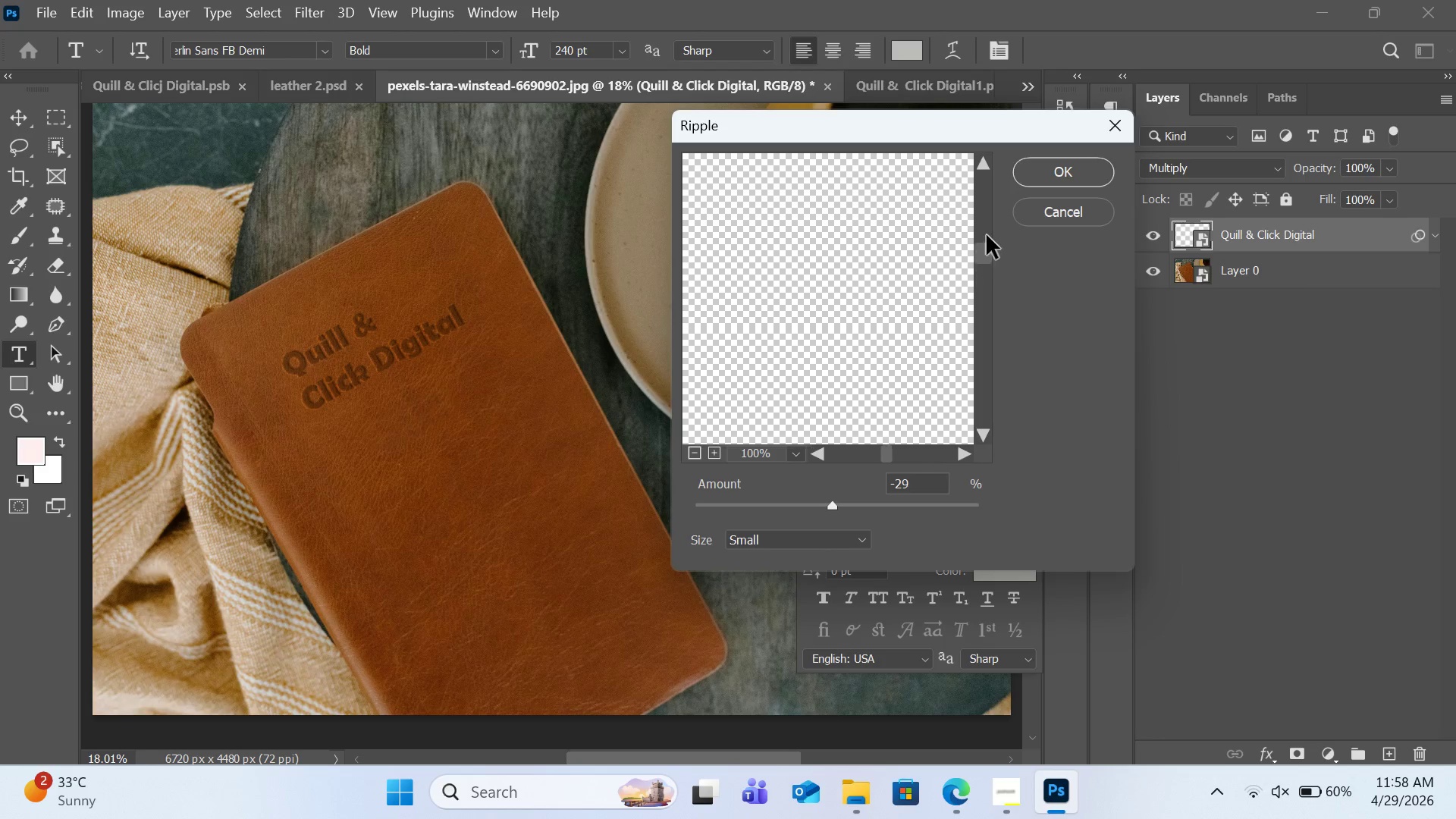 
left_click_drag(start_coordinate=[985, 259], to_coordinate=[981, 143])
 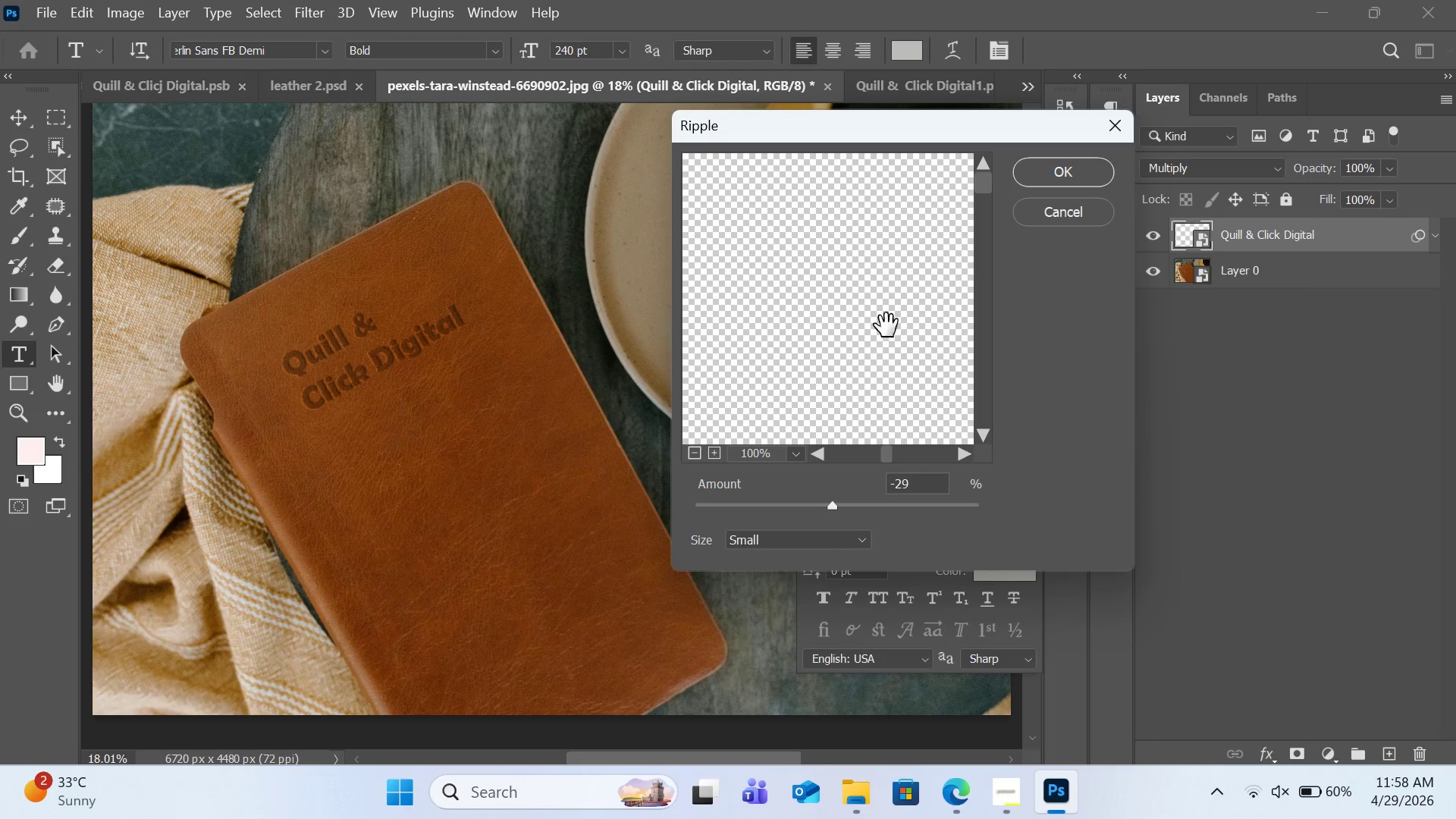 
left_click_drag(start_coordinate=[878, 292], to_coordinate=[1042, 395])
 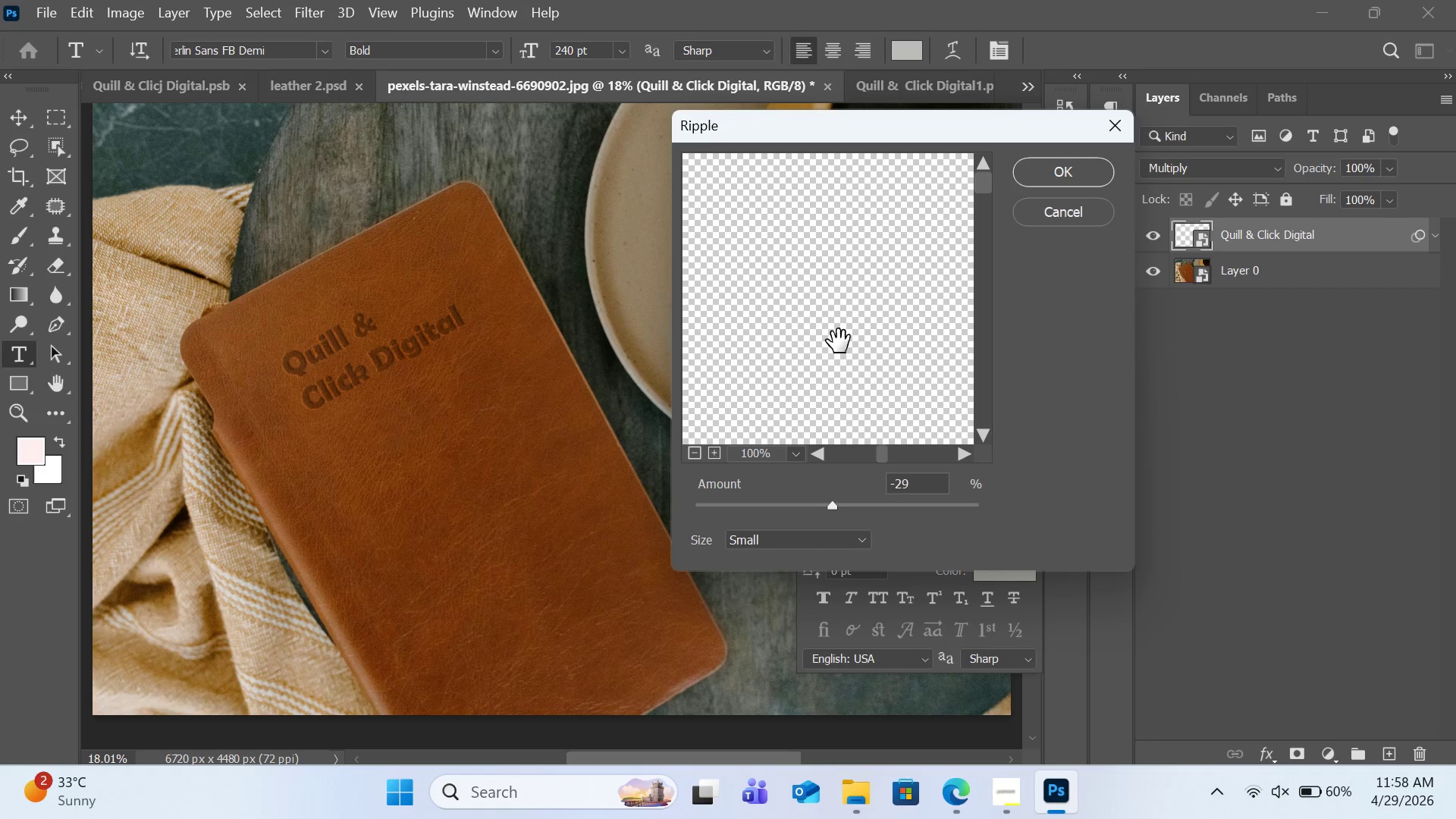 
left_click_drag(start_coordinate=[839, 341], to_coordinate=[852, 341])
 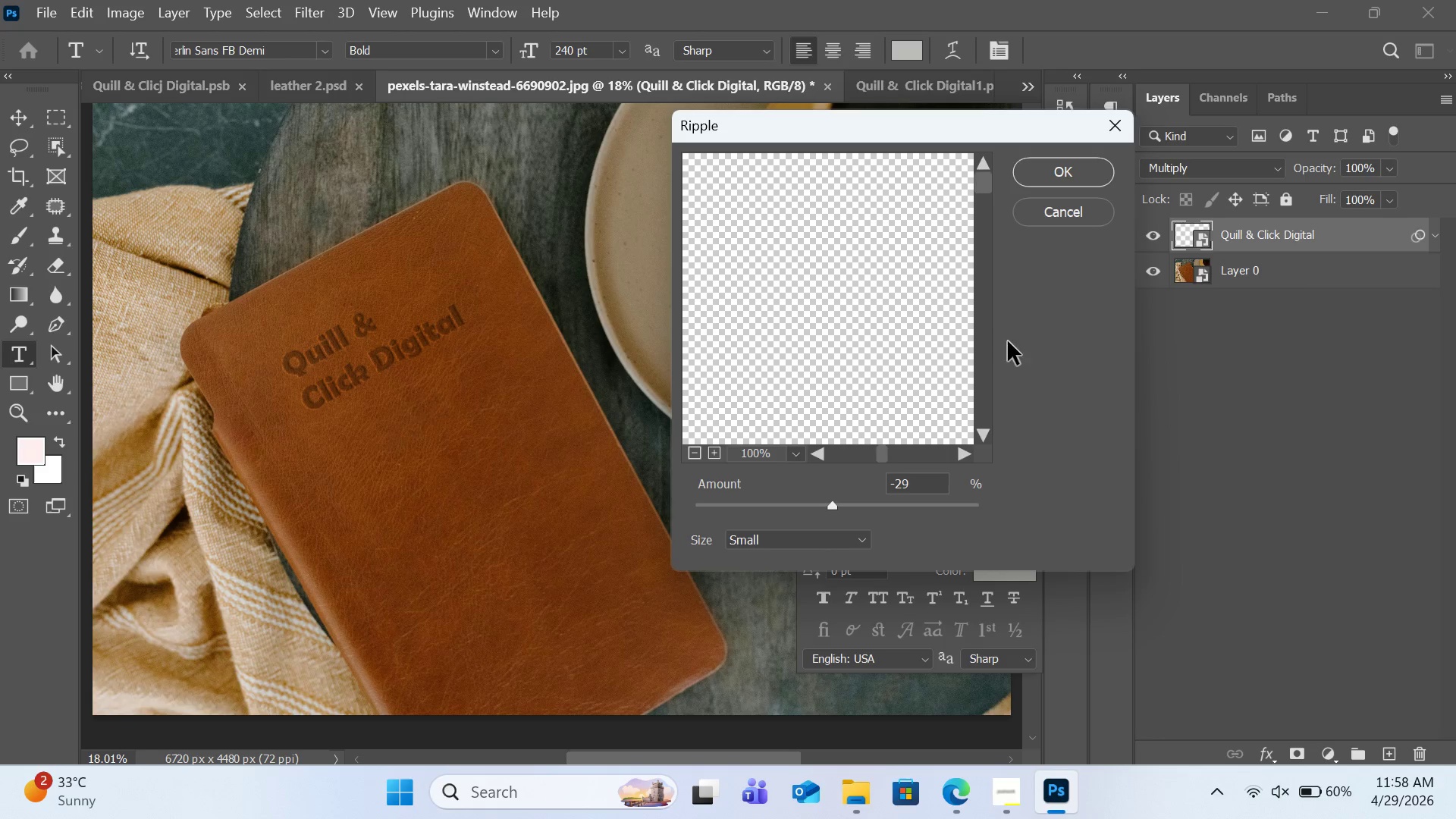 
left_click_drag(start_coordinate=[883, 341], to_coordinate=[1023, 342])
 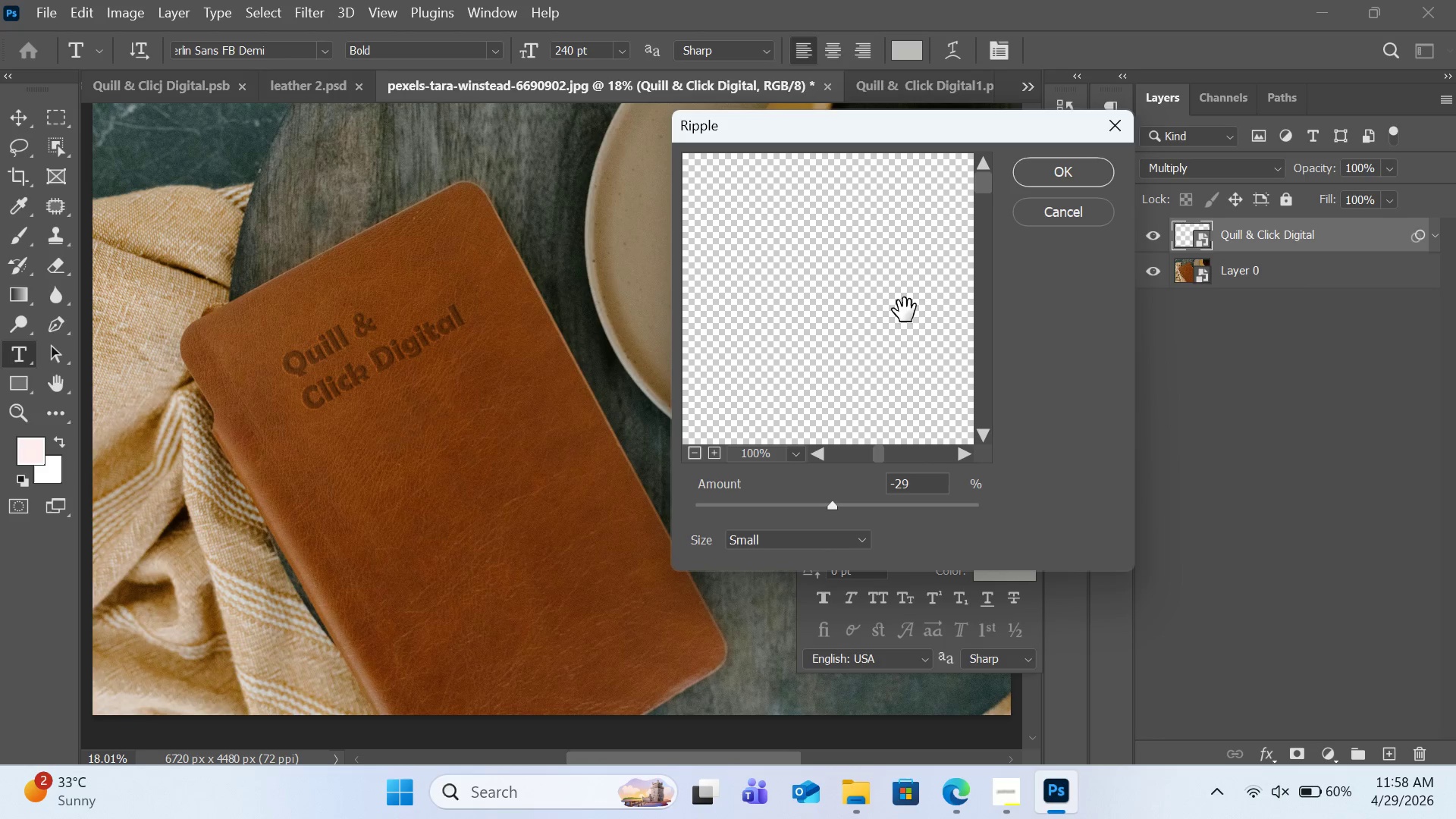 
left_click_drag(start_coordinate=[905, 306], to_coordinate=[887, 453])
 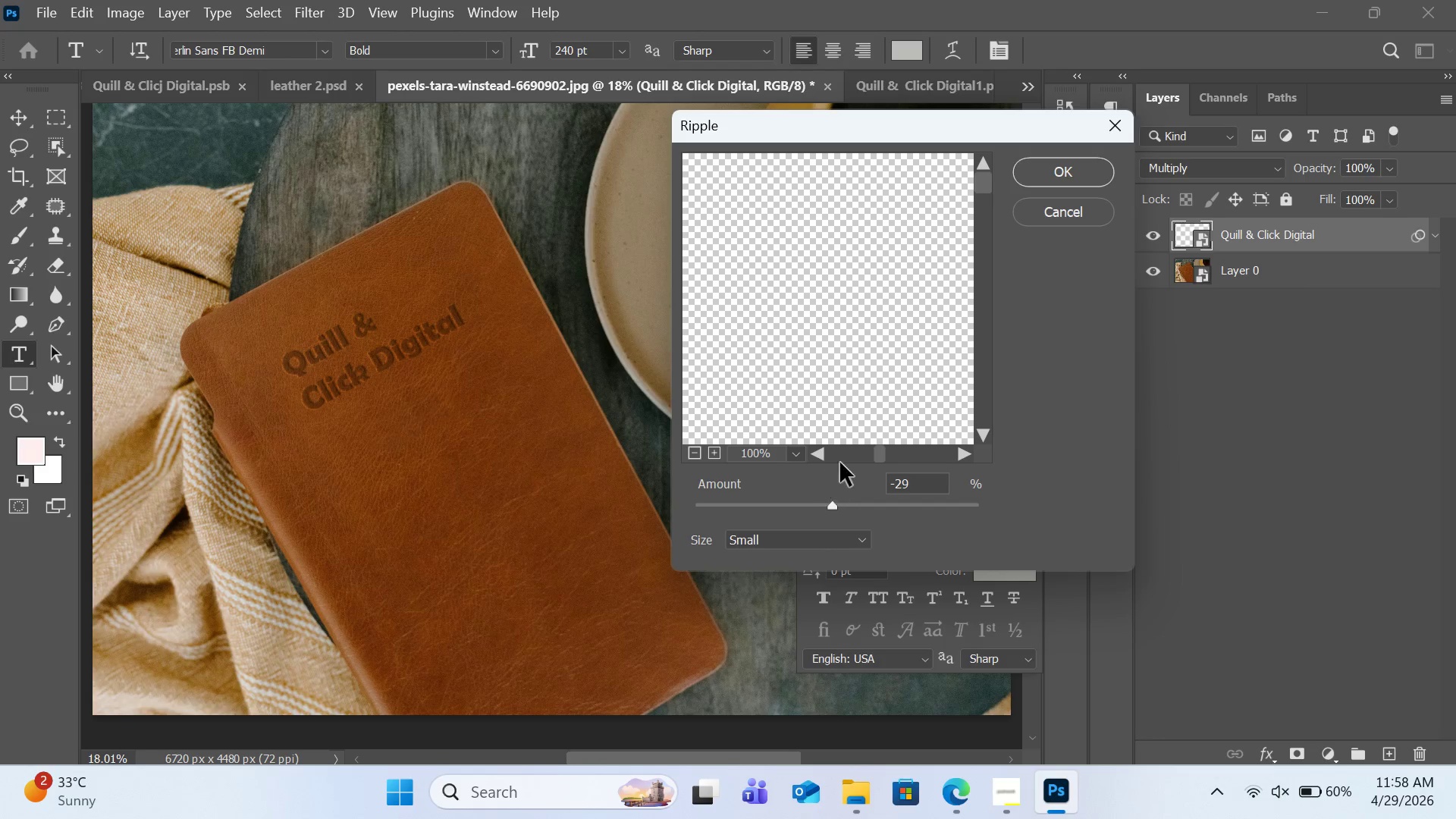 
left_click([846, 449])
 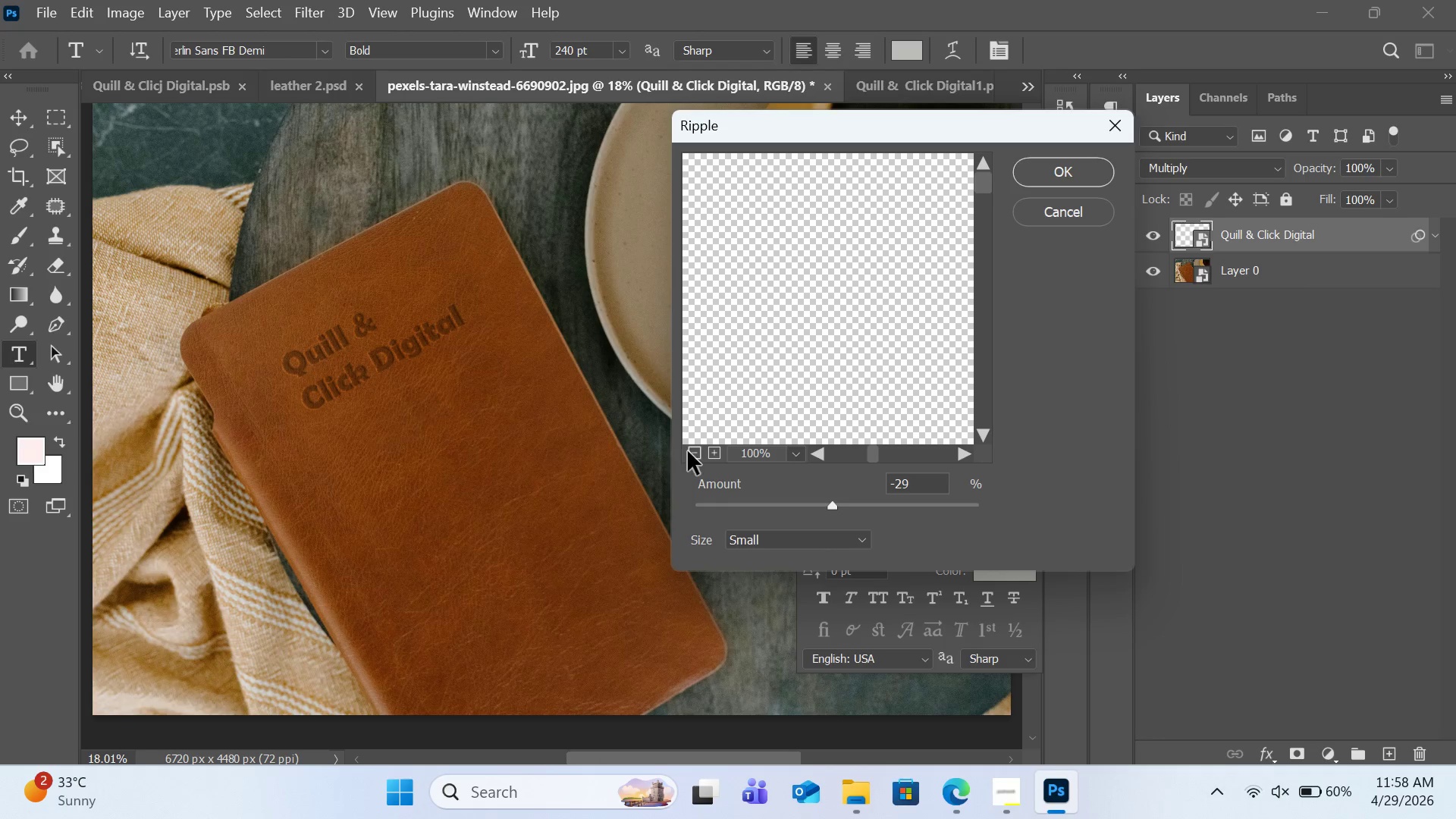 
left_click([689, 451])
 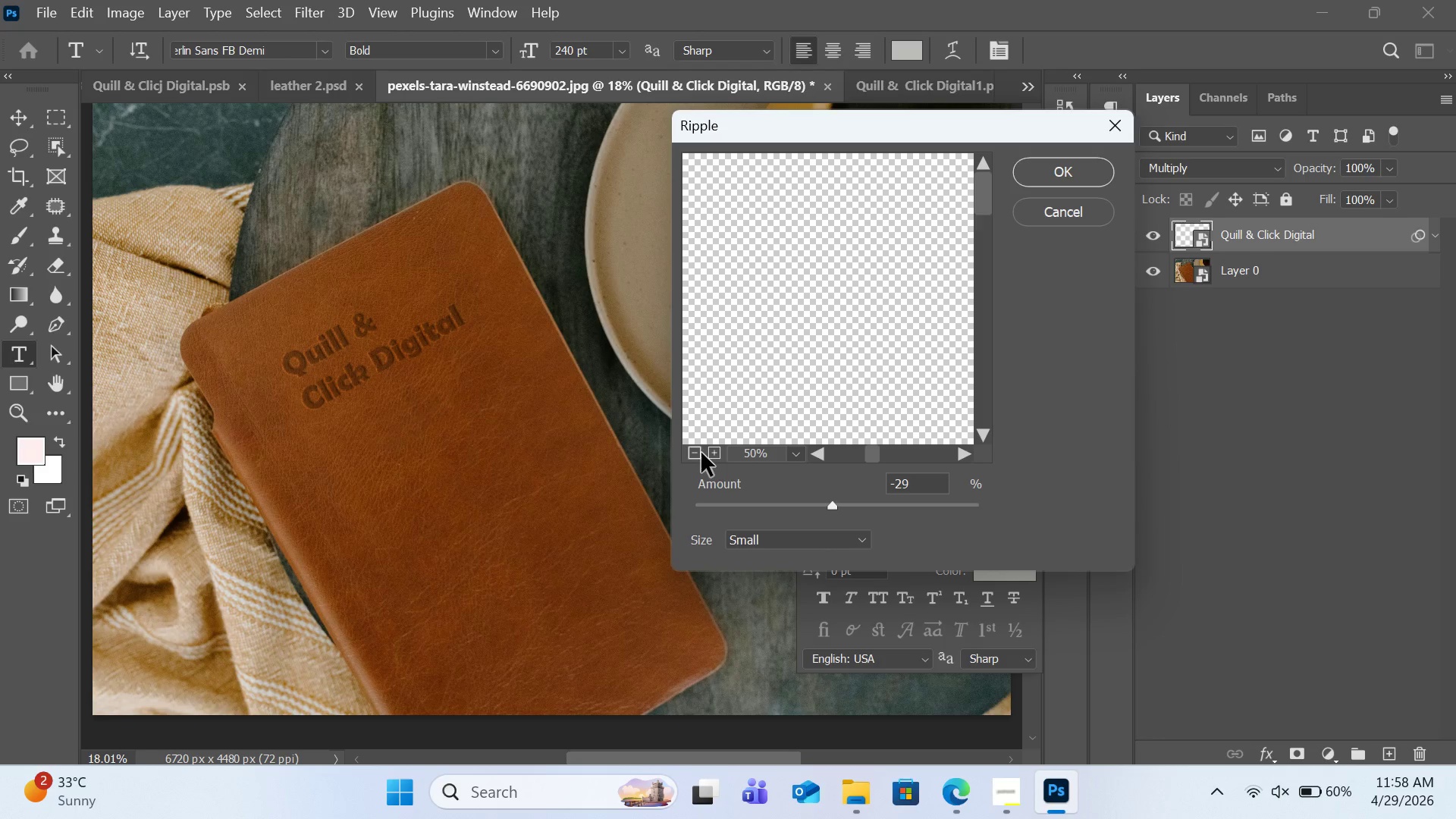 
double_click([701, 453])
 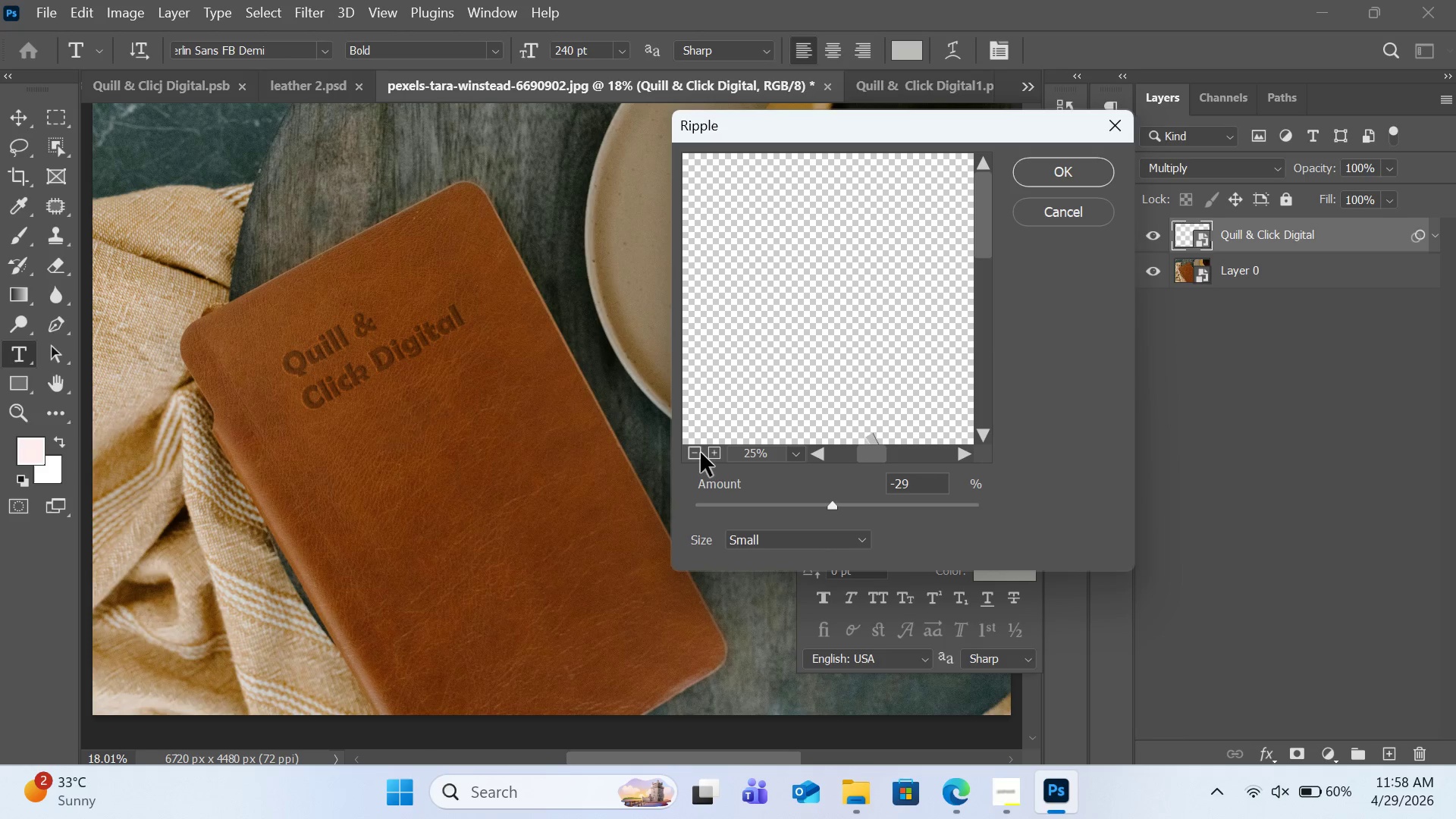 
triple_click([701, 453])
 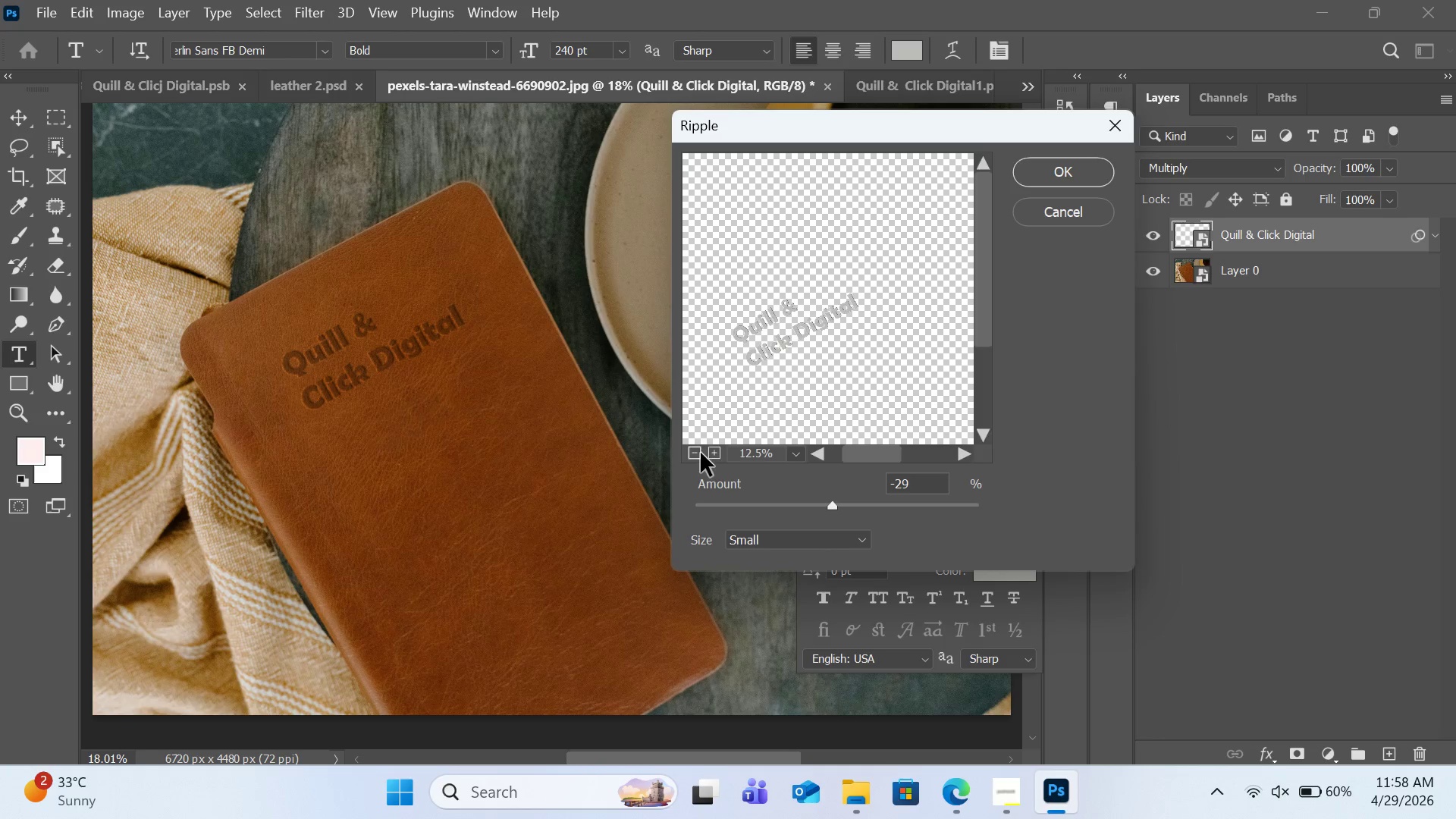 
triple_click([701, 453])
 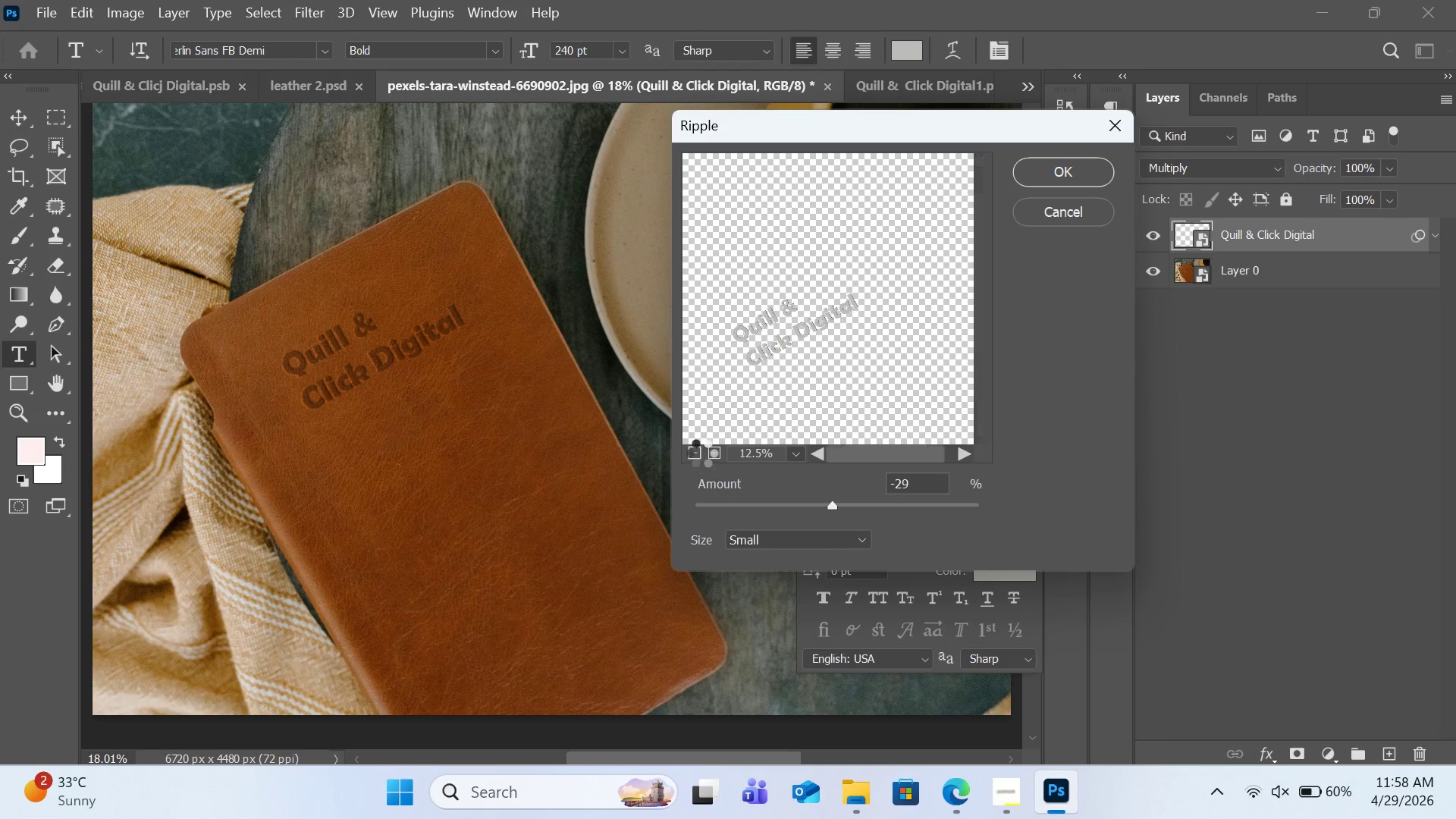 
triple_click([701, 453])
 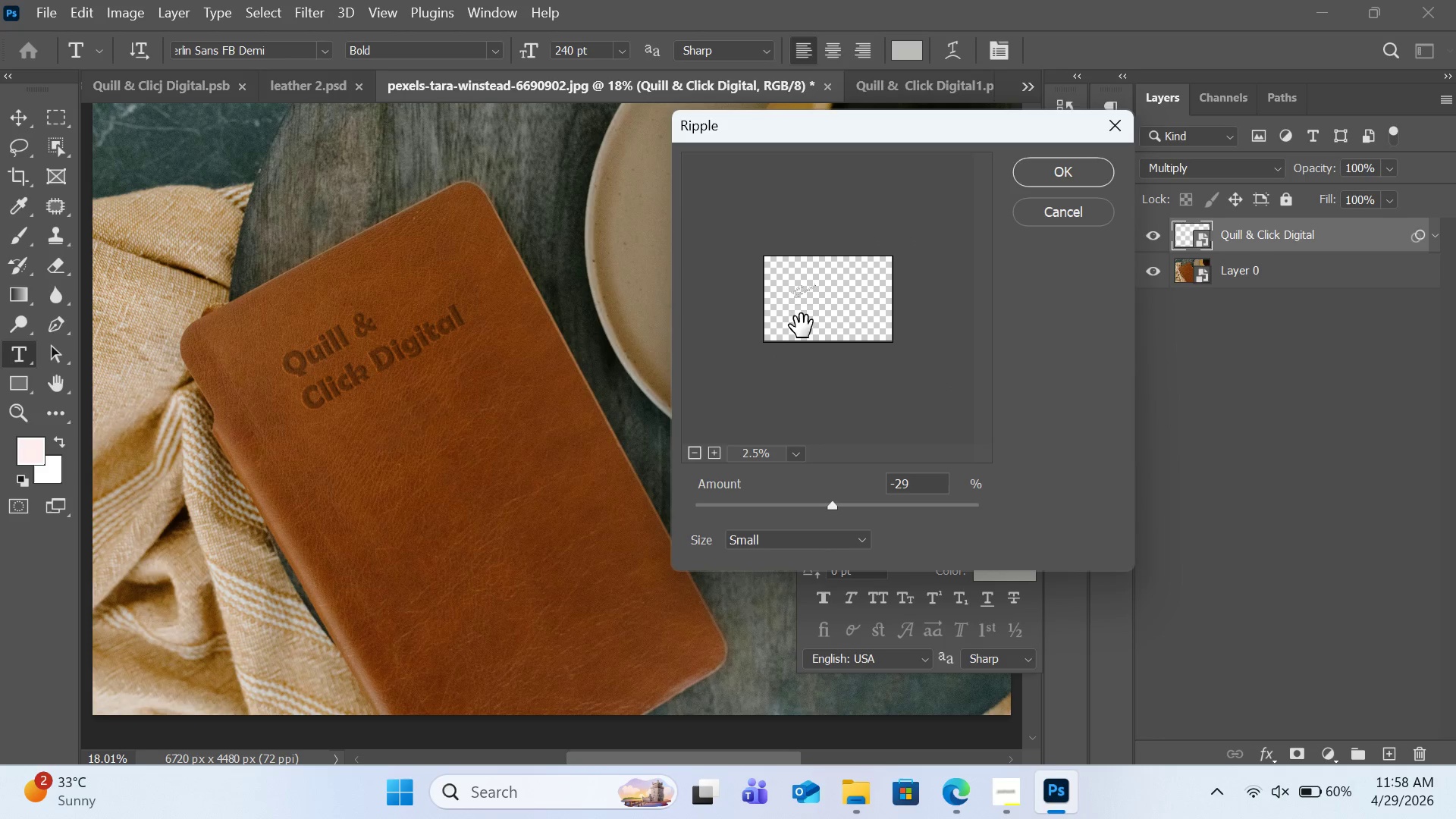 
left_click([802, 318])
 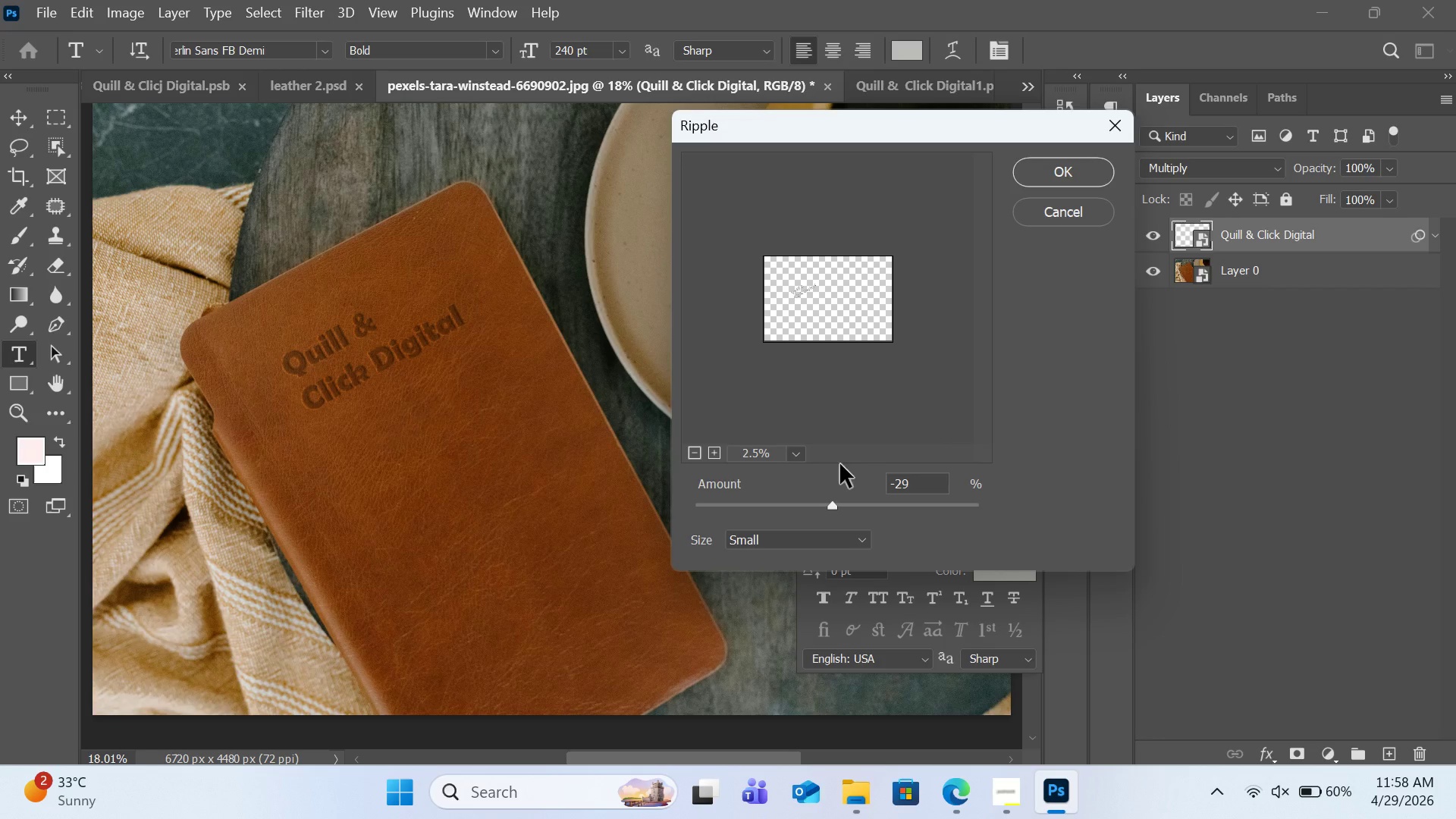 
left_click([795, 457])
 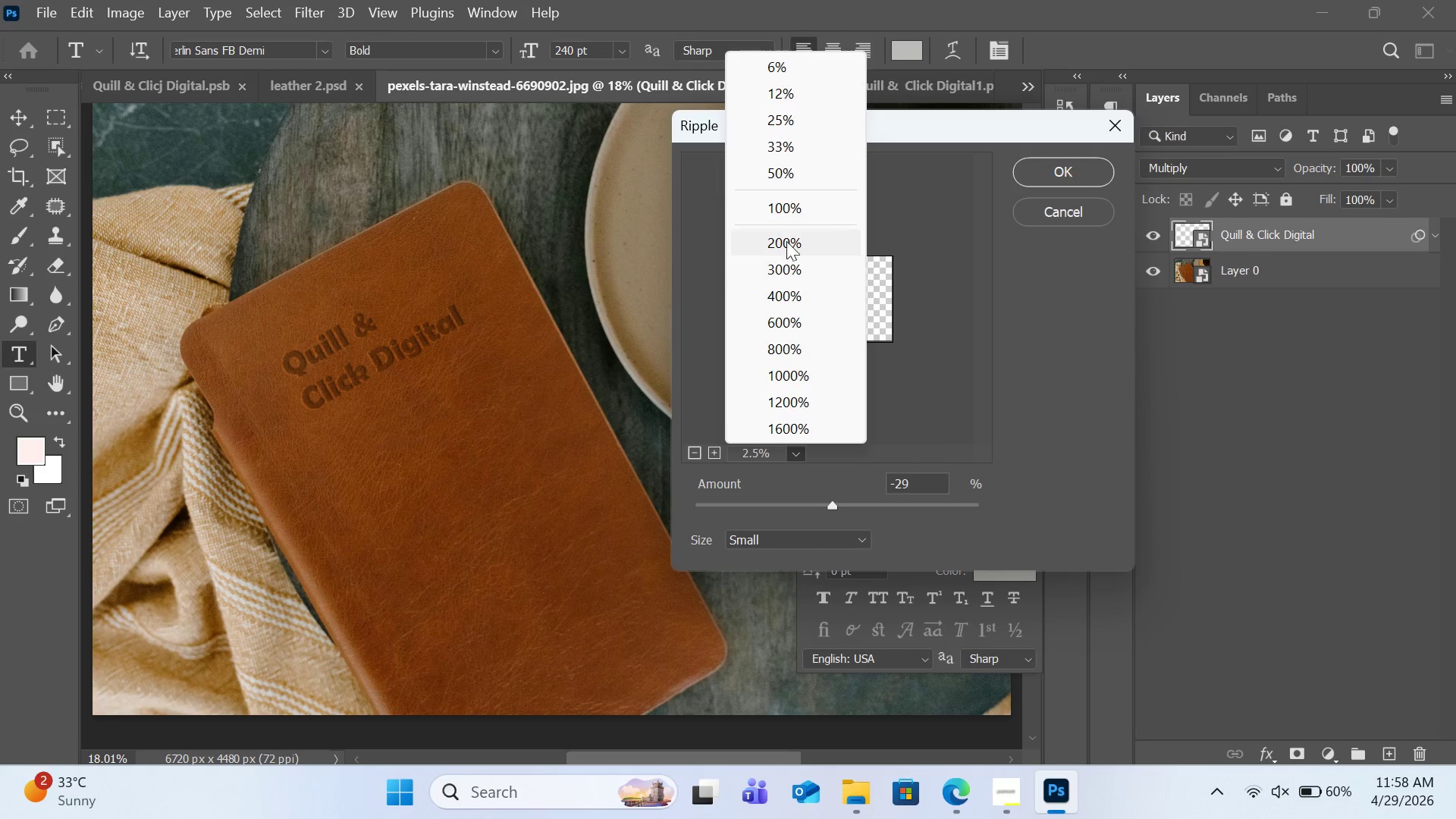 
left_click([786, 210])
 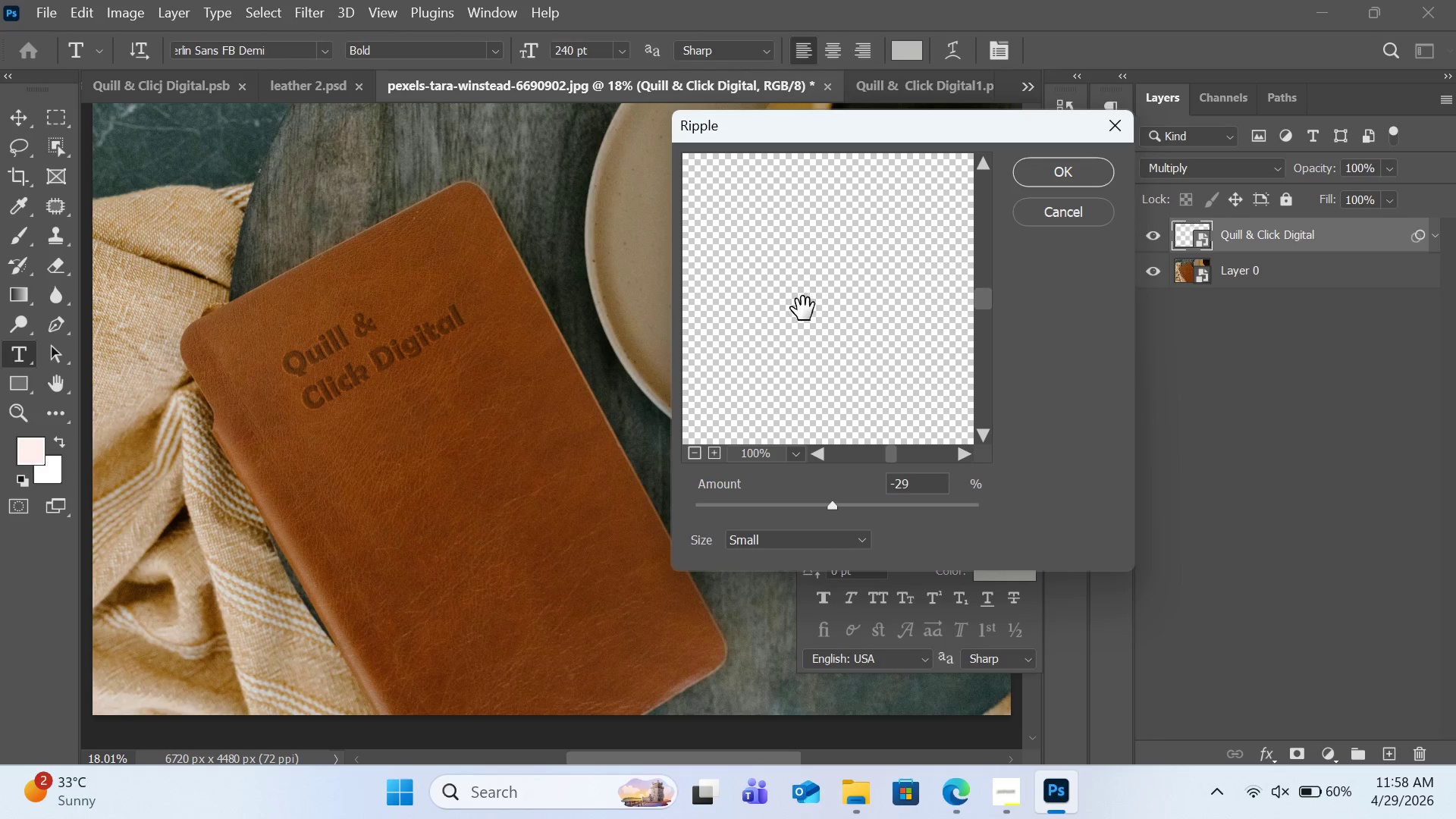 
left_click_drag(start_coordinate=[756, 264], to_coordinate=[899, 300])
 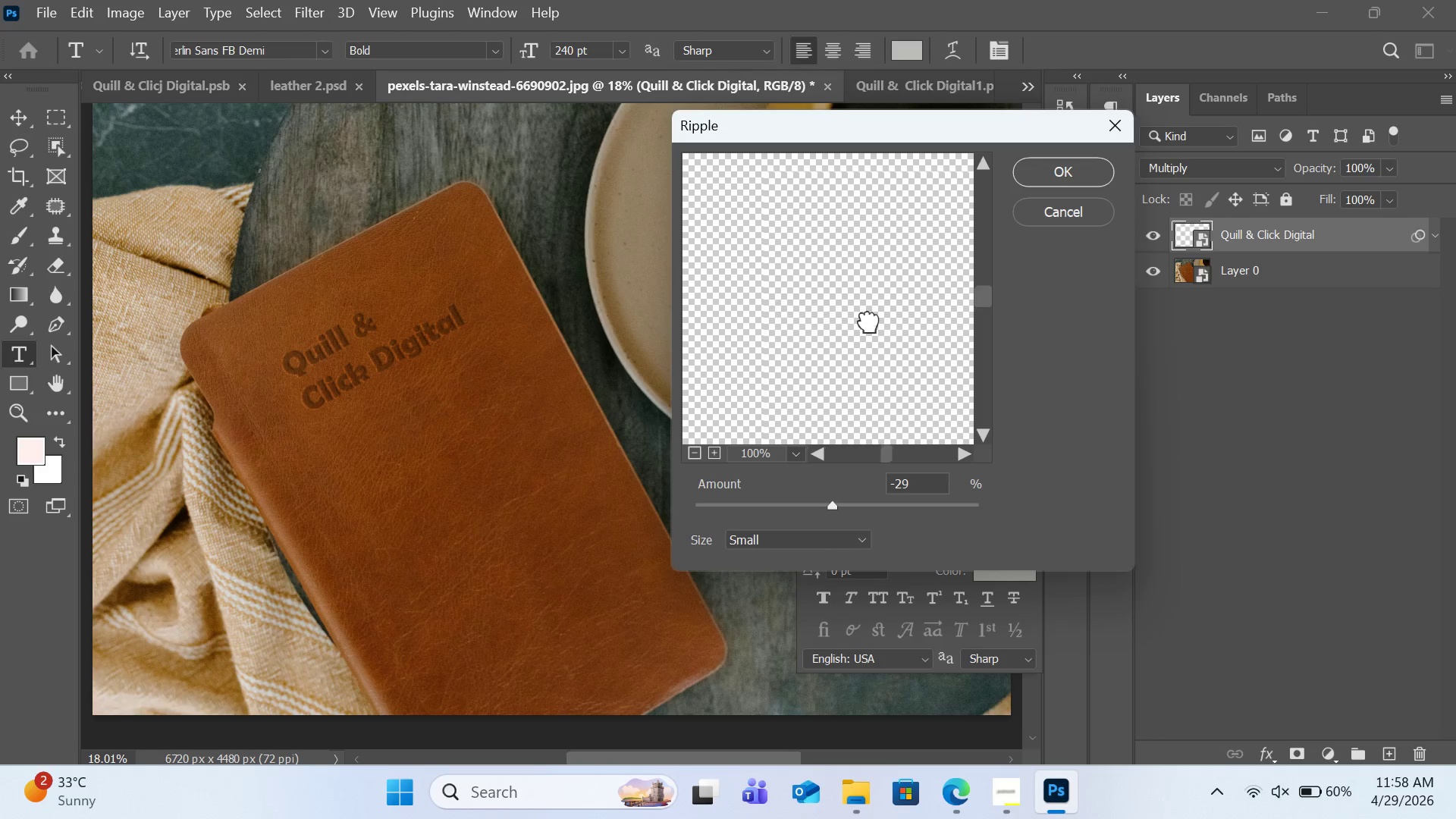 
left_click_drag(start_coordinate=[789, 303], to_coordinate=[1027, 325])
 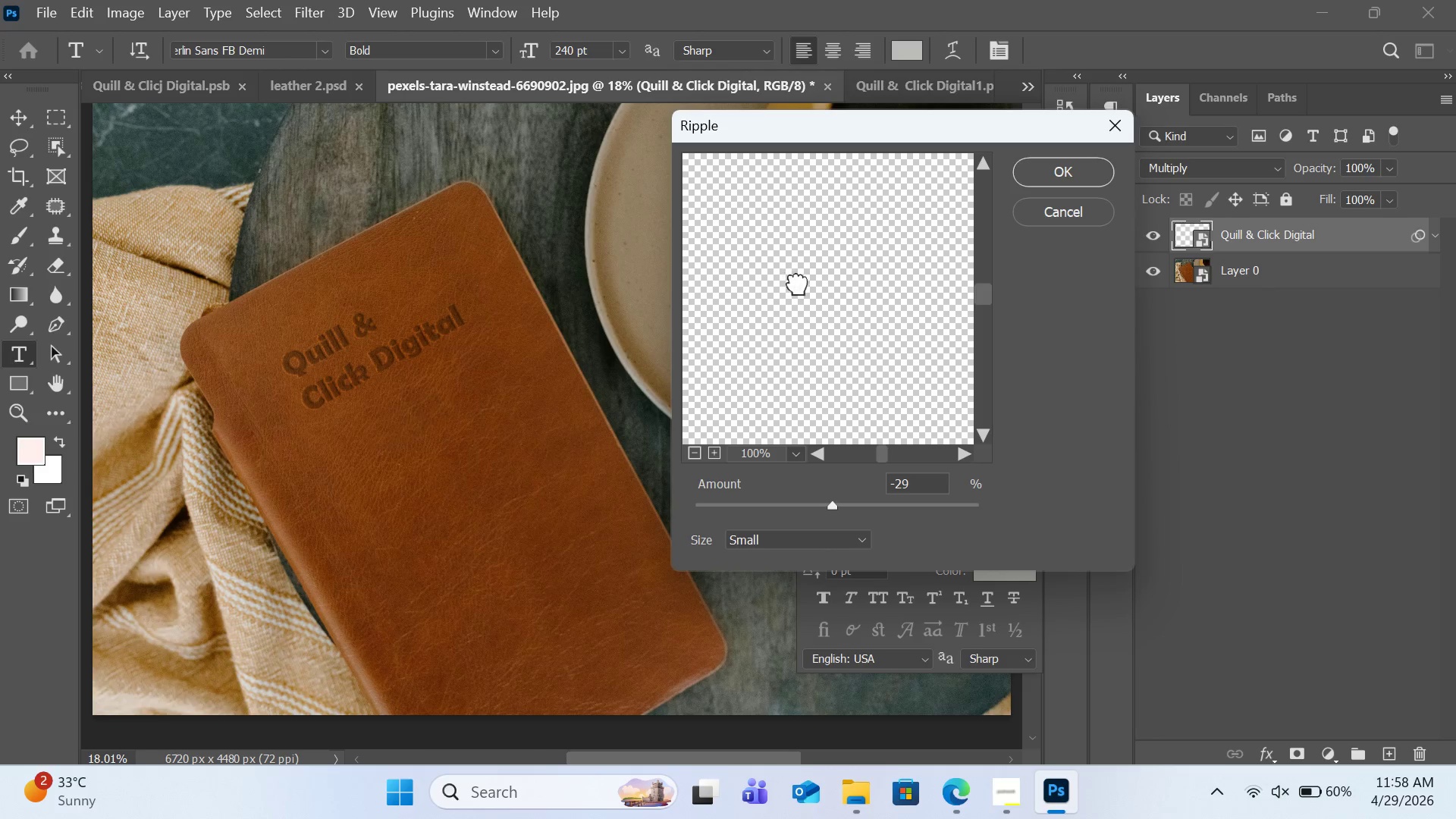 
left_click_drag(start_coordinate=[792, 282], to_coordinate=[864, 320])
 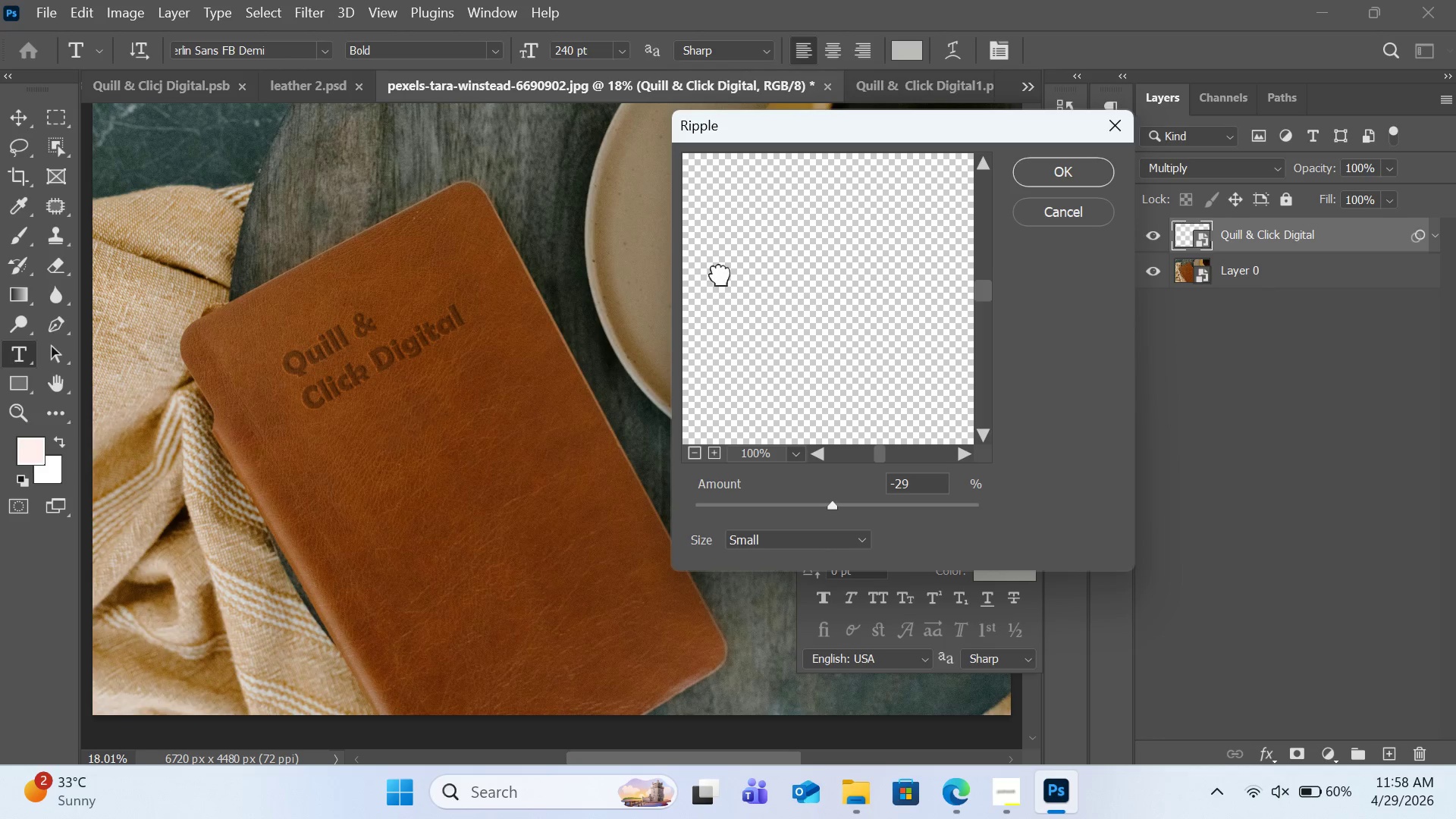 
left_click_drag(start_coordinate=[716, 271], to_coordinate=[886, 391])
 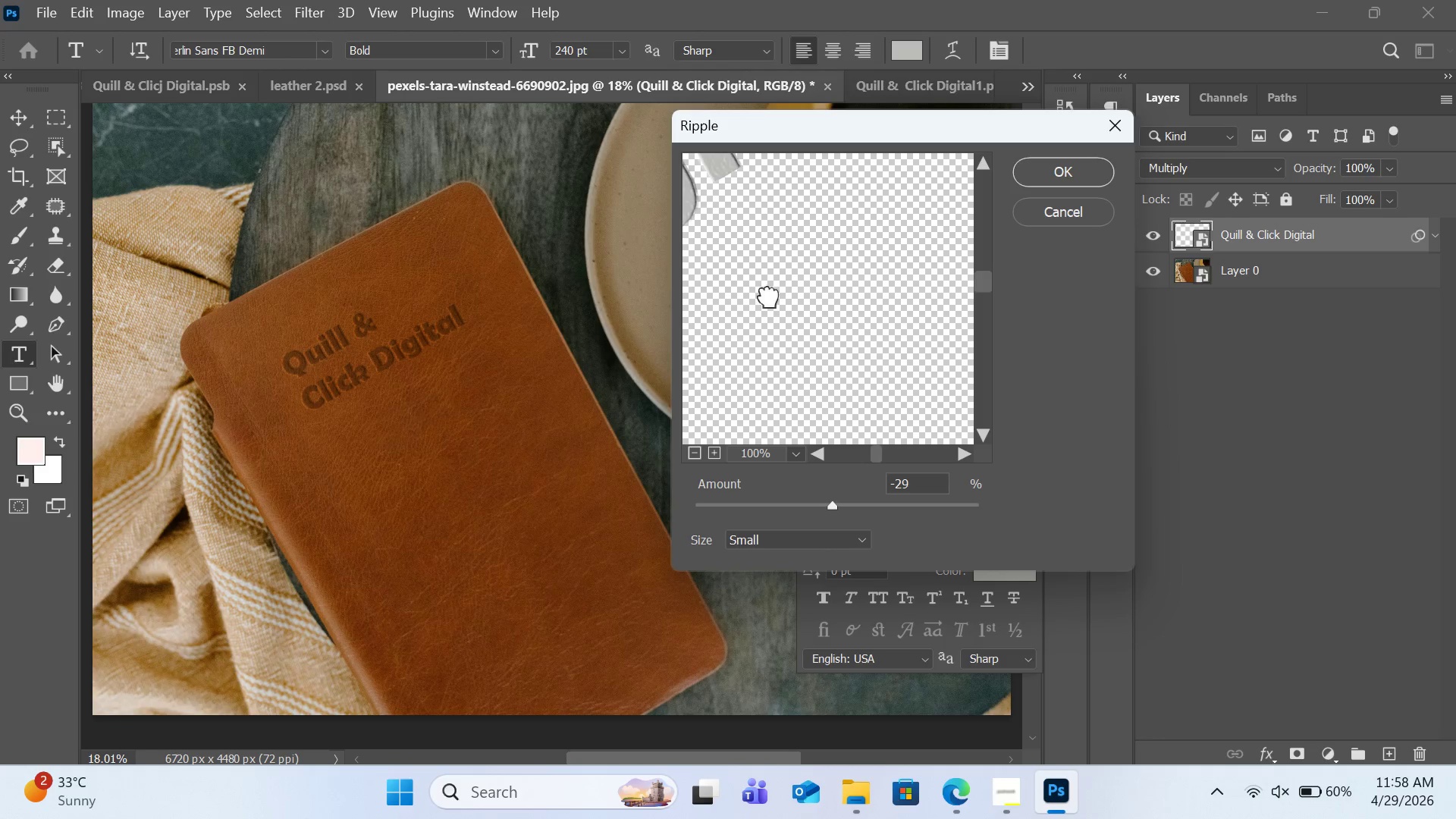 
left_click_drag(start_coordinate=[769, 297], to_coordinate=[869, 415])
 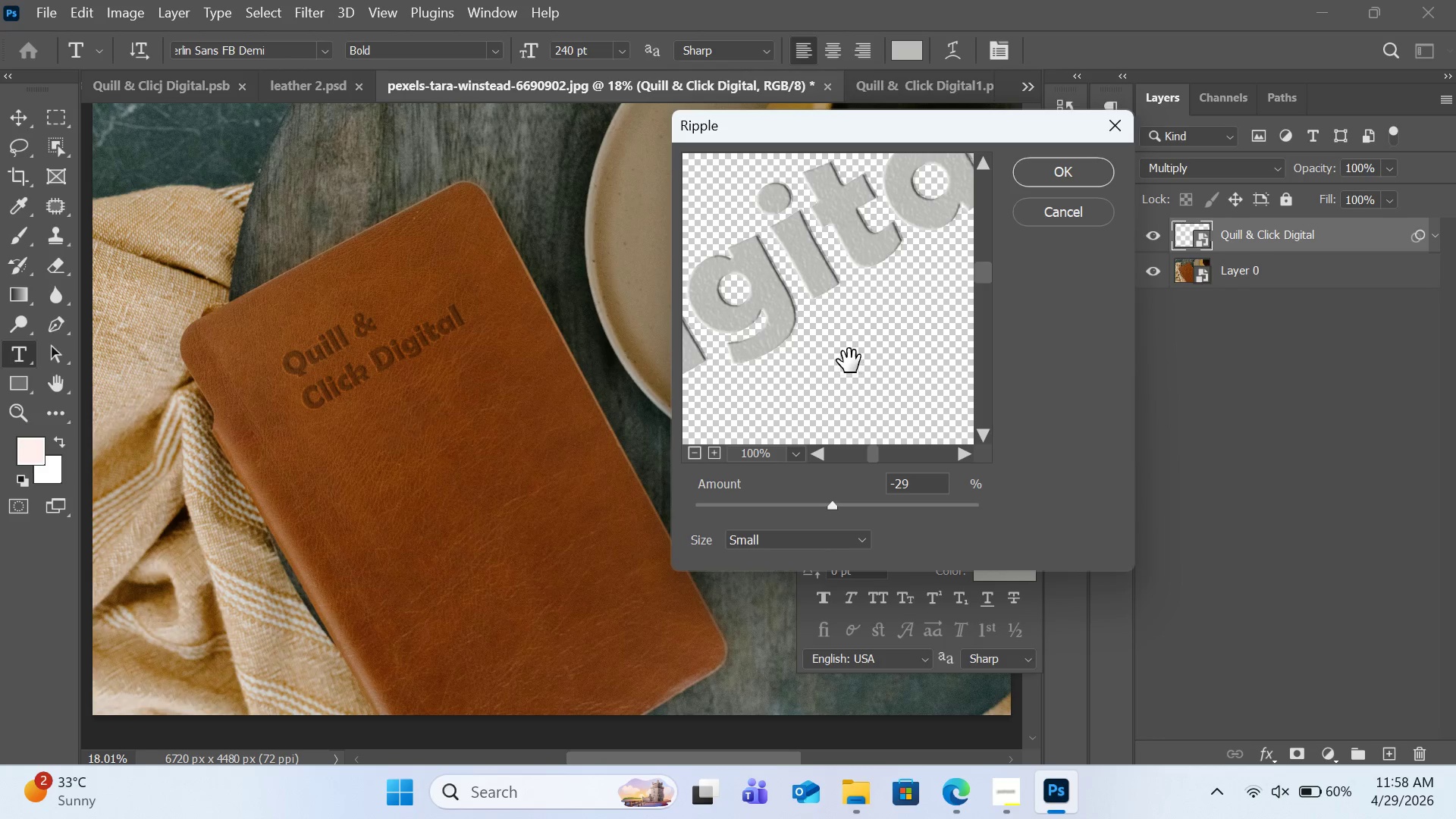 
left_click_drag(start_coordinate=[849, 359], to_coordinate=[869, 378])
 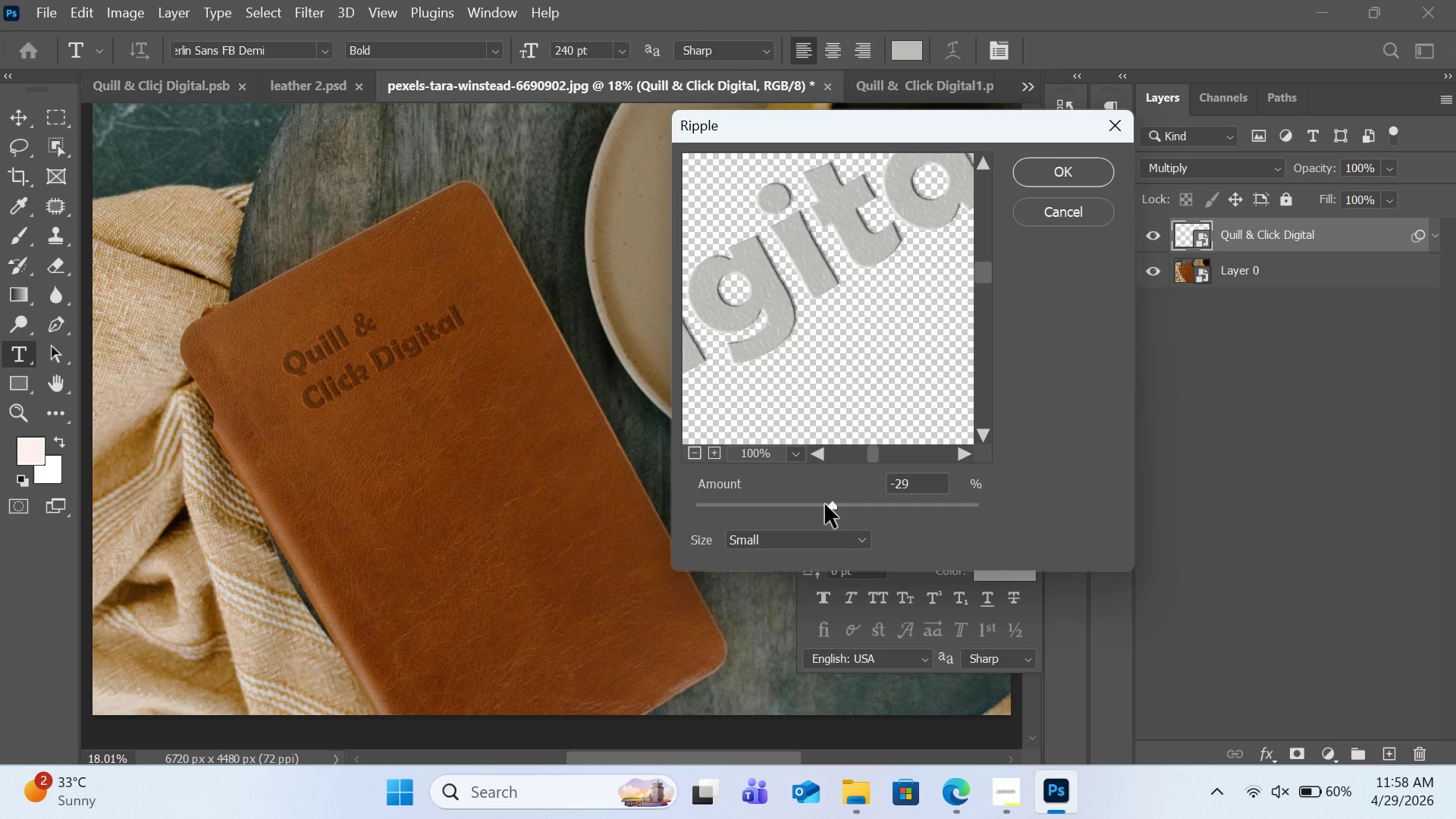 
left_click([825, 504])
 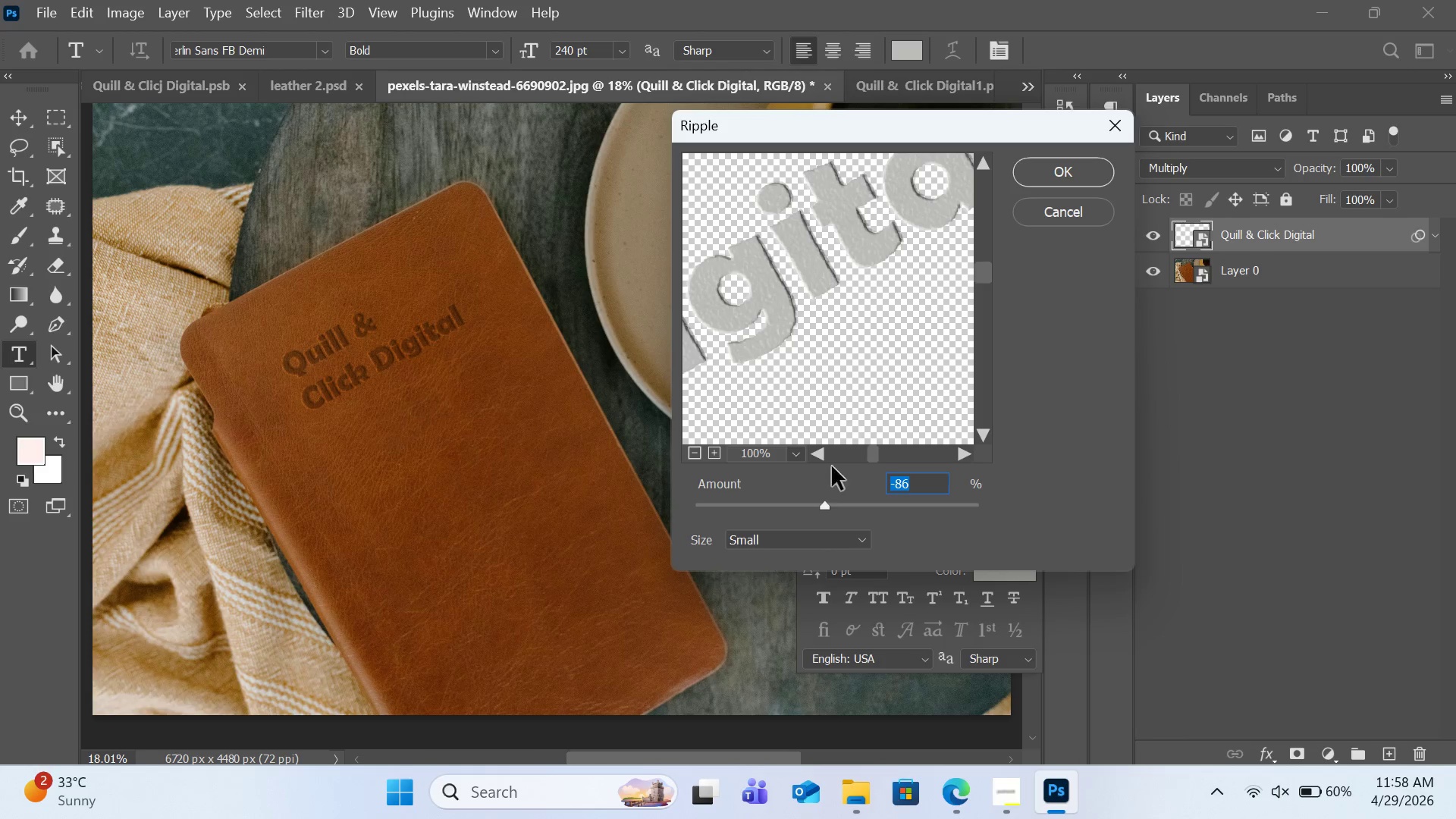 
left_click([814, 507])
 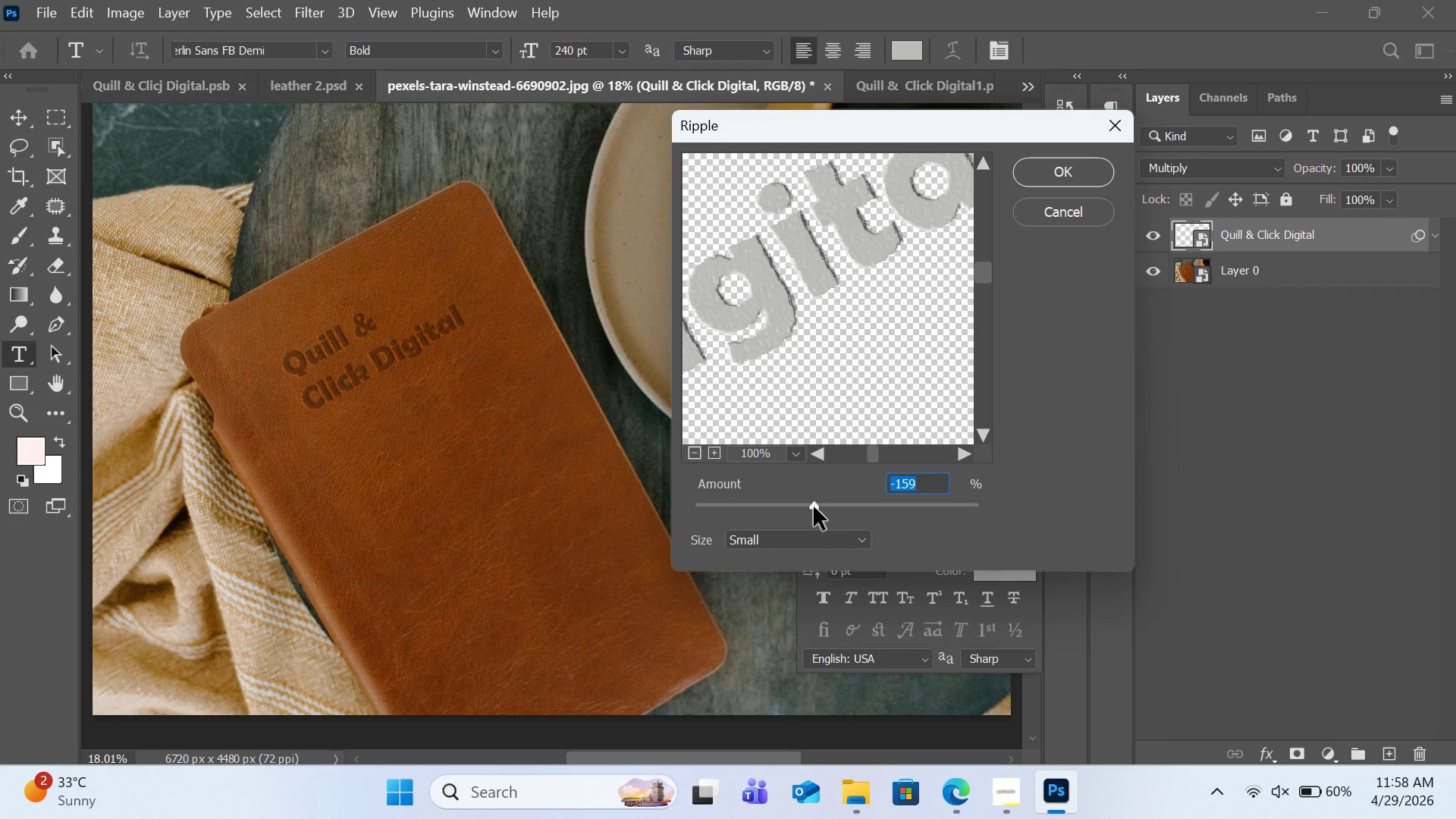 
left_click([815, 507])
 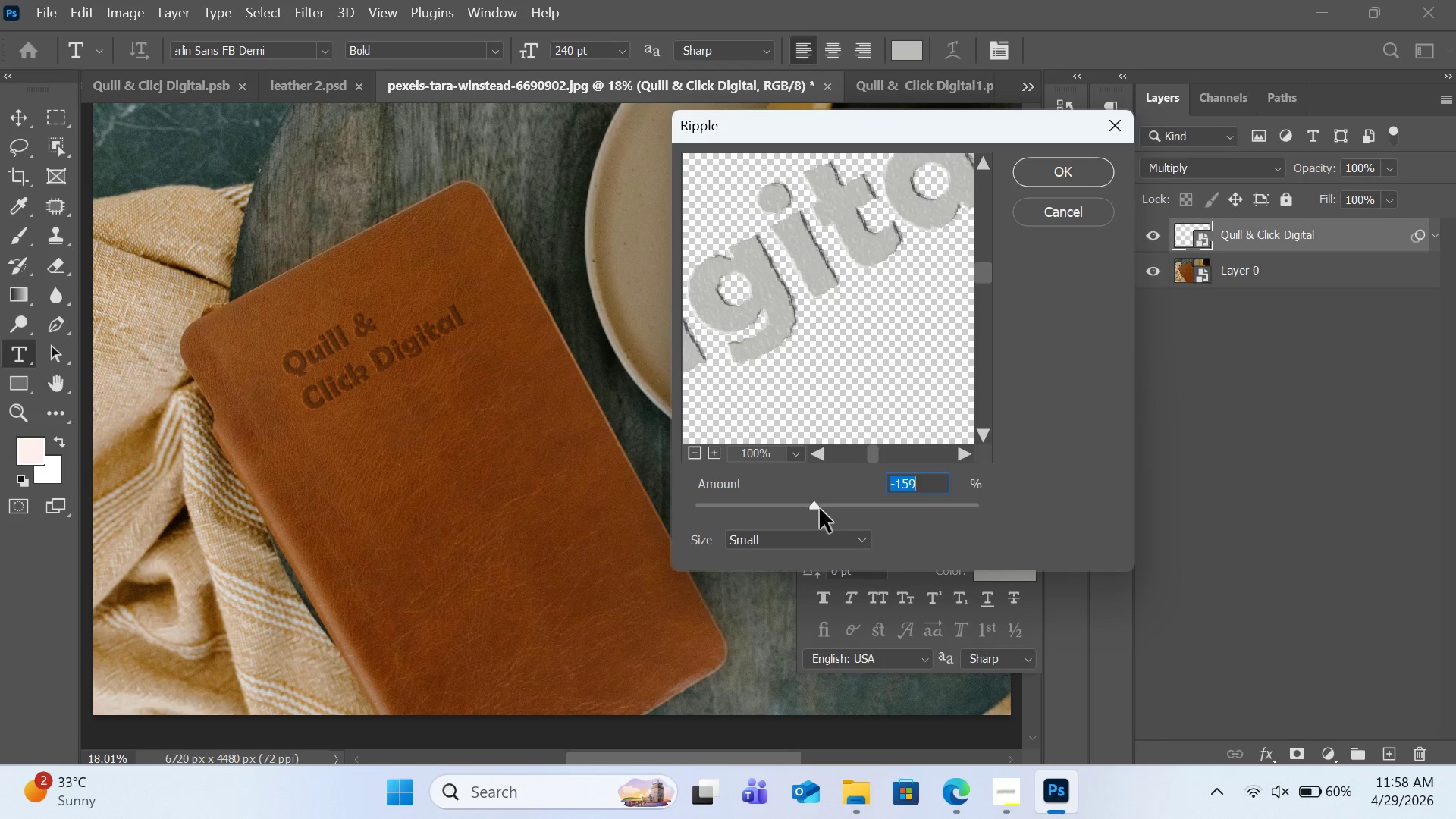 
double_click([822, 509])
 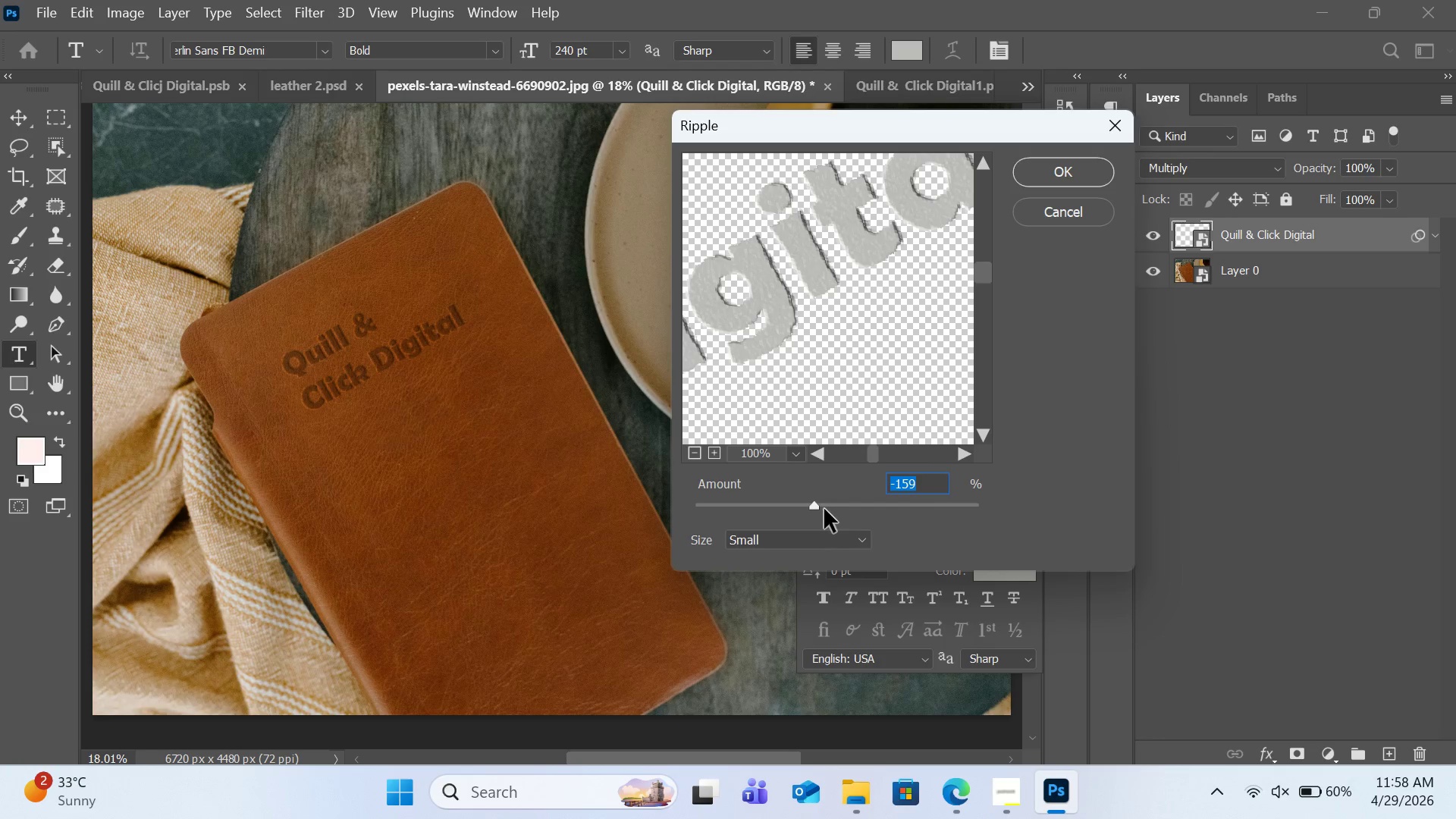 
triple_click([824, 509])
 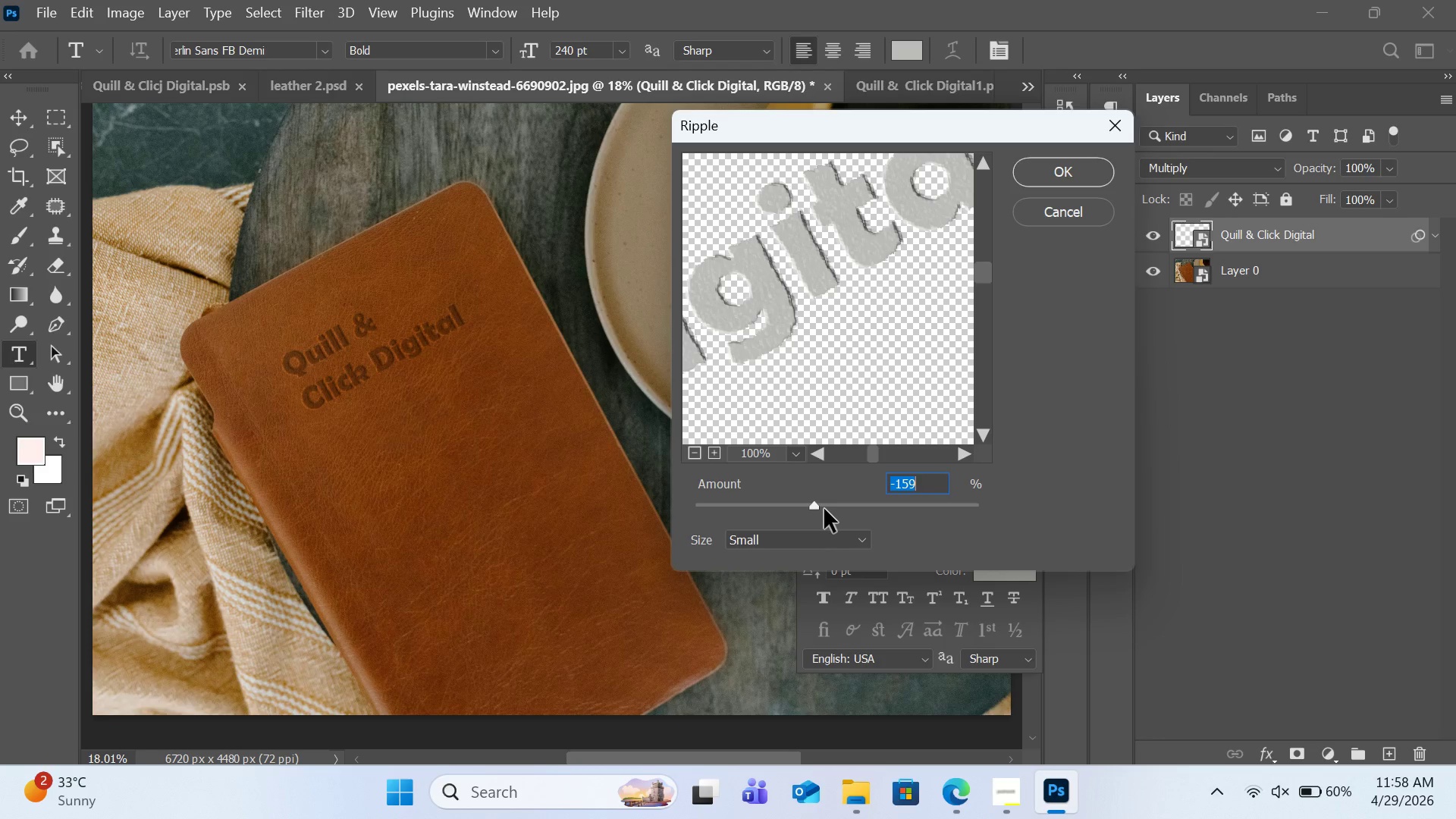 
left_click([824, 509])
 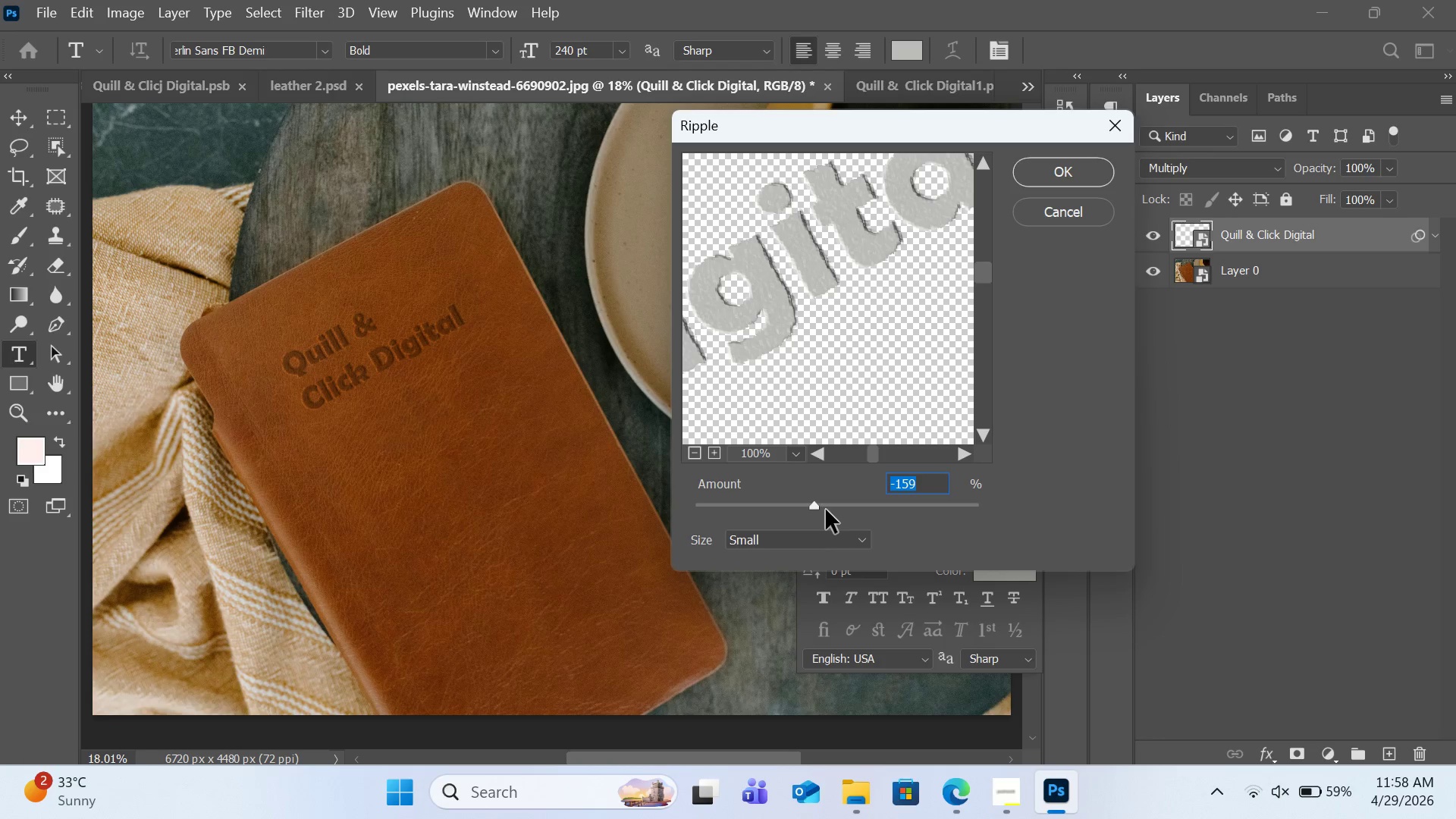 
double_click([826, 510])
 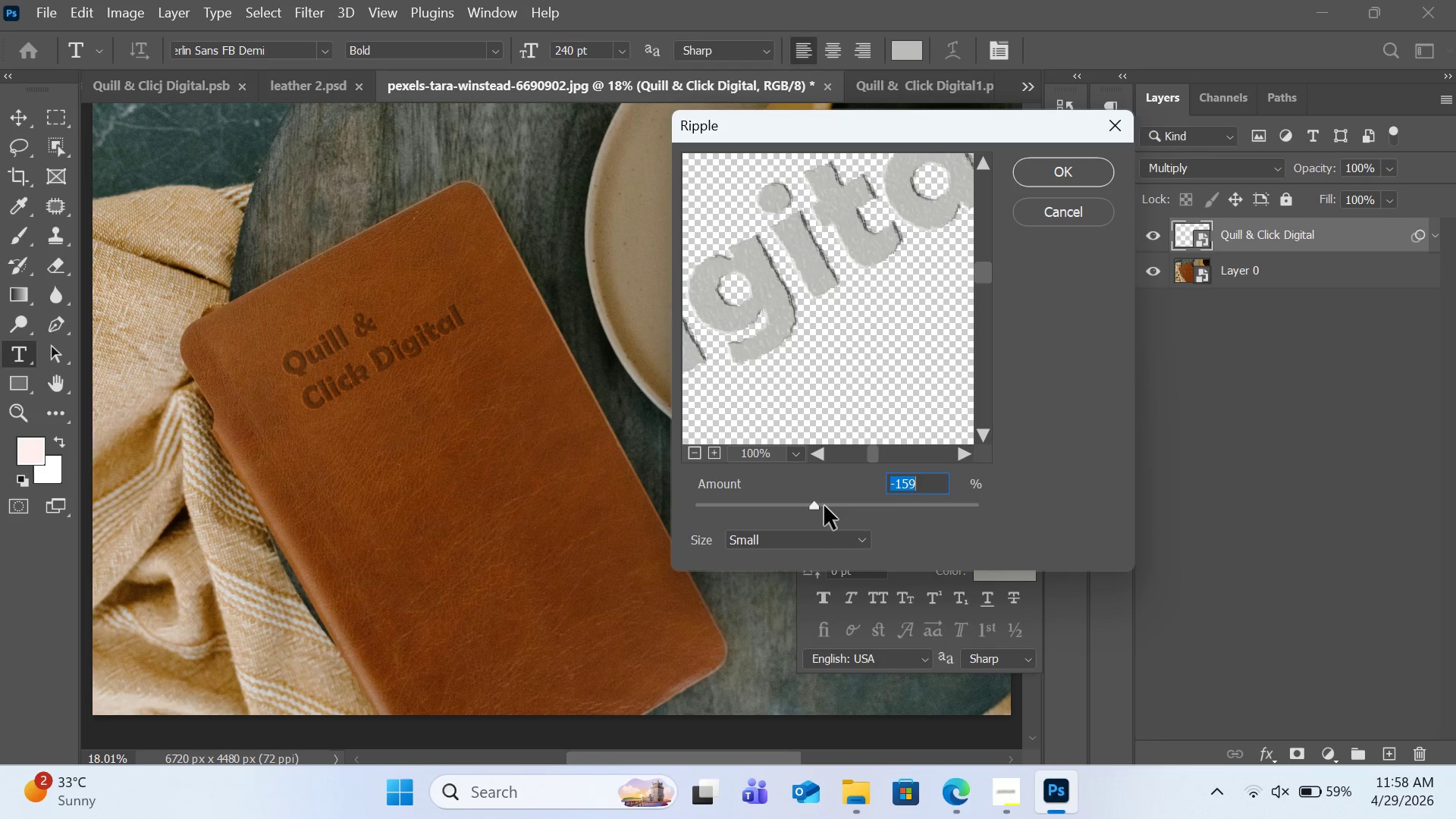 
triple_click([824, 506])
 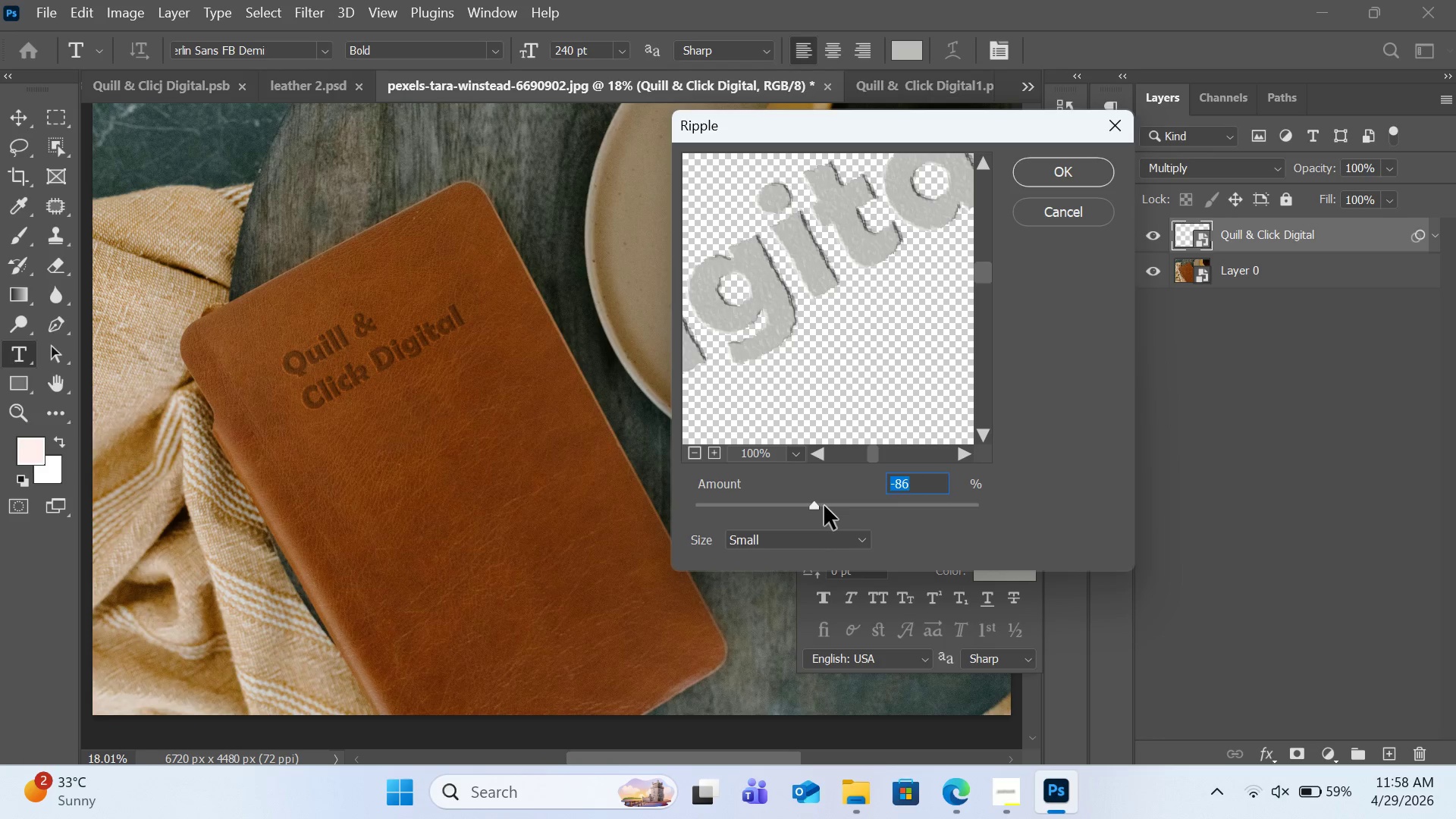 
triple_click([824, 506])
 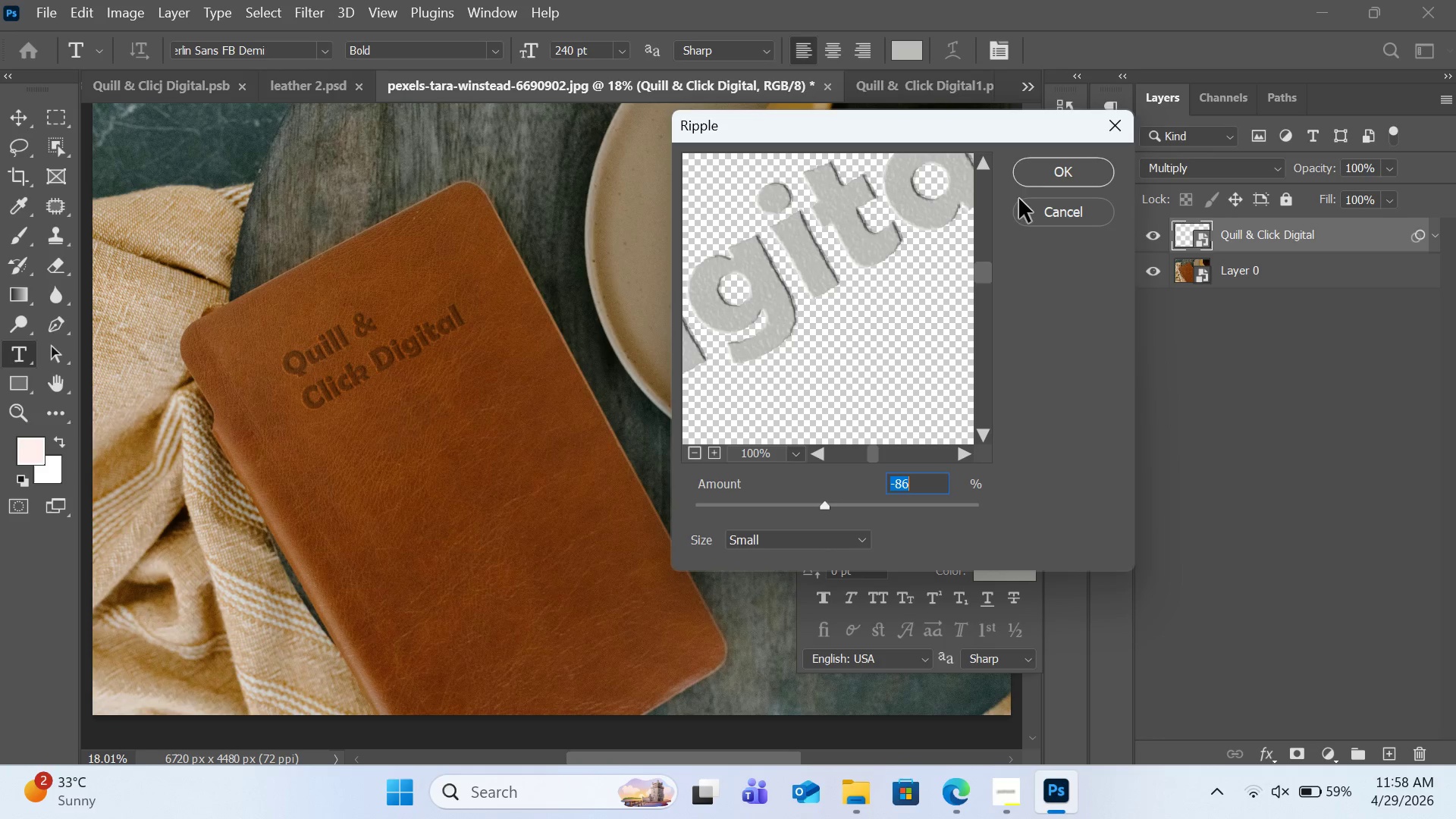 
left_click([1031, 165])
 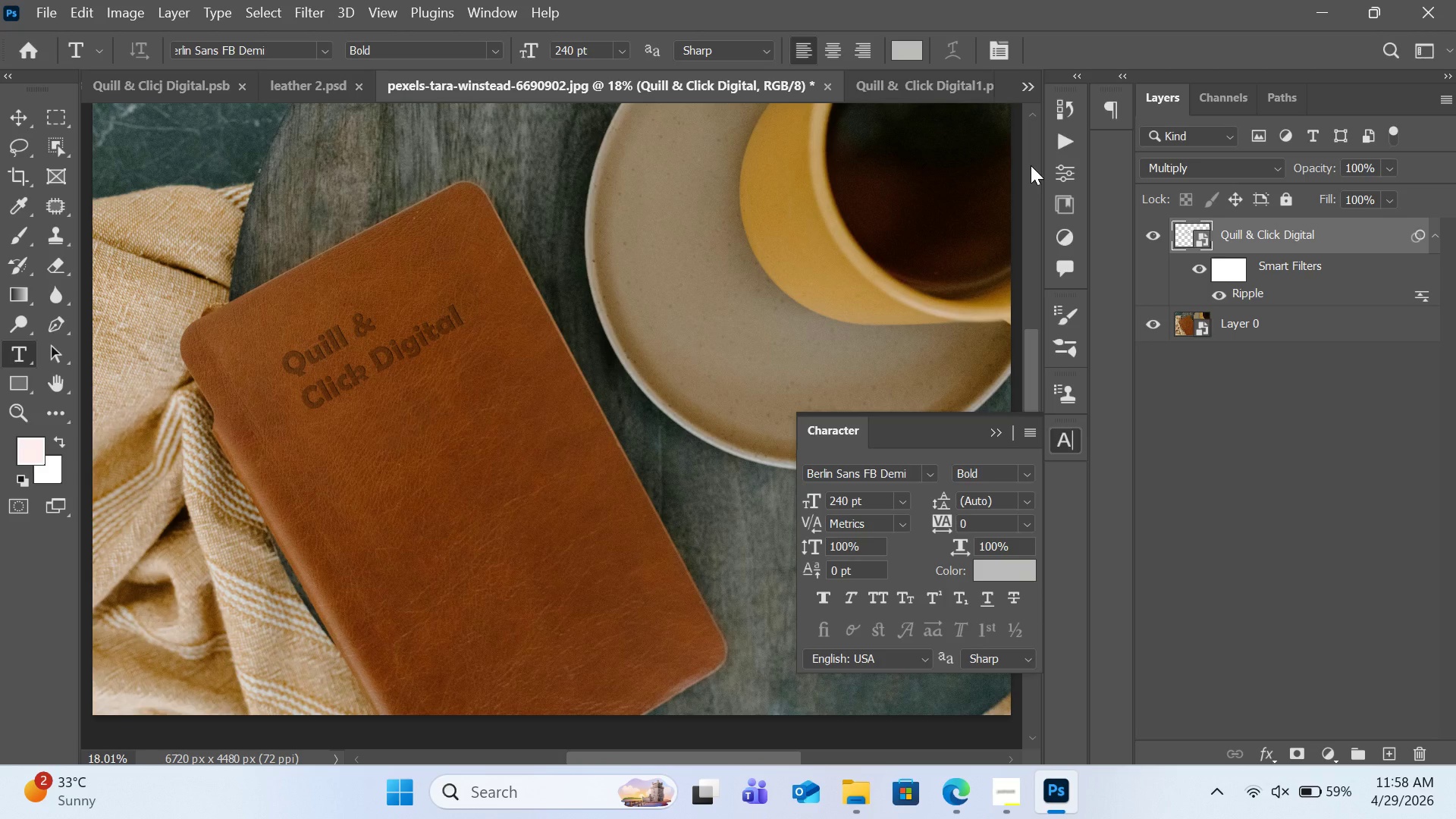 
wait(9.91)
 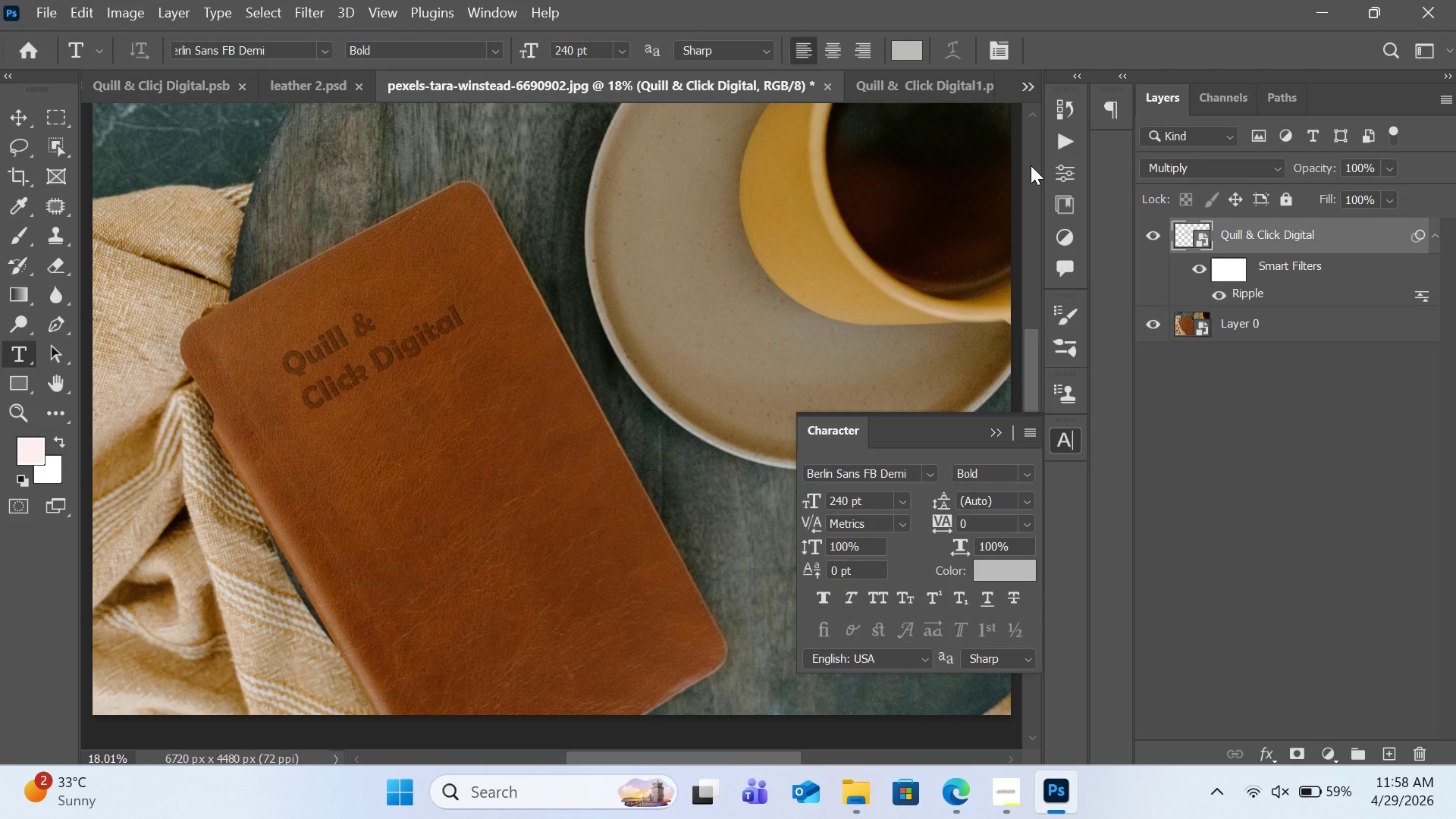 
double_click([1181, 240])
 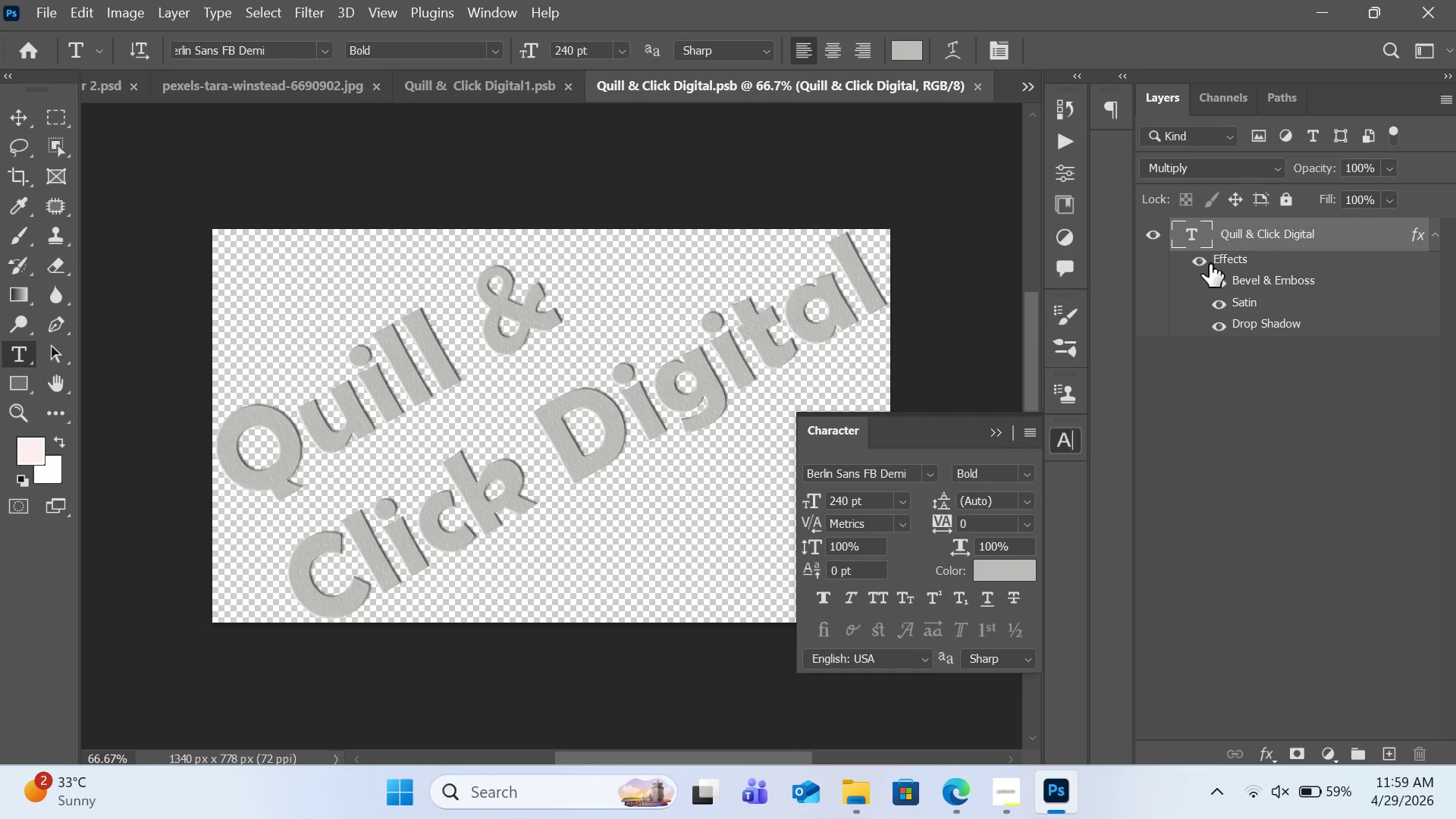 
wait(6.89)
 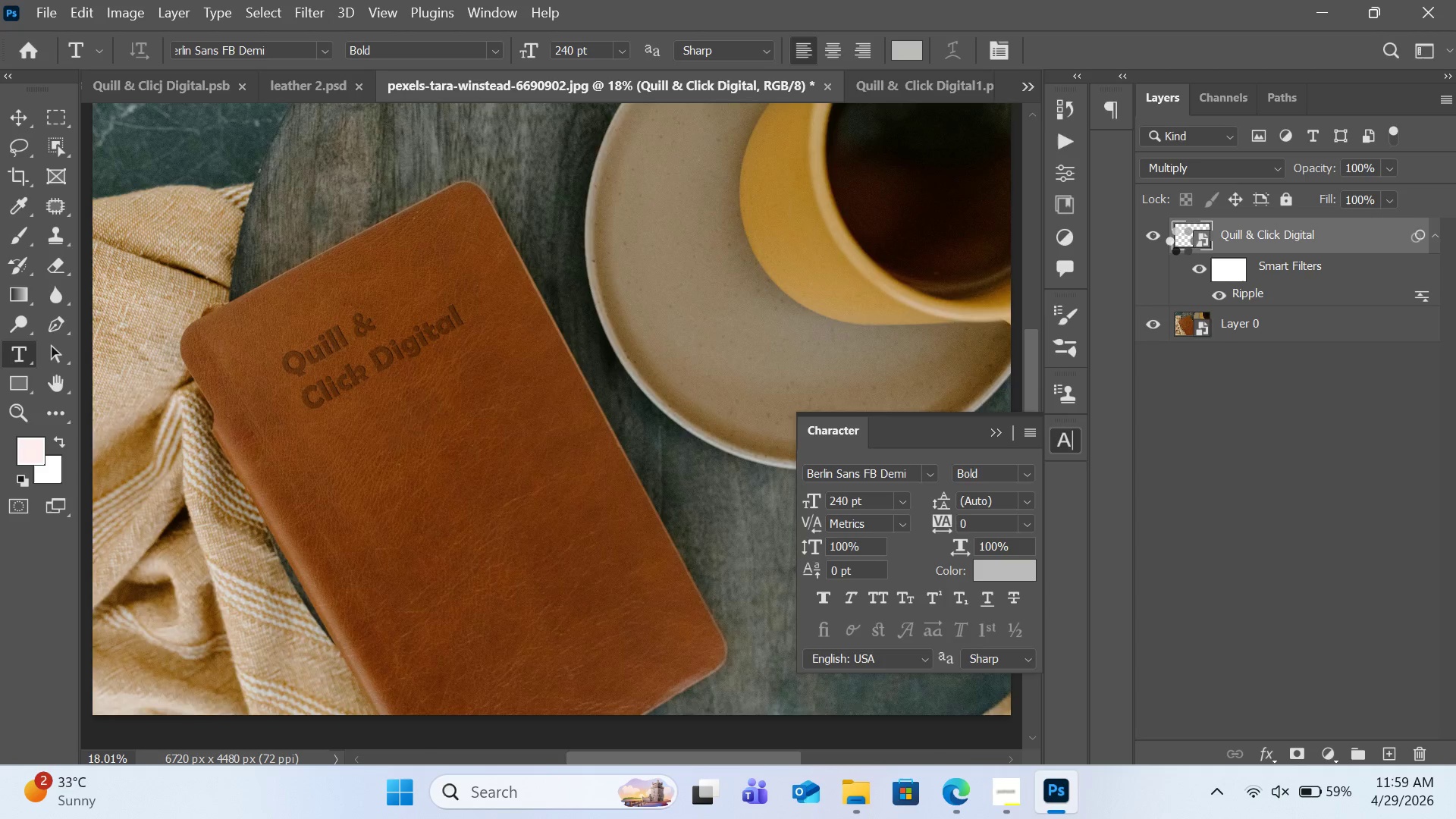 
left_click([1222, 263])
 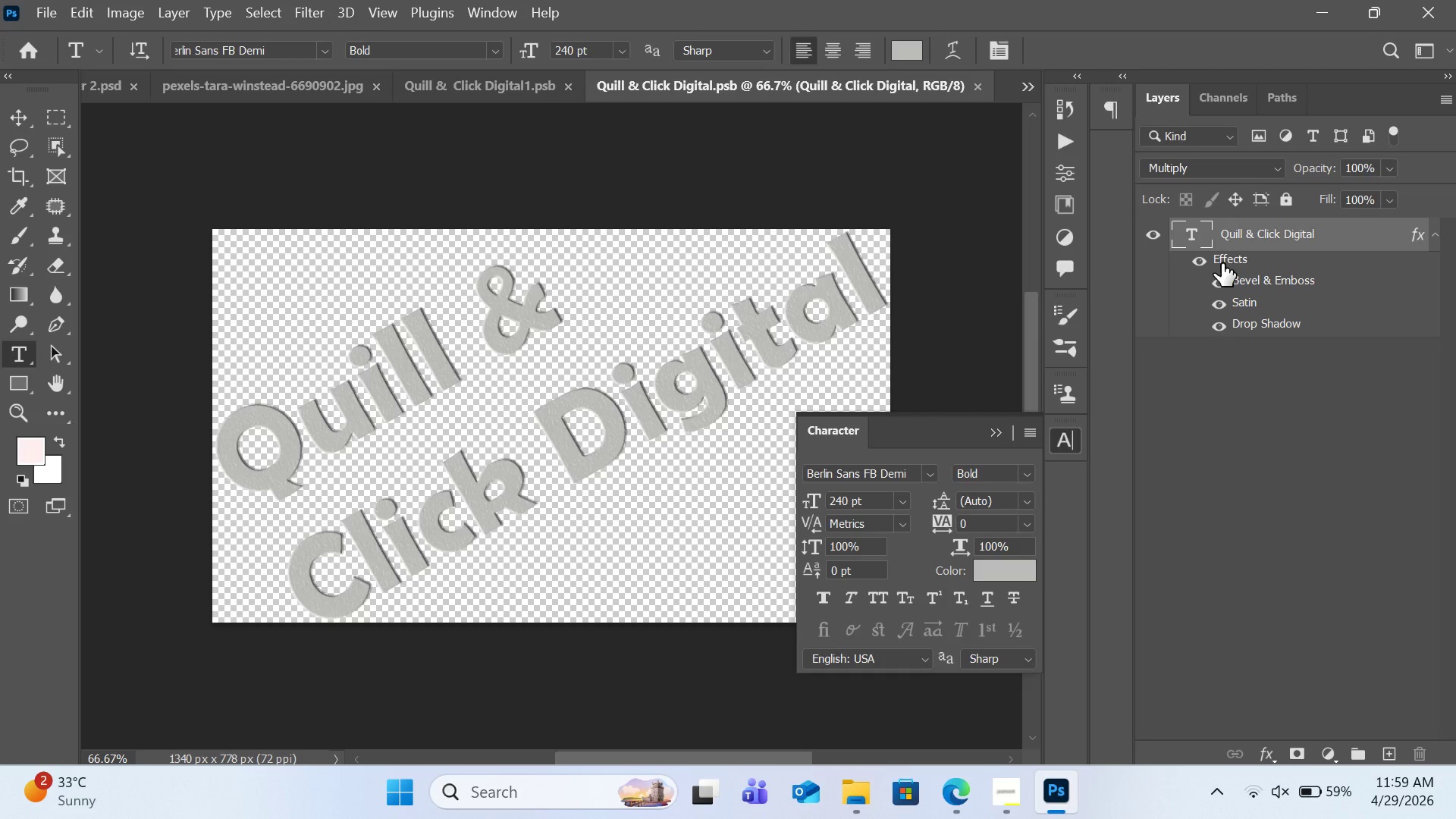 
left_click_drag(start_coordinate=[1222, 263], to_coordinate=[1426, 755])
 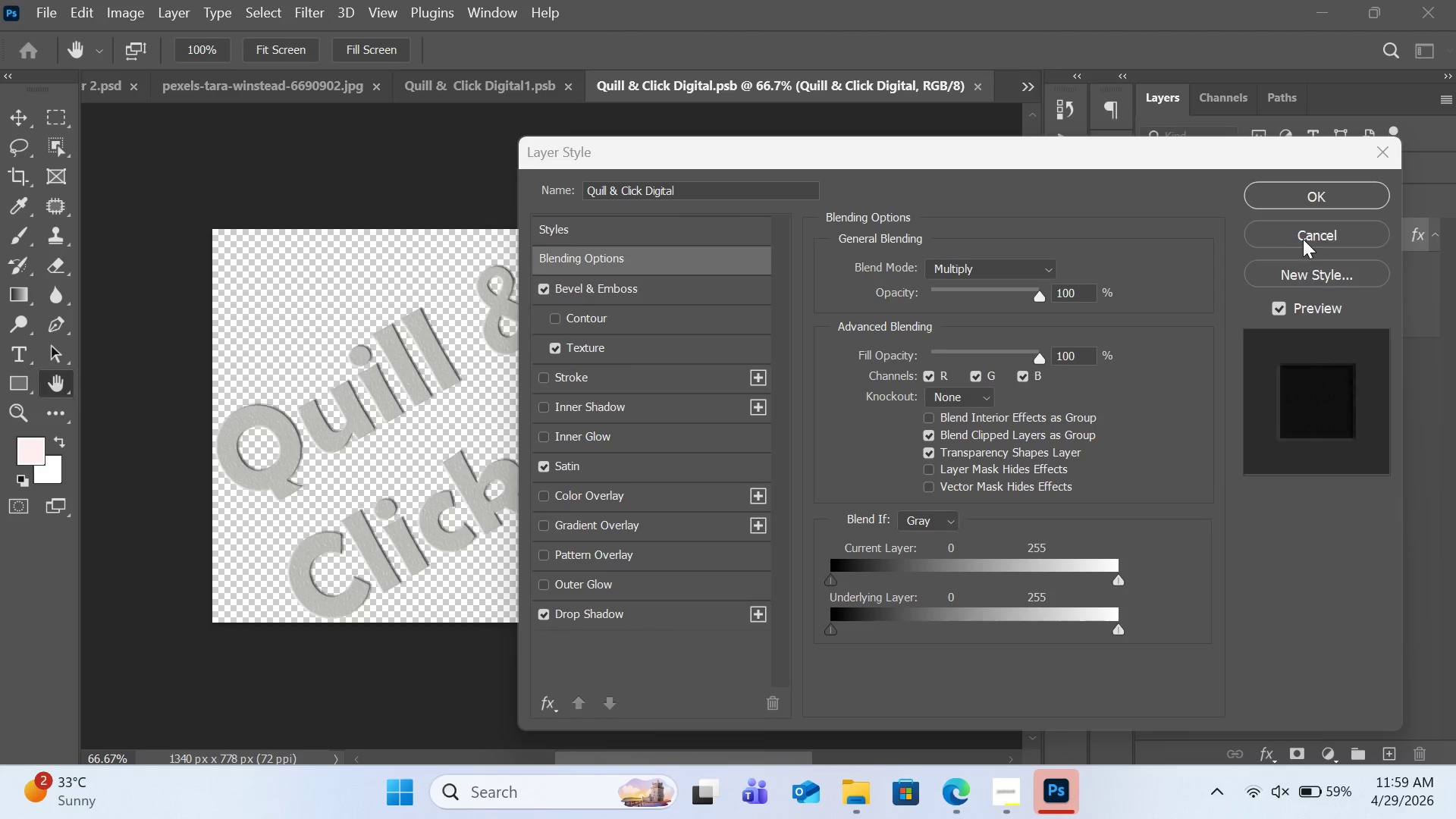 
left_click([1301, 237])
 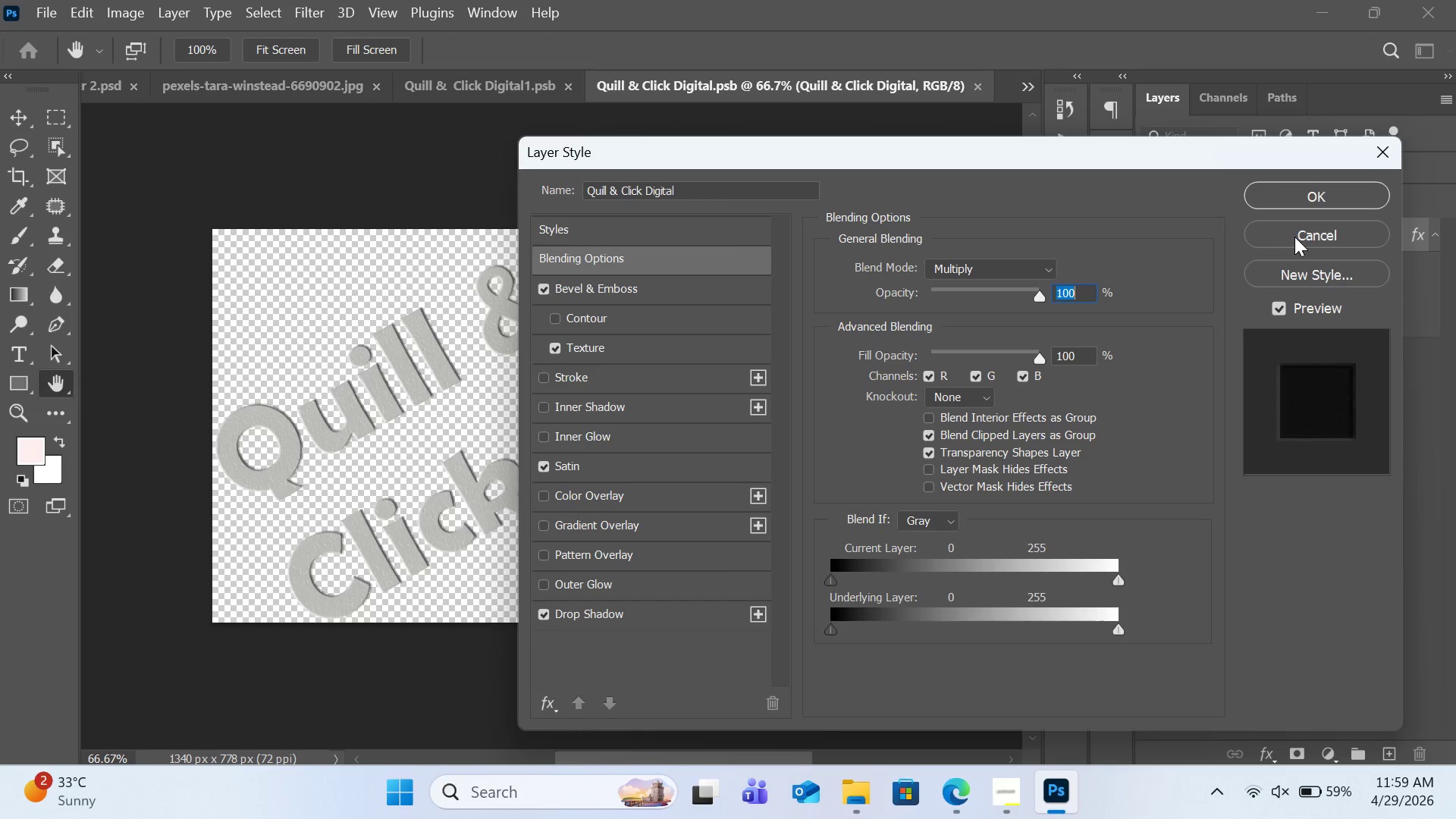 
wait(7.91)
 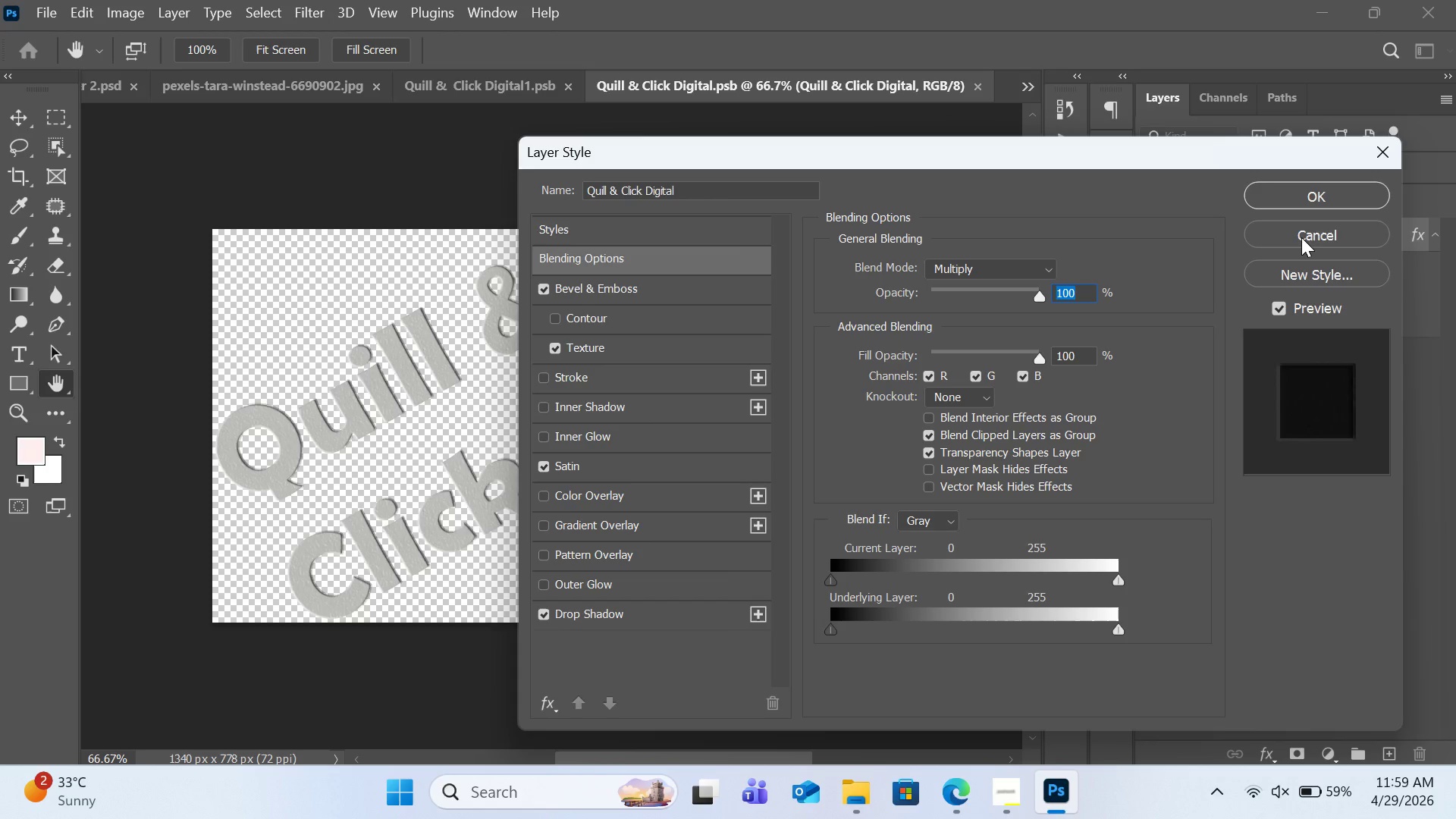 
double_click([1294, 237])
 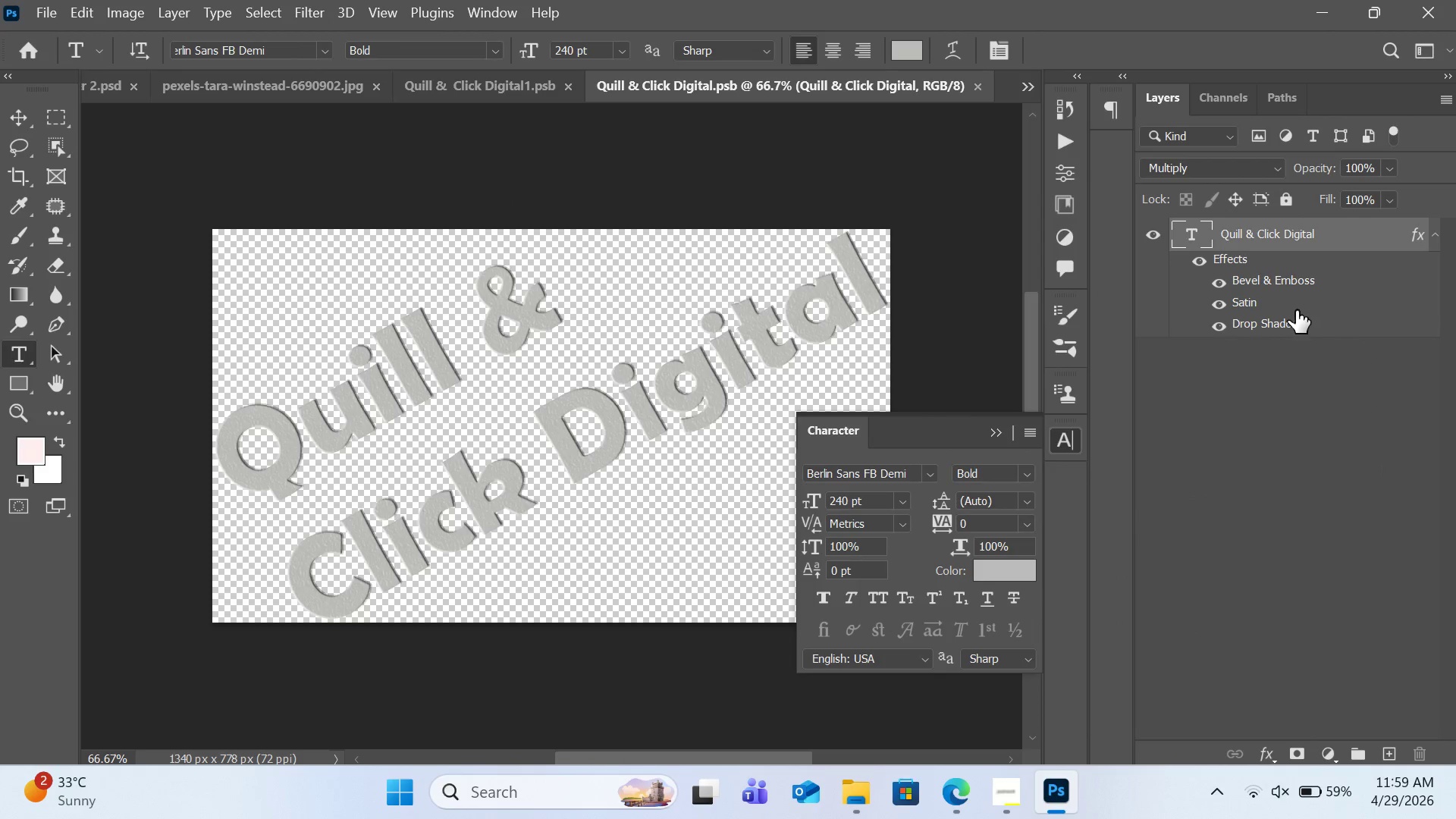 
left_click([1269, 318])
 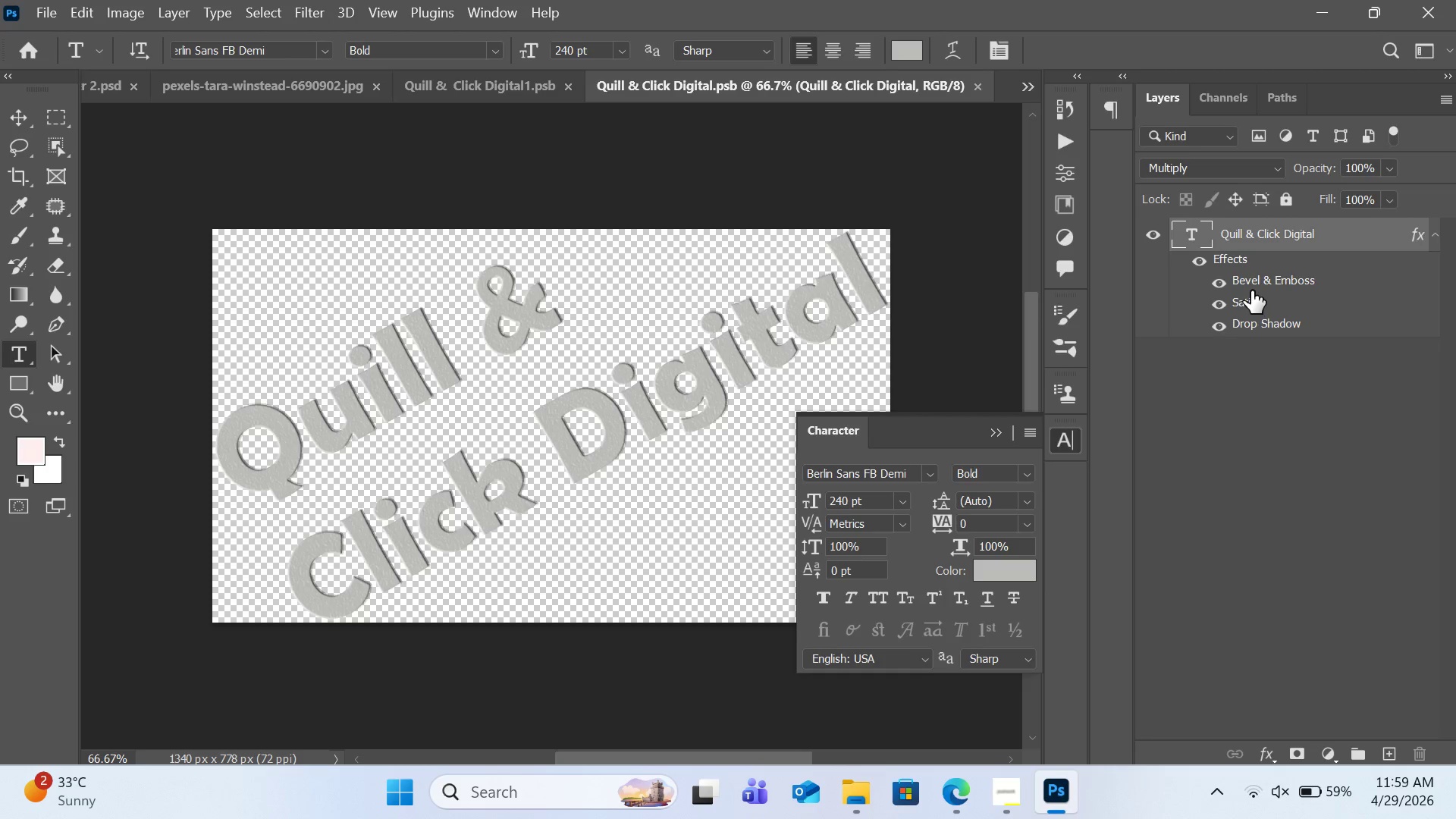 
left_click([1251, 284])
 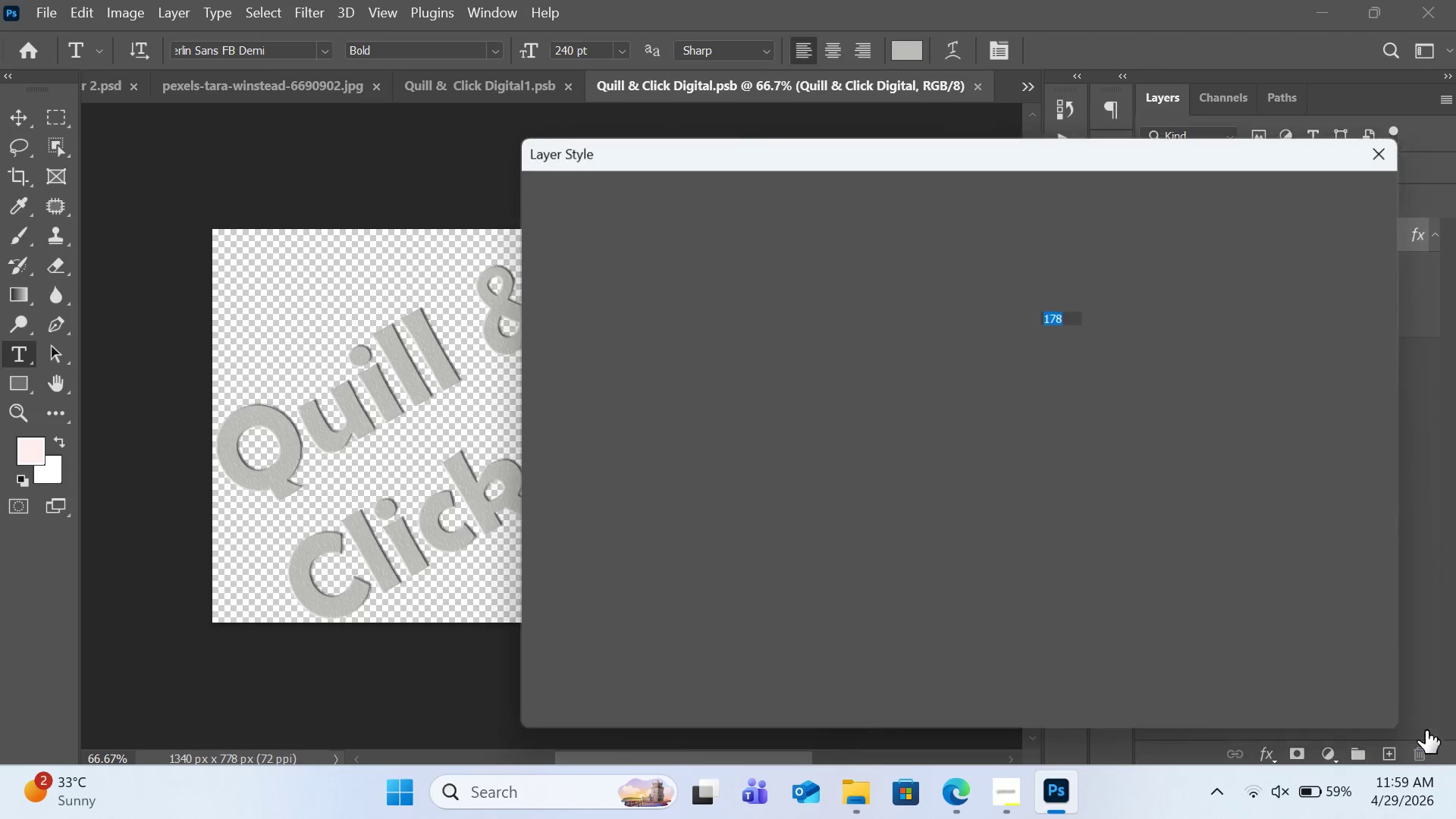 
left_click([1288, 233])
 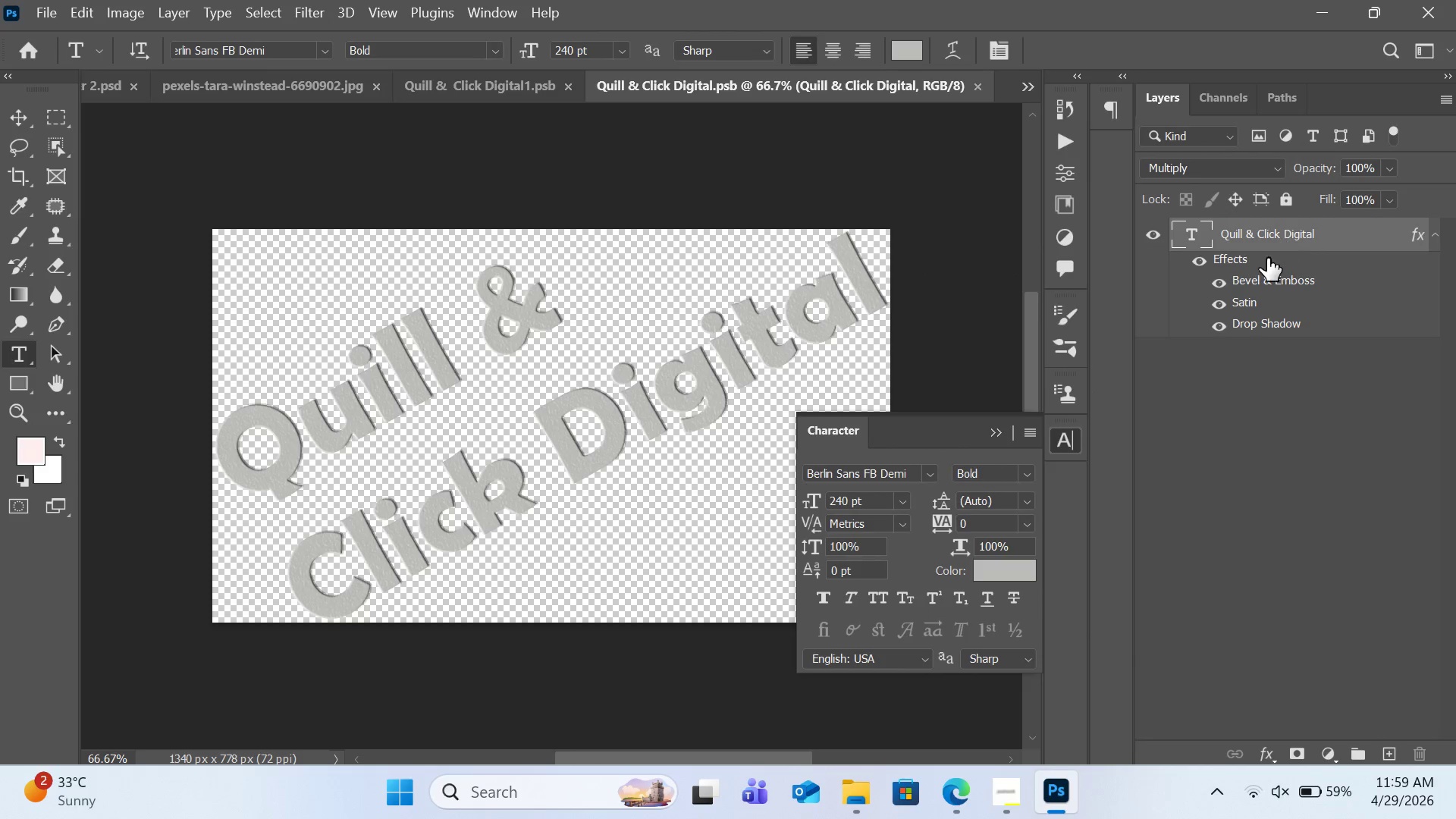 
right_click([1224, 264])
 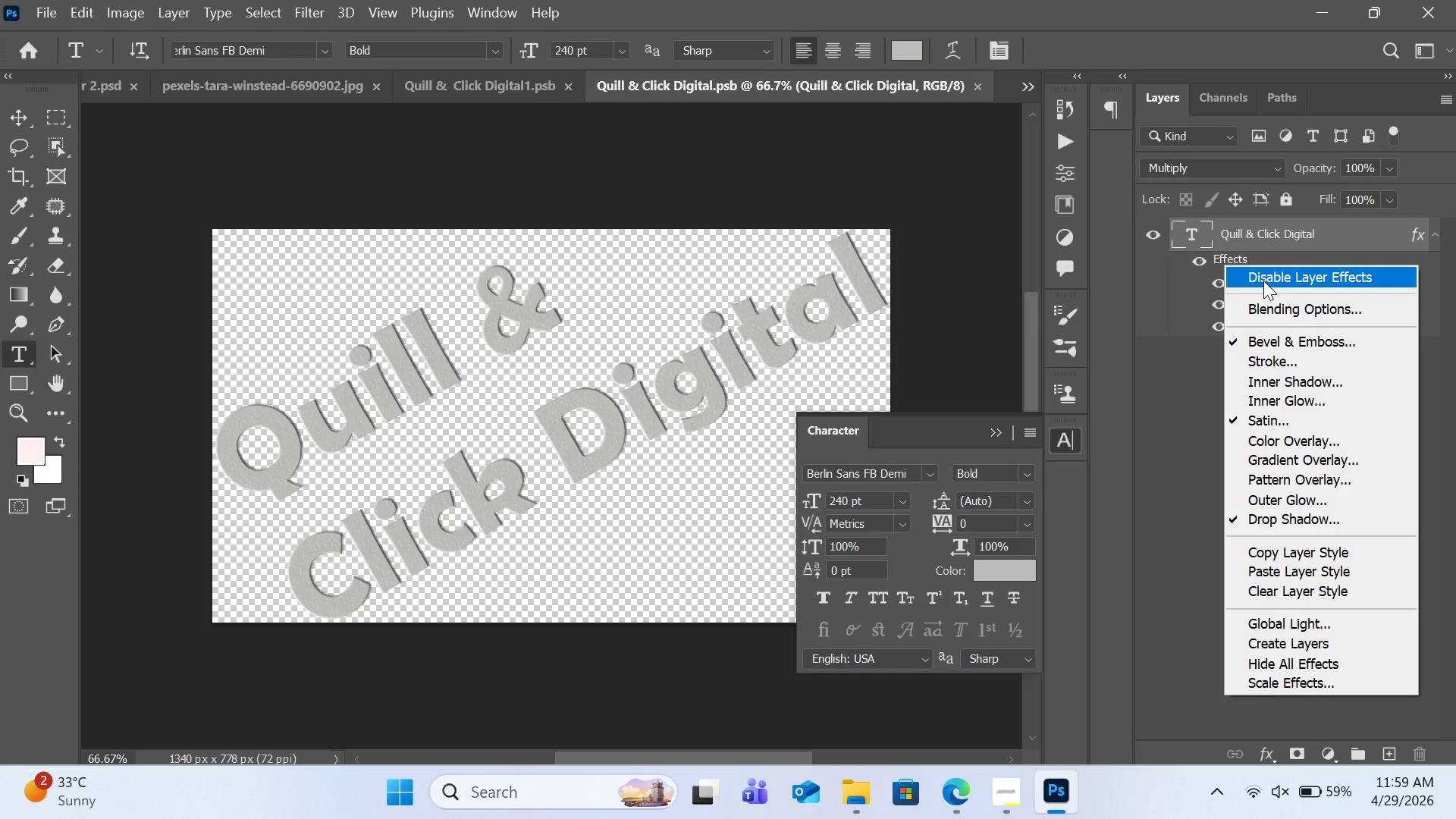 
left_click([1355, 593])
 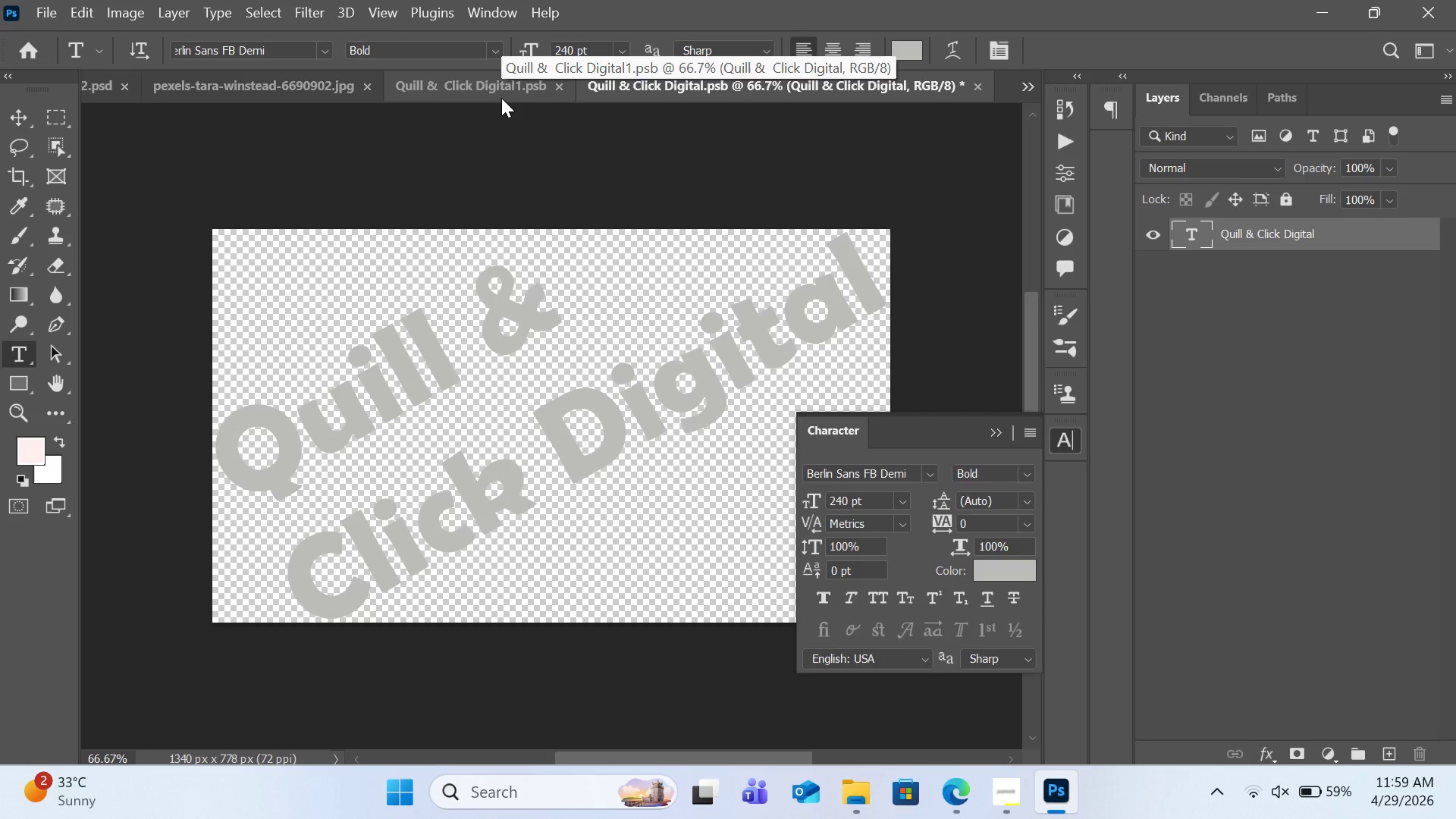 
key(Control+S)
 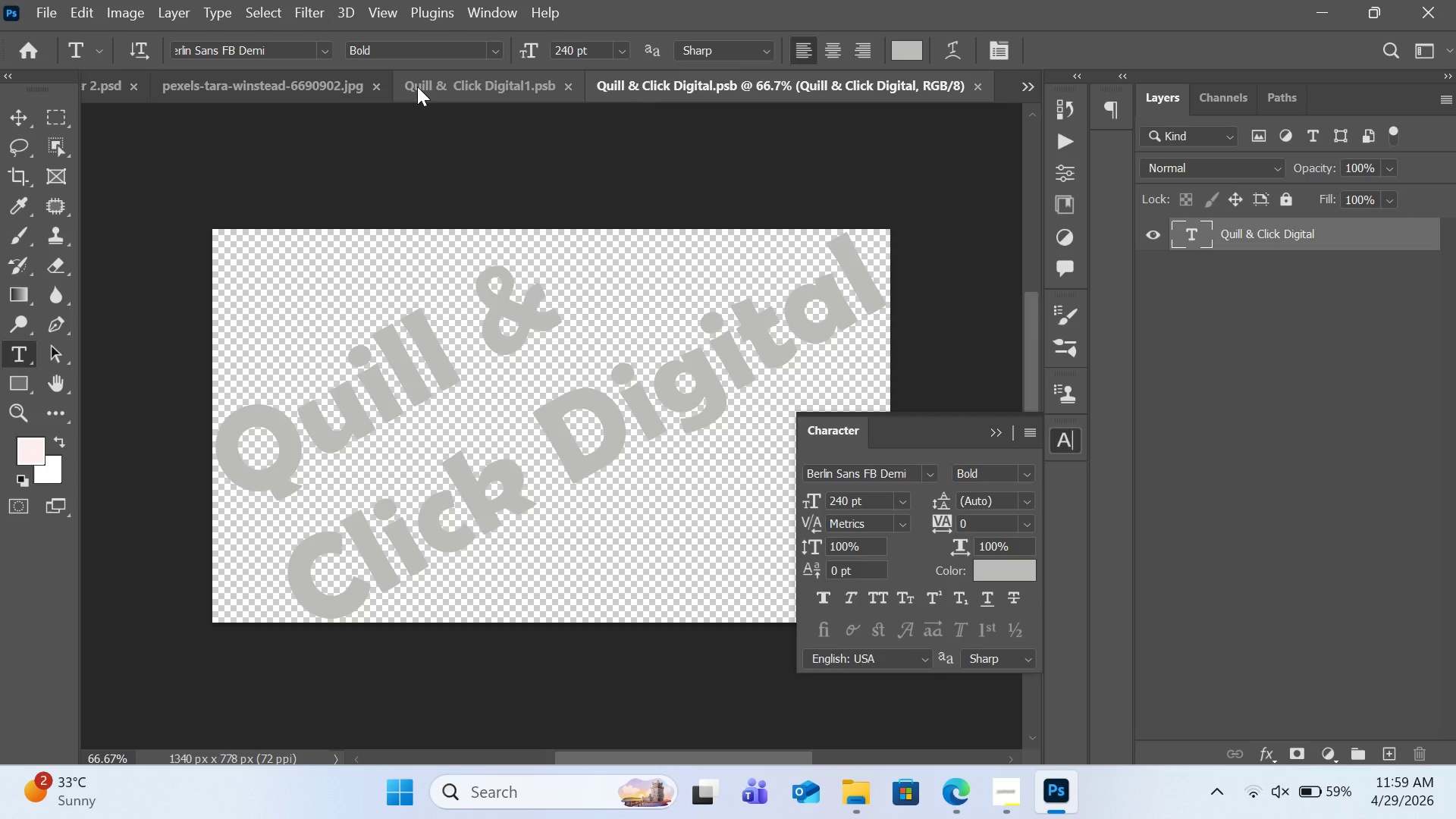 
wait(6.2)
 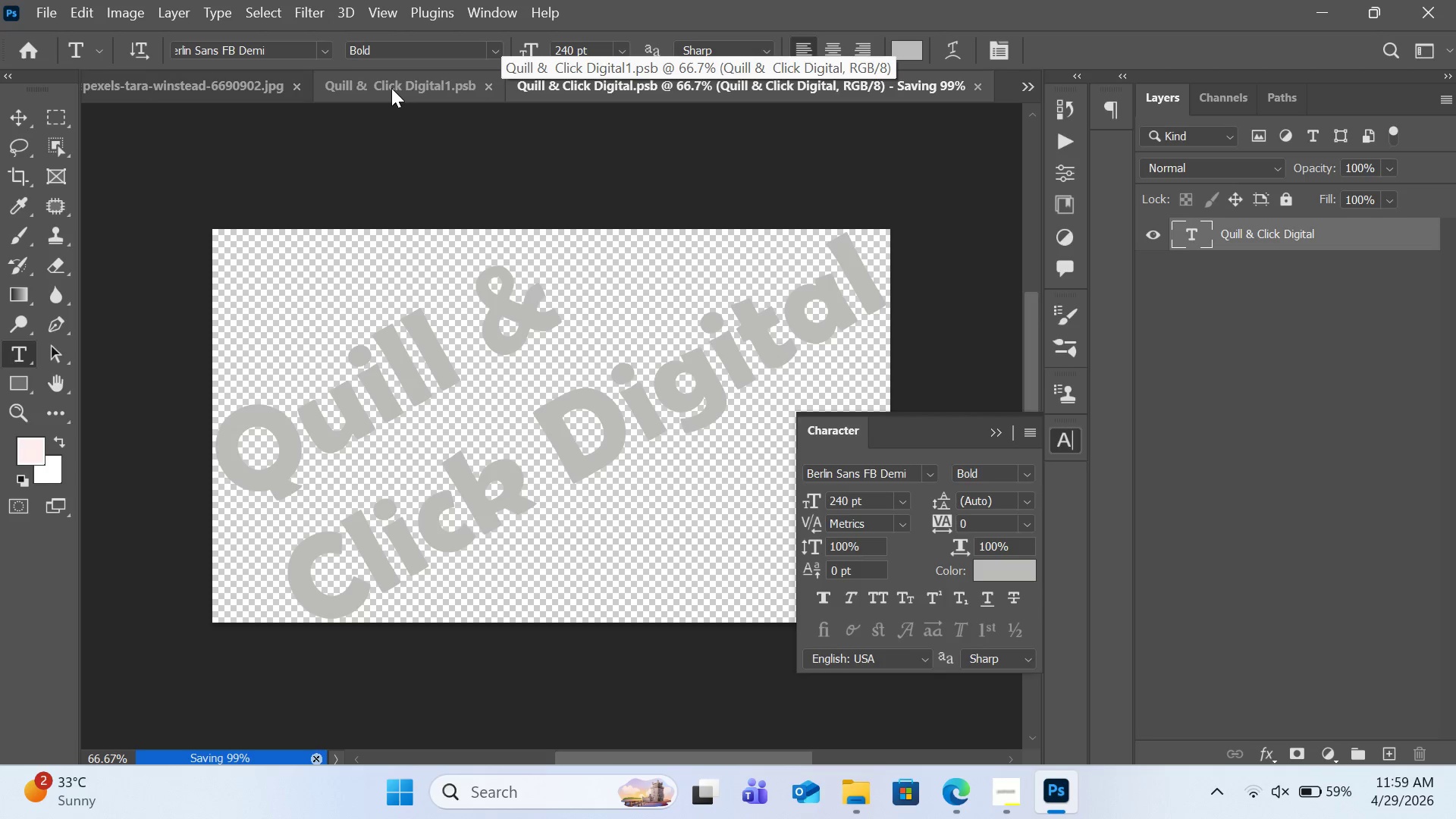 
left_click([486, 89])
 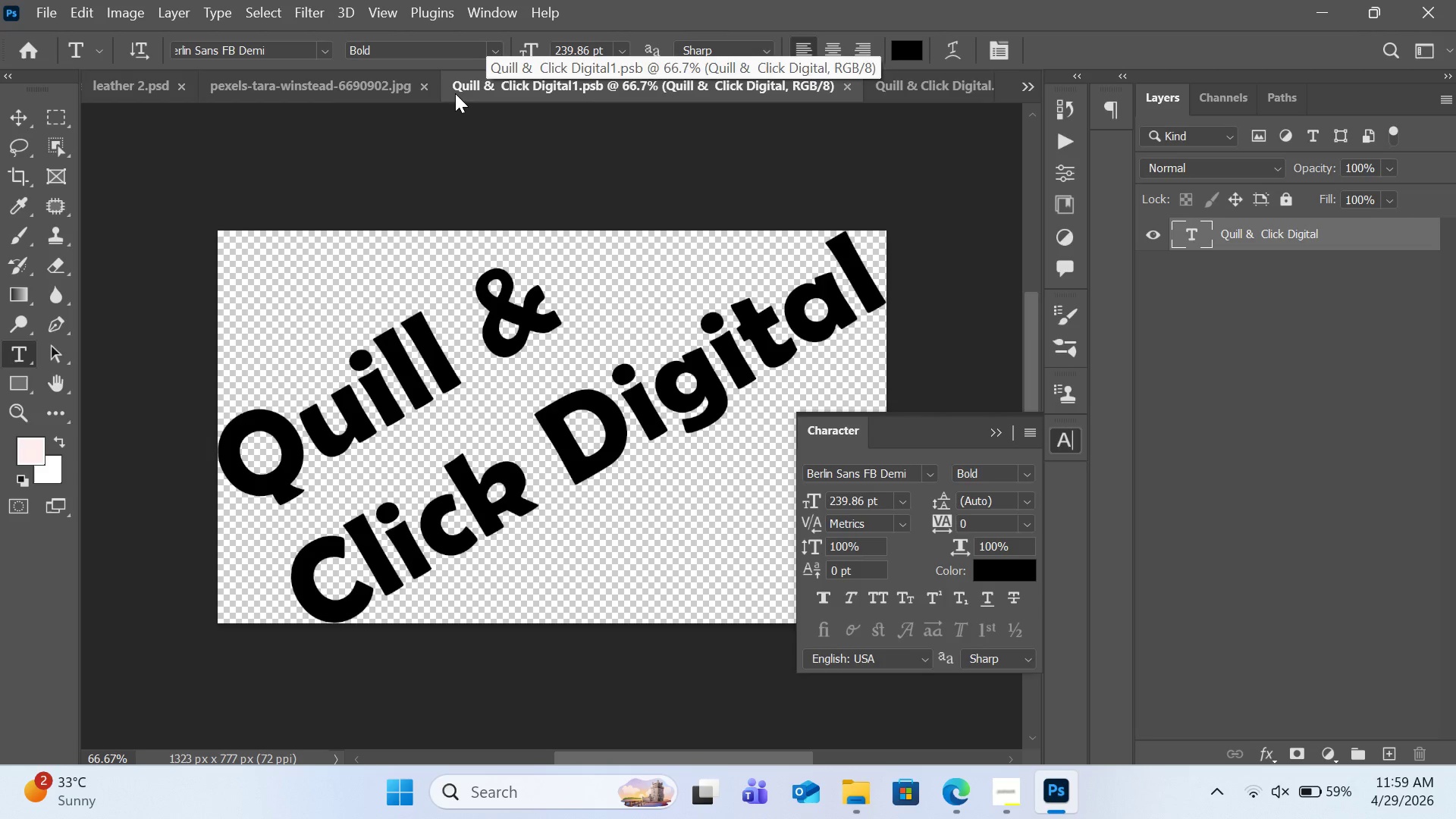 
left_click([366, 93])
 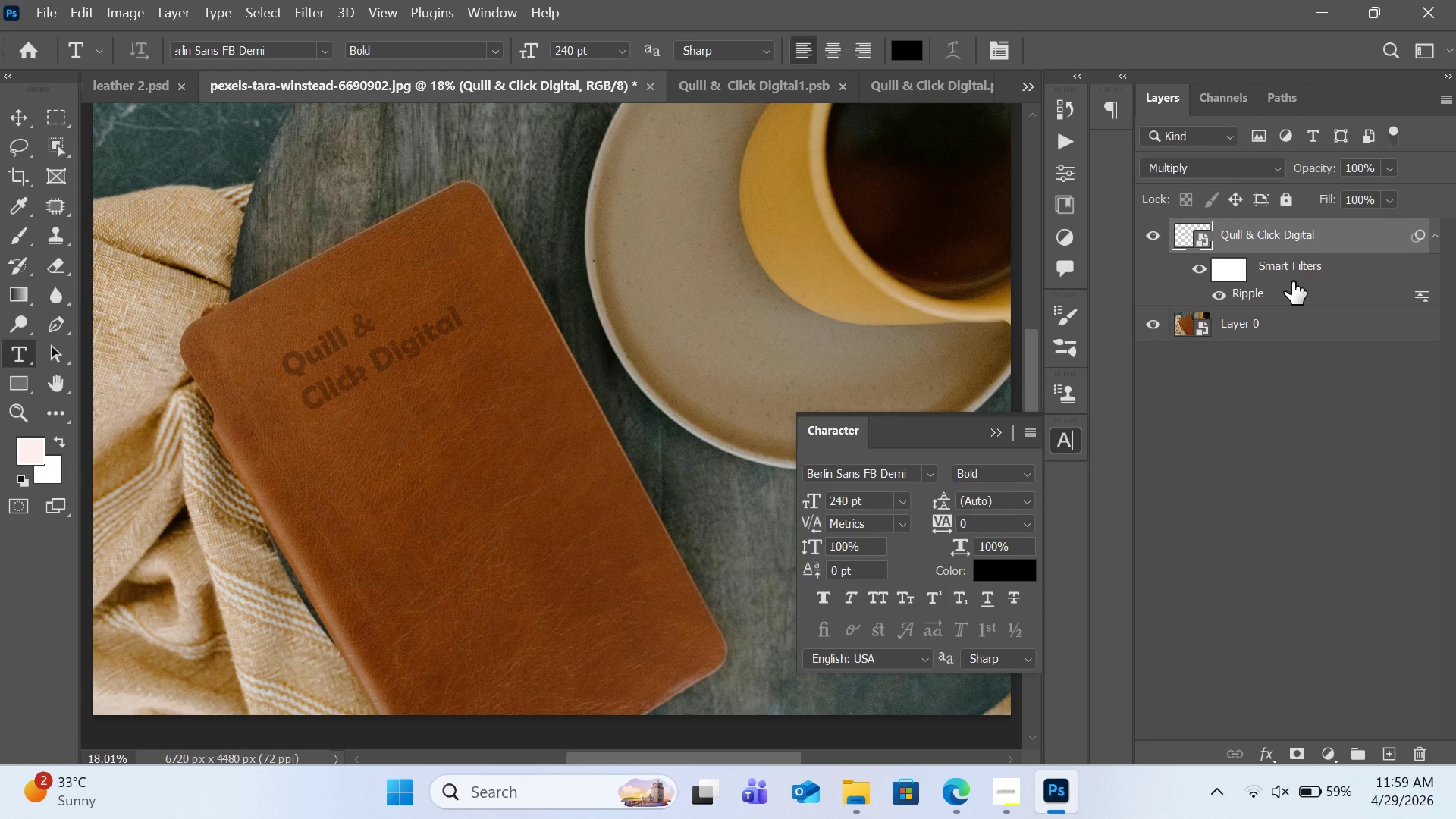 
key(Control+V)
 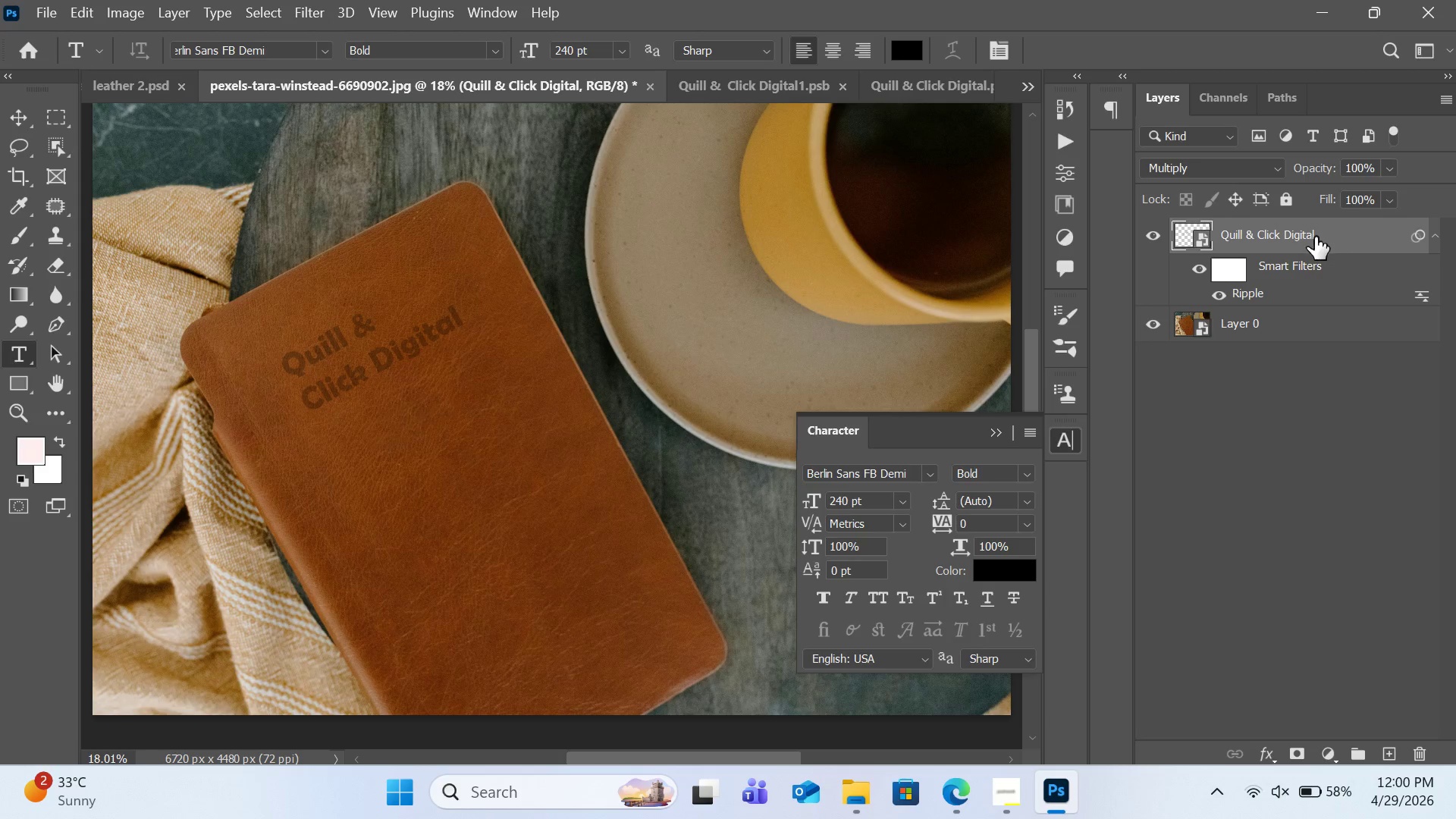 
wait(5.16)
 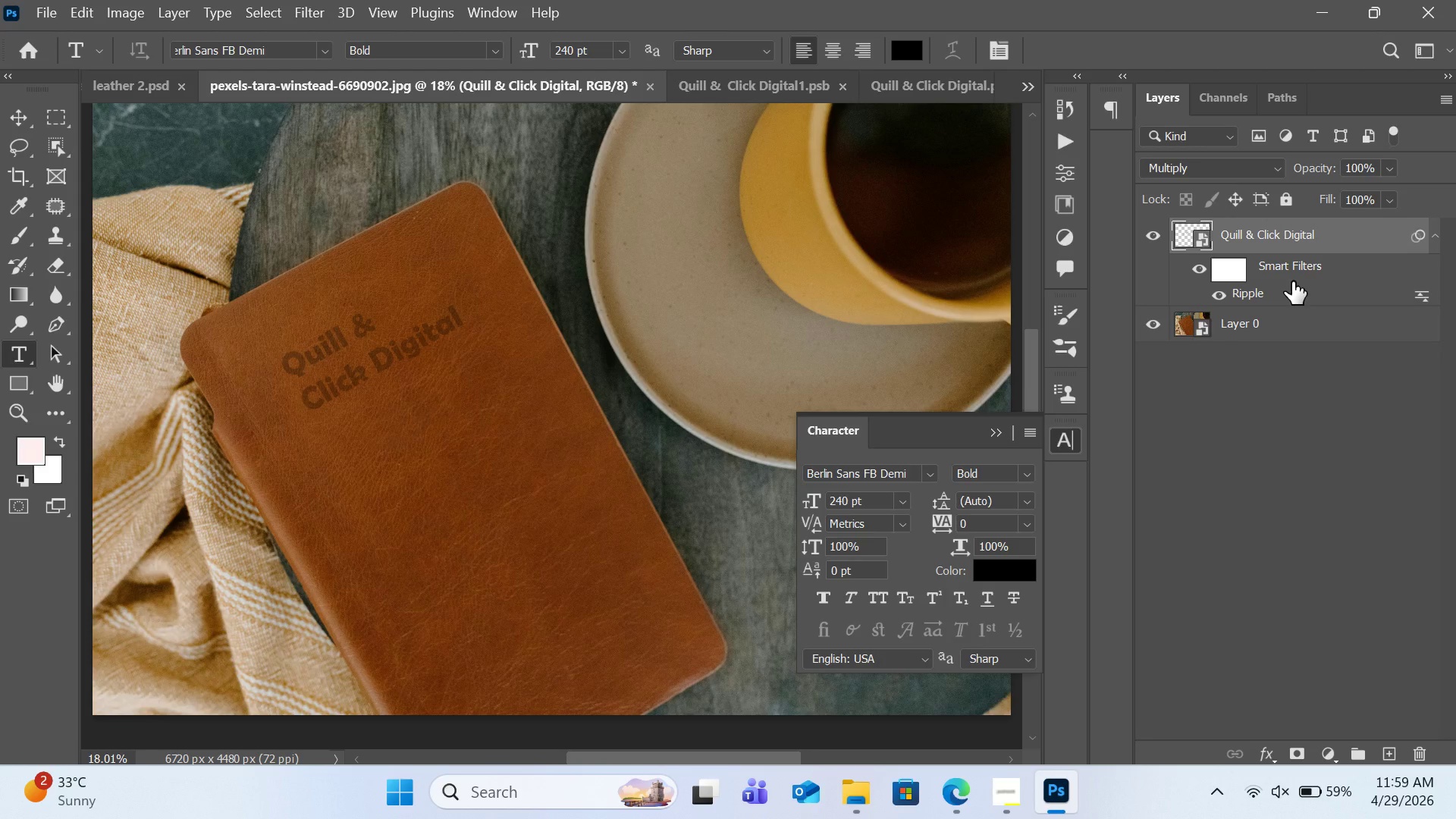 
left_click([358, 97])
 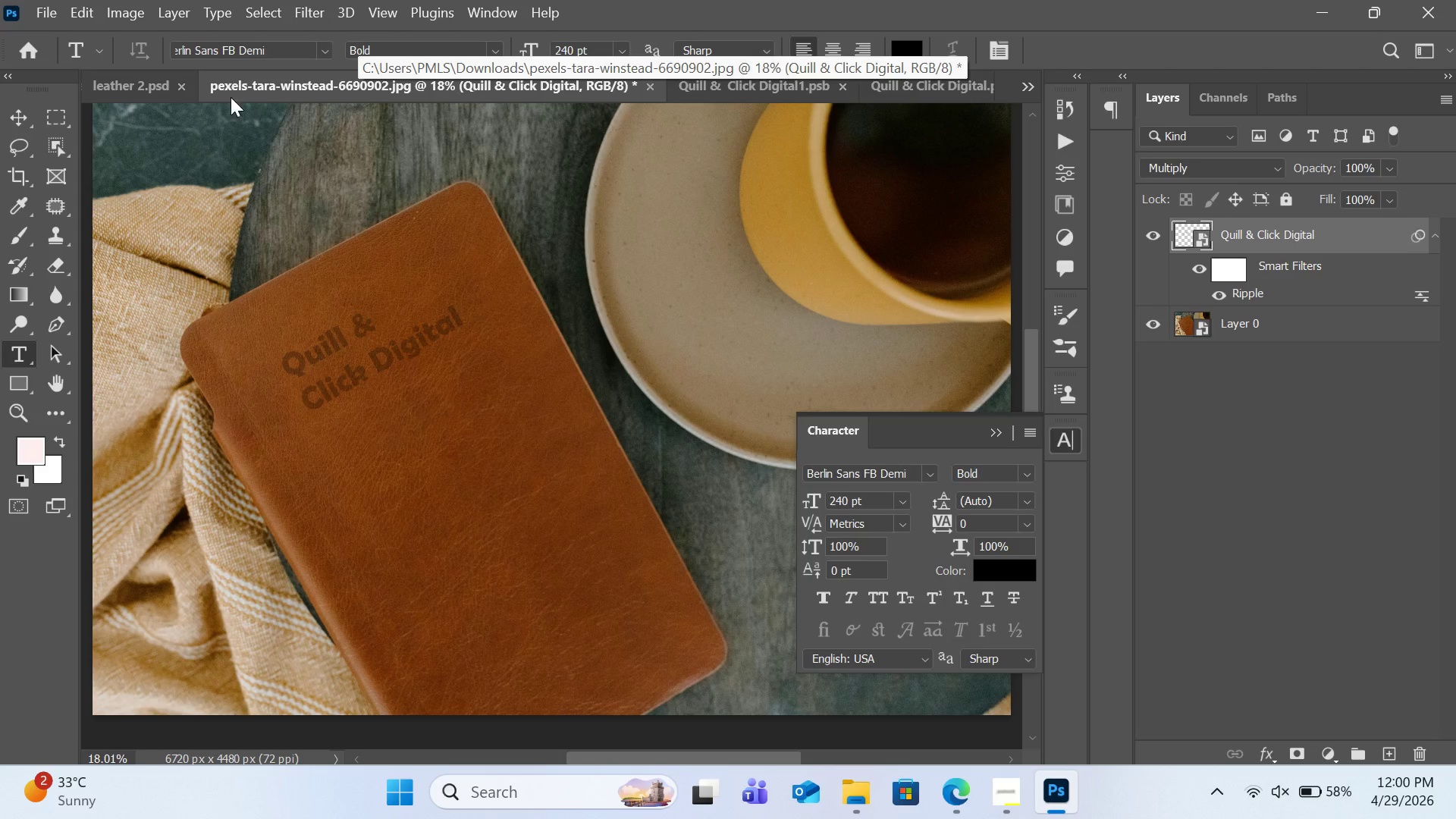 
left_click([152, 92])
 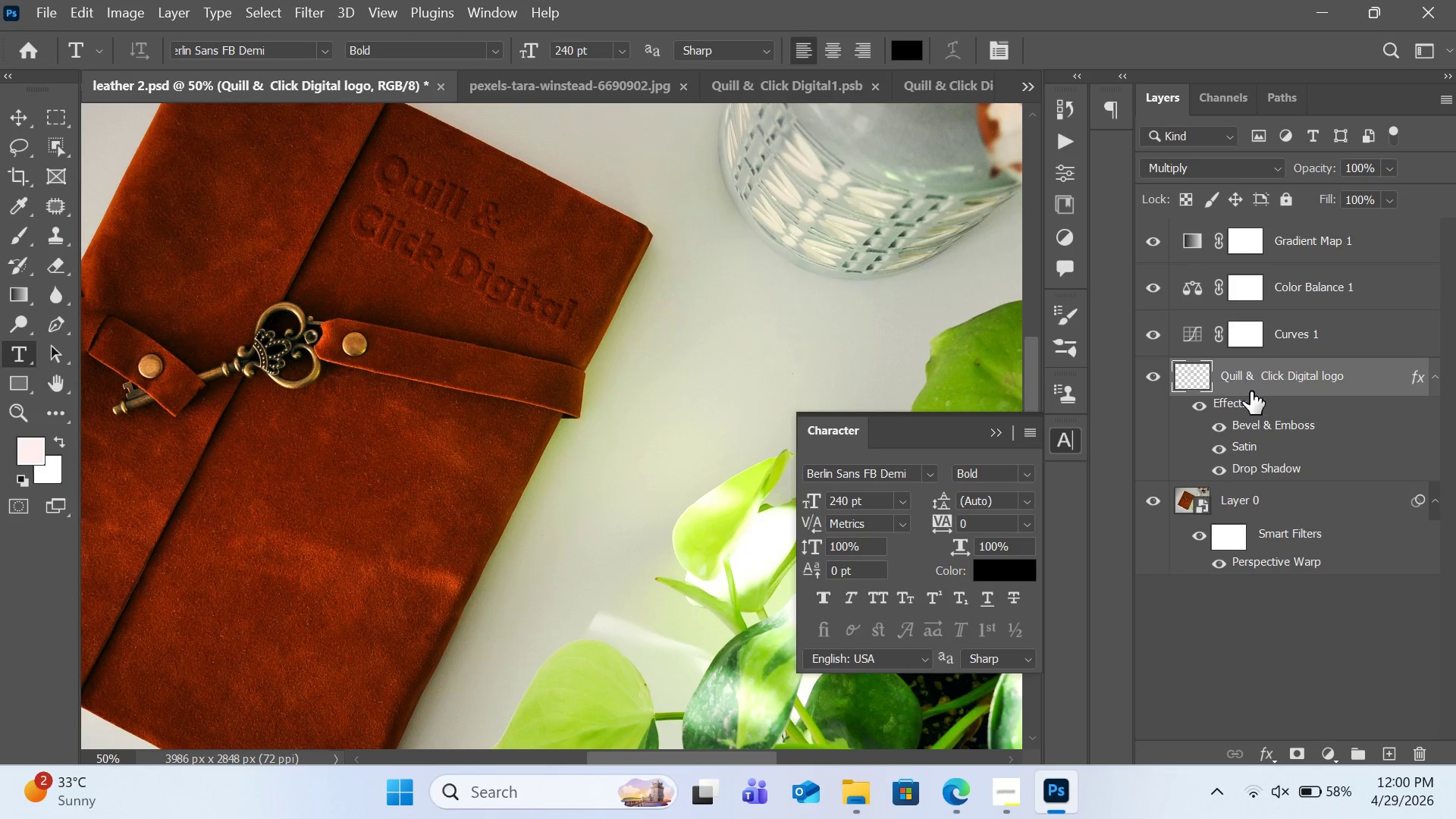 
right_click([1273, 431])
 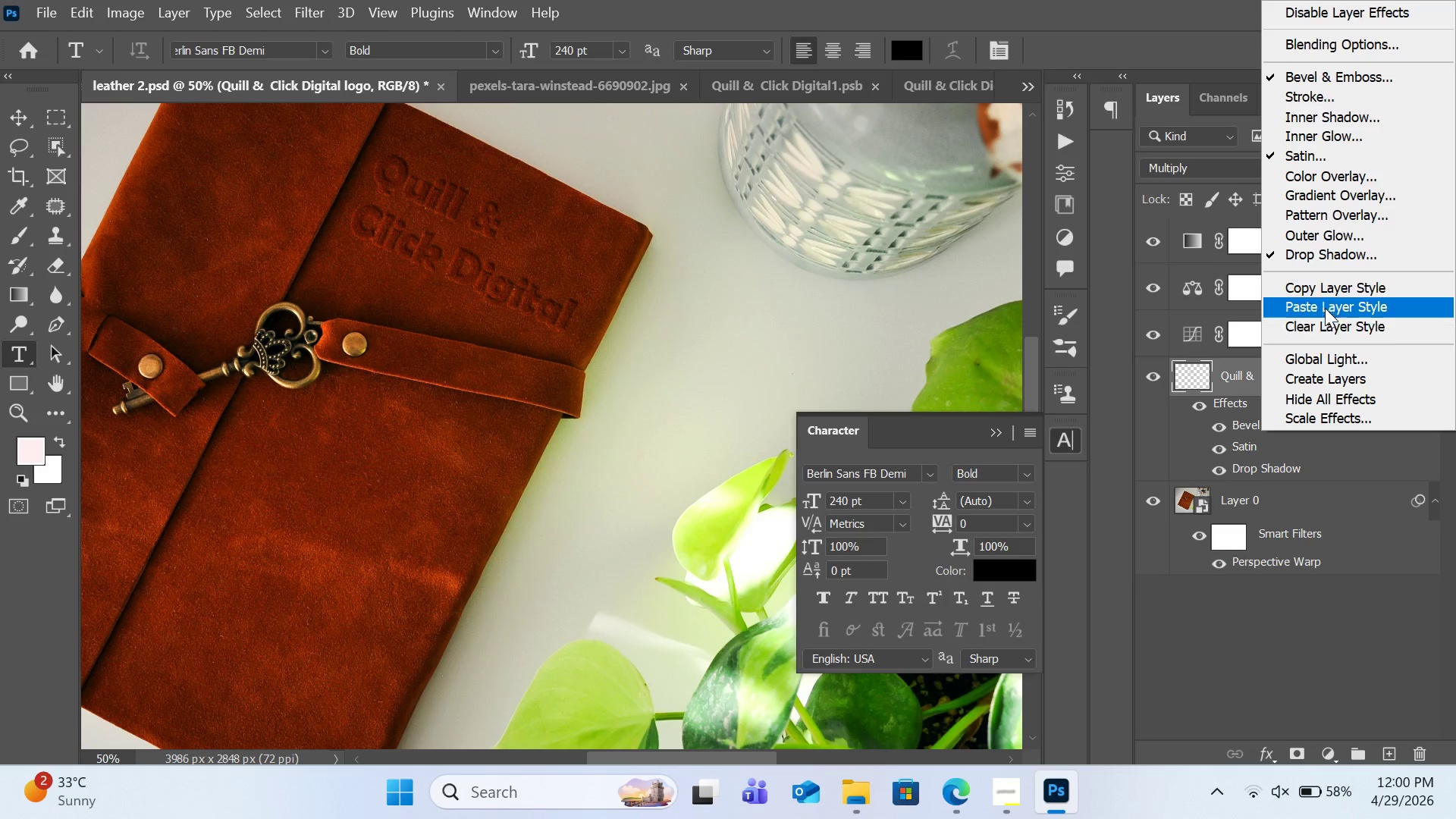 
double_click([1325, 285])
 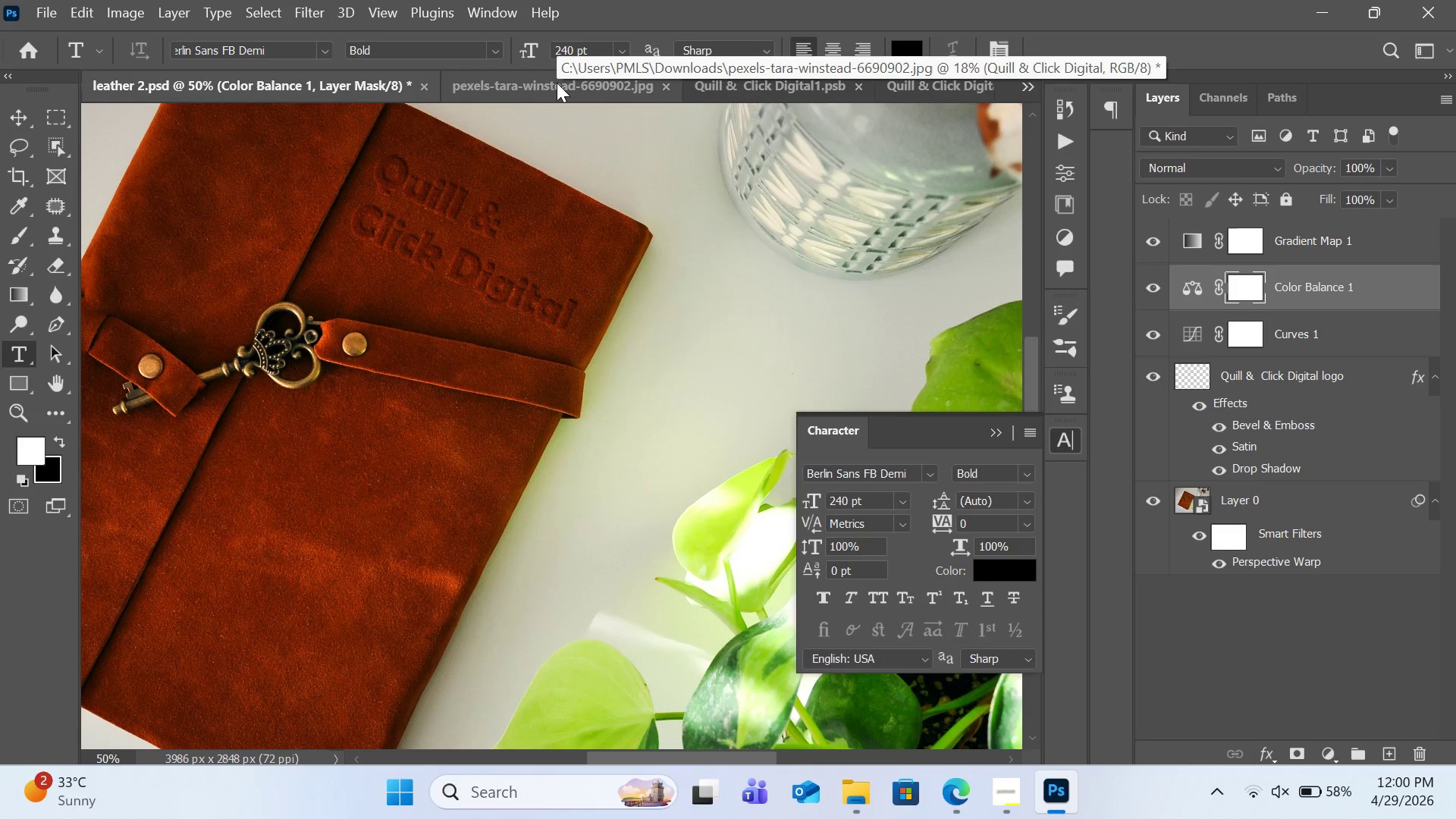 
left_click([557, 83])
 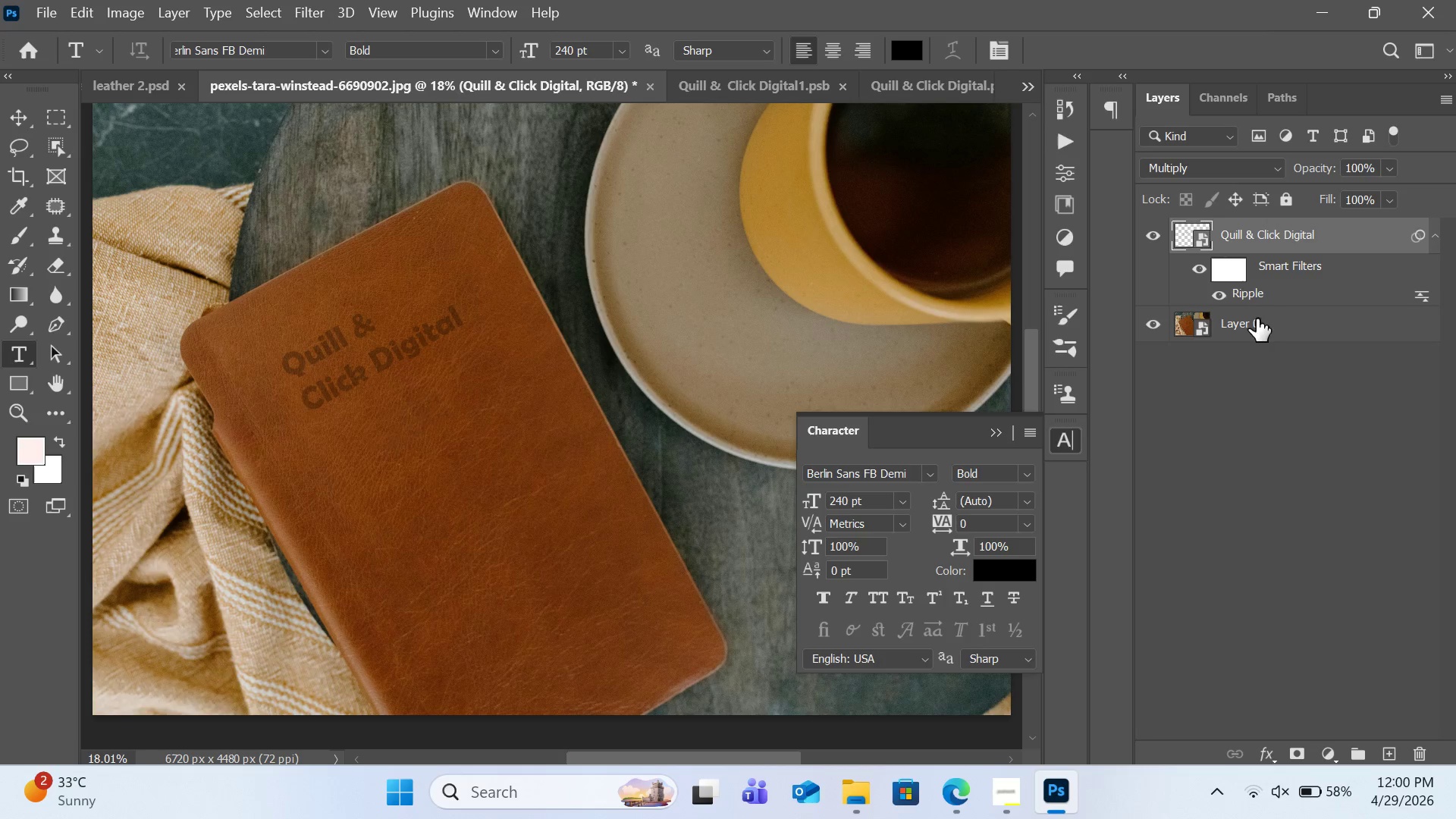 
right_click([1282, 281])
 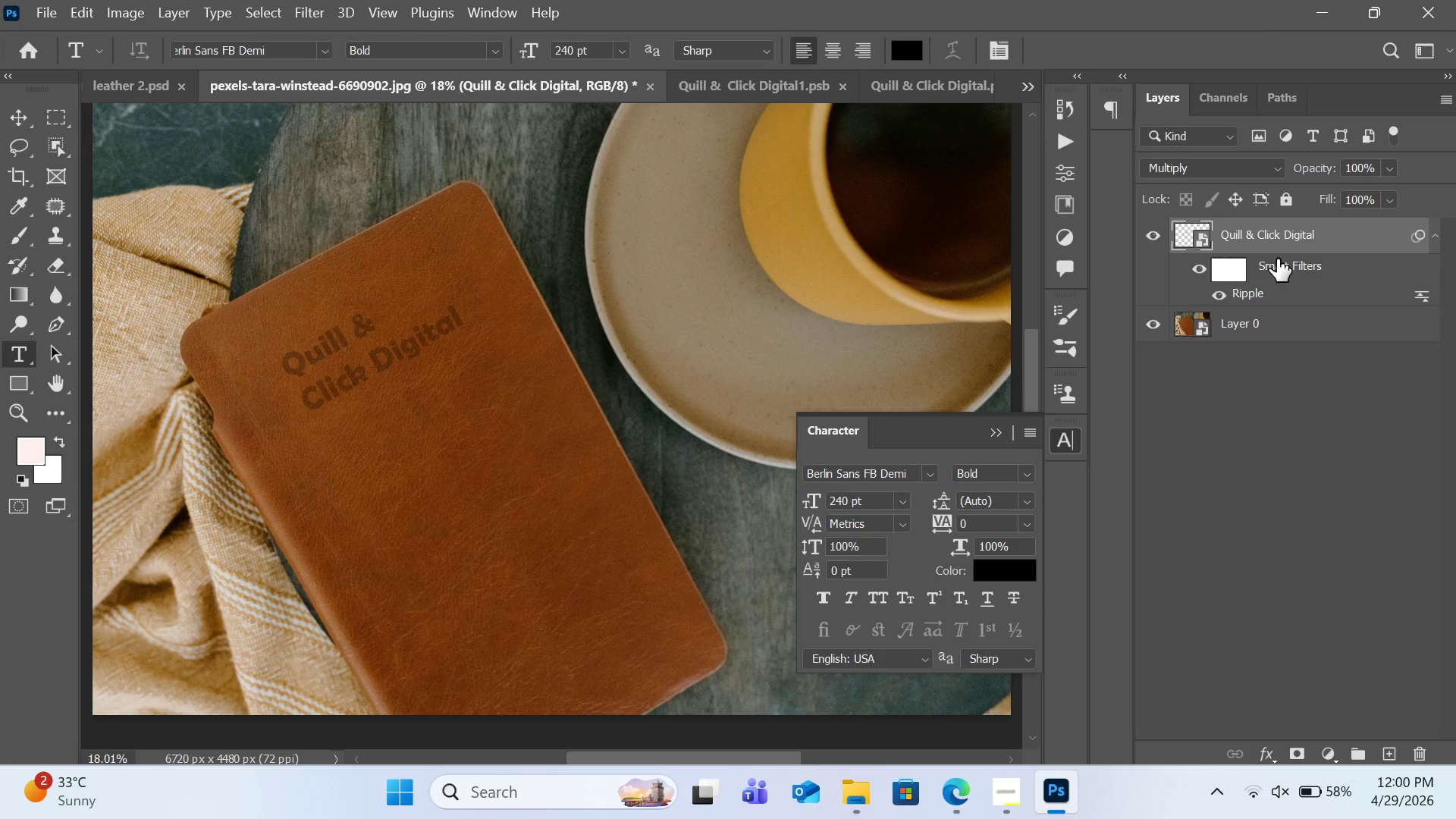 
double_click([1279, 263])
 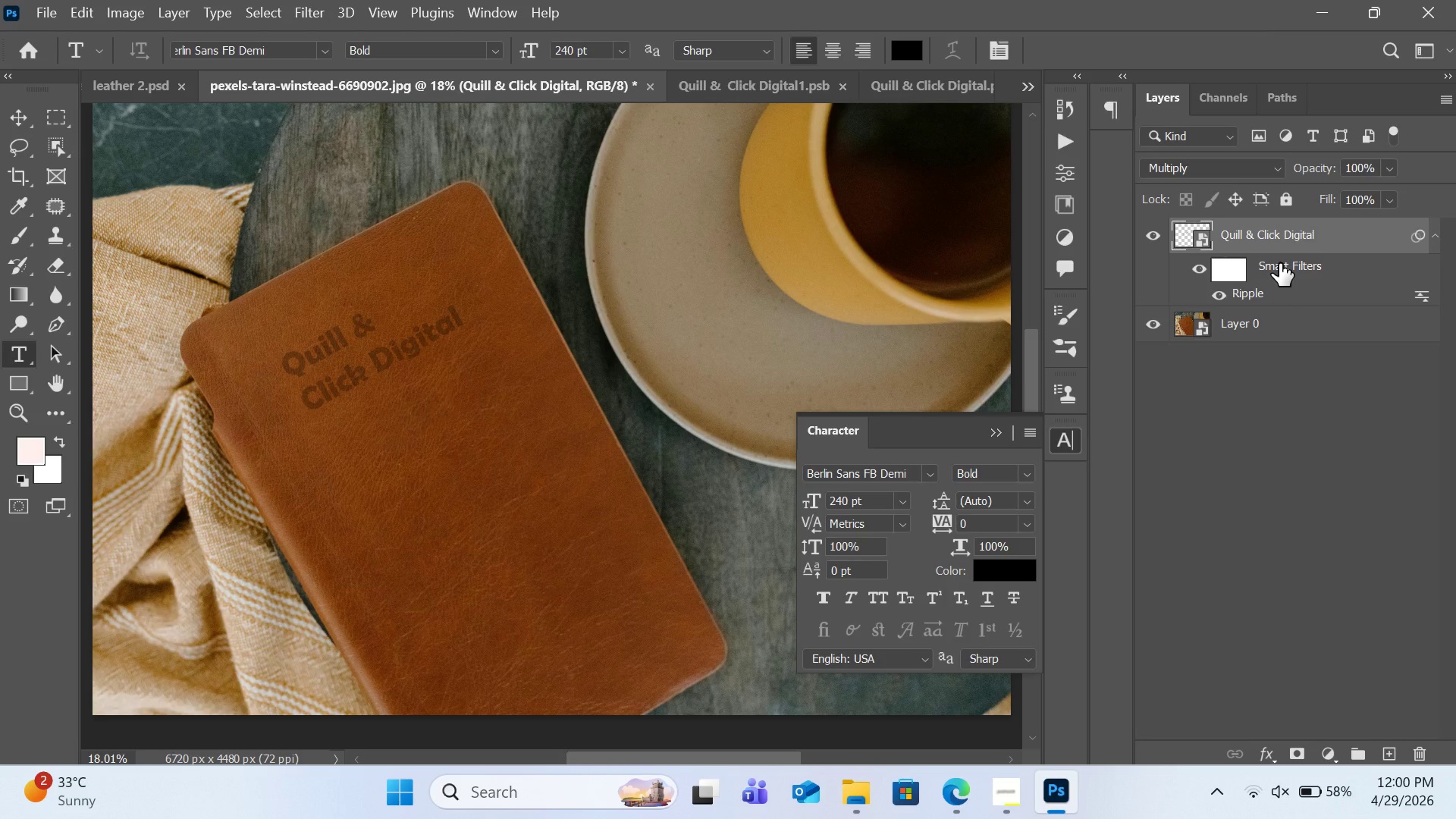 
right_click([1279, 263])
 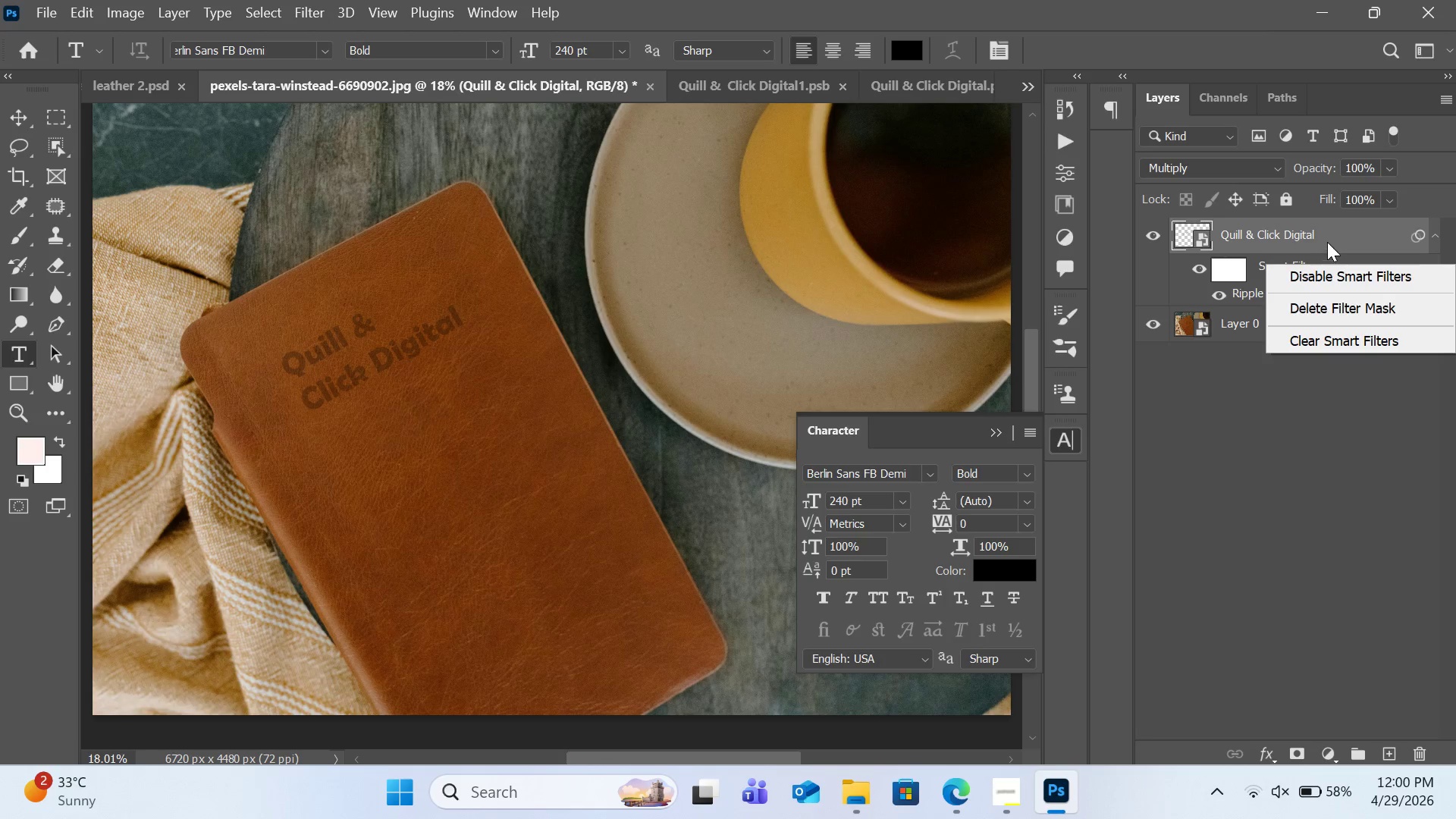 
right_click([1329, 237])
 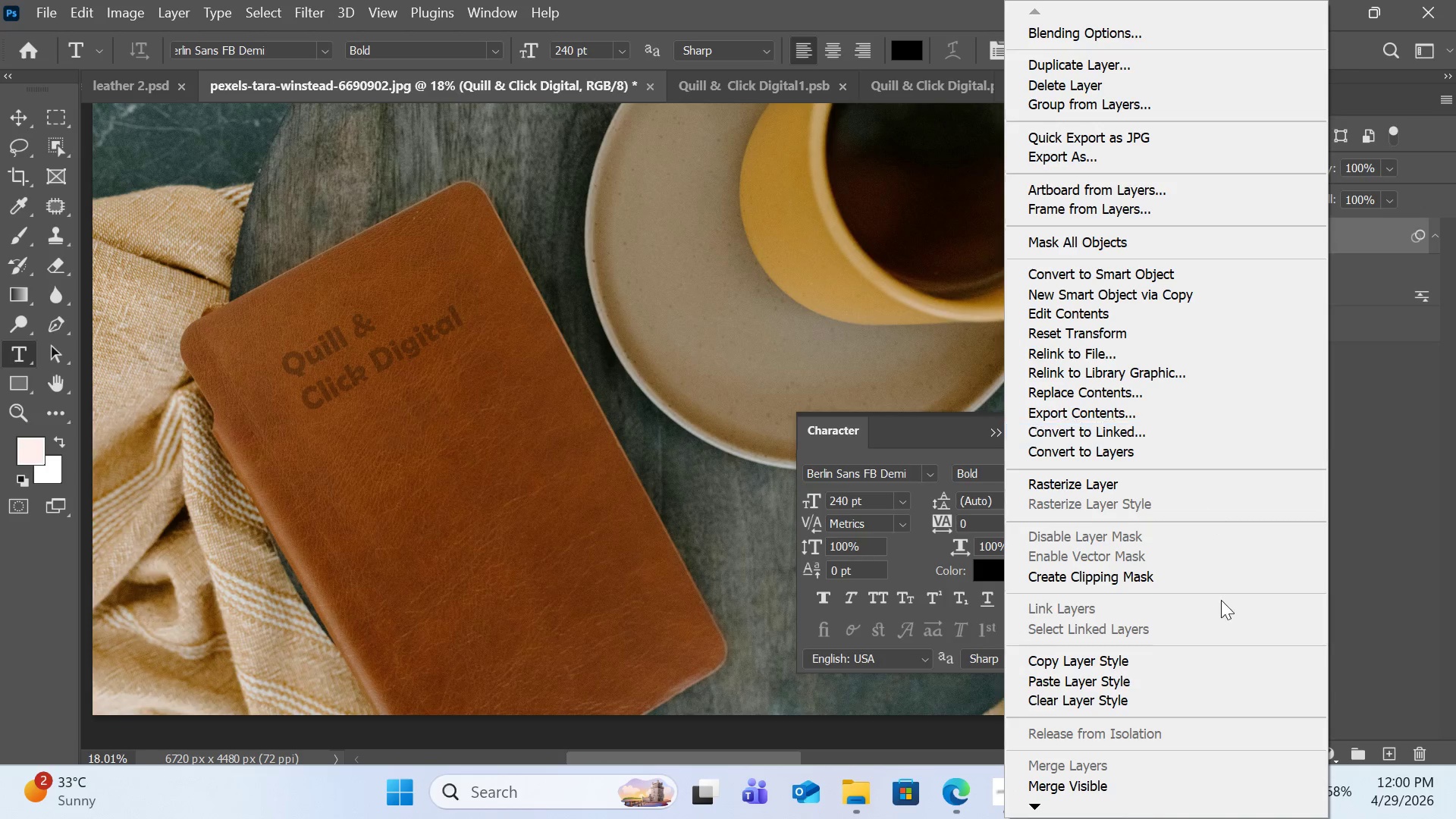 
left_click([1217, 689])
 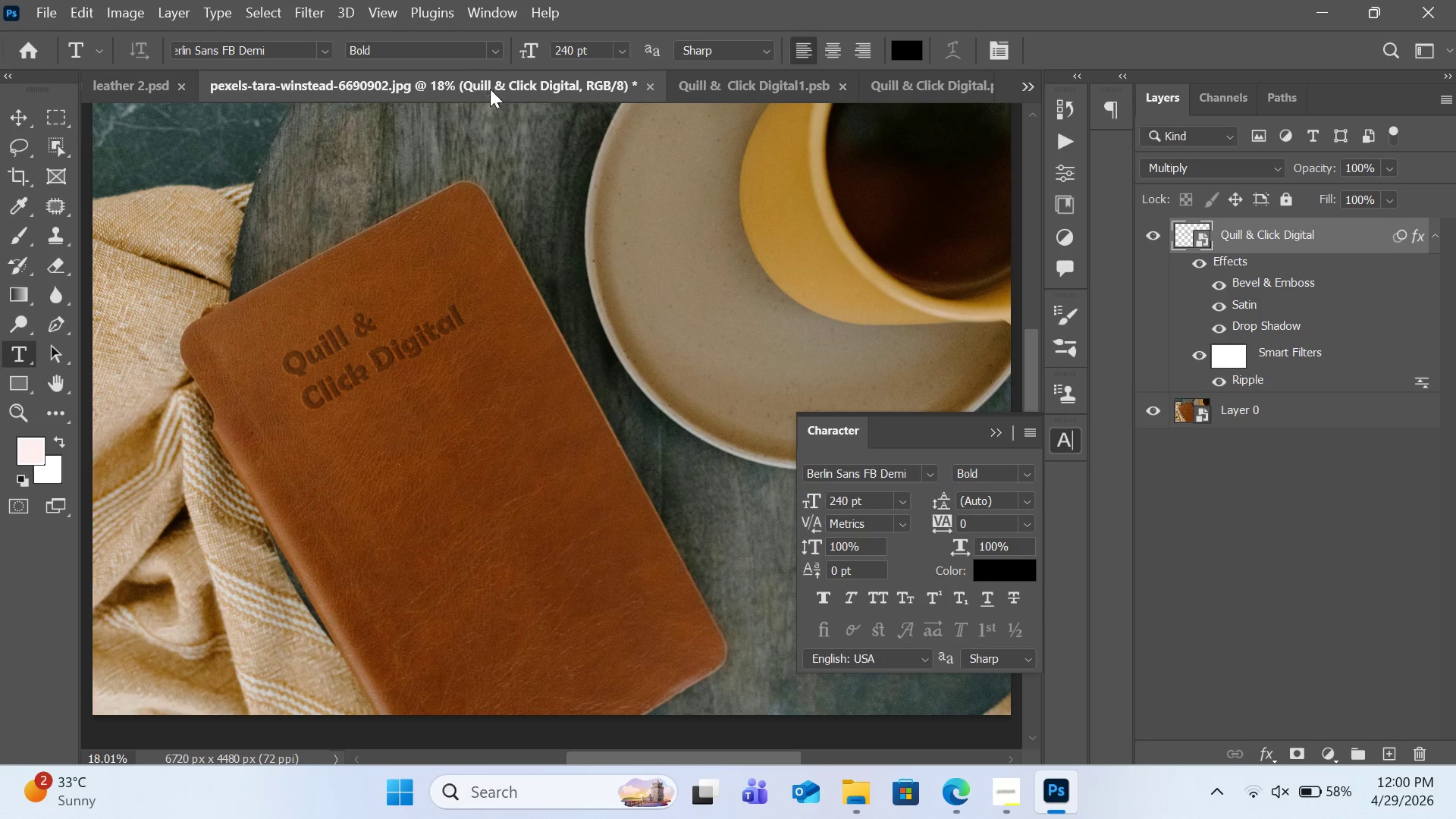 
wait(17.88)
 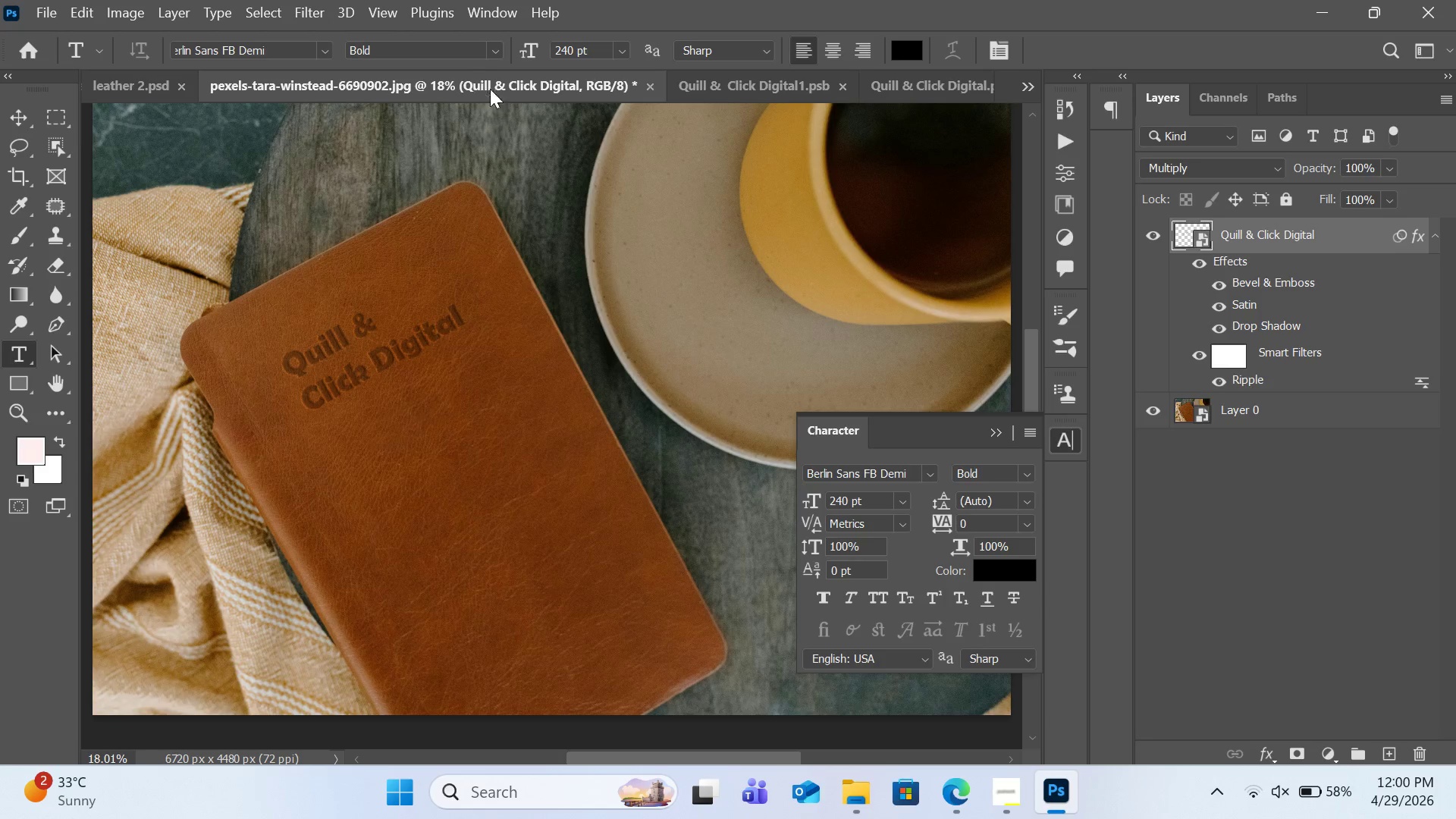 
left_click([1237, 171])
 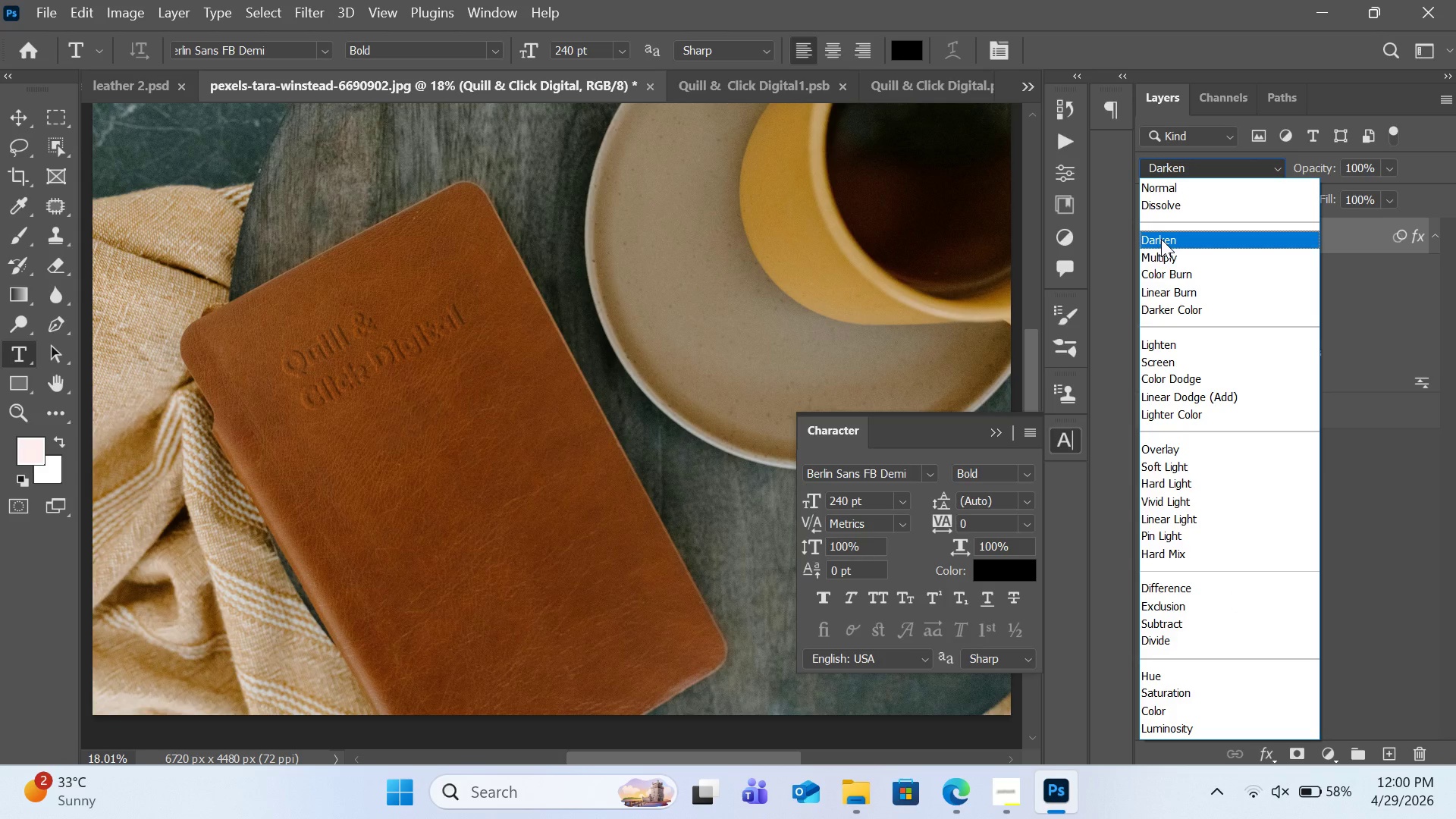 
wait(18.39)
 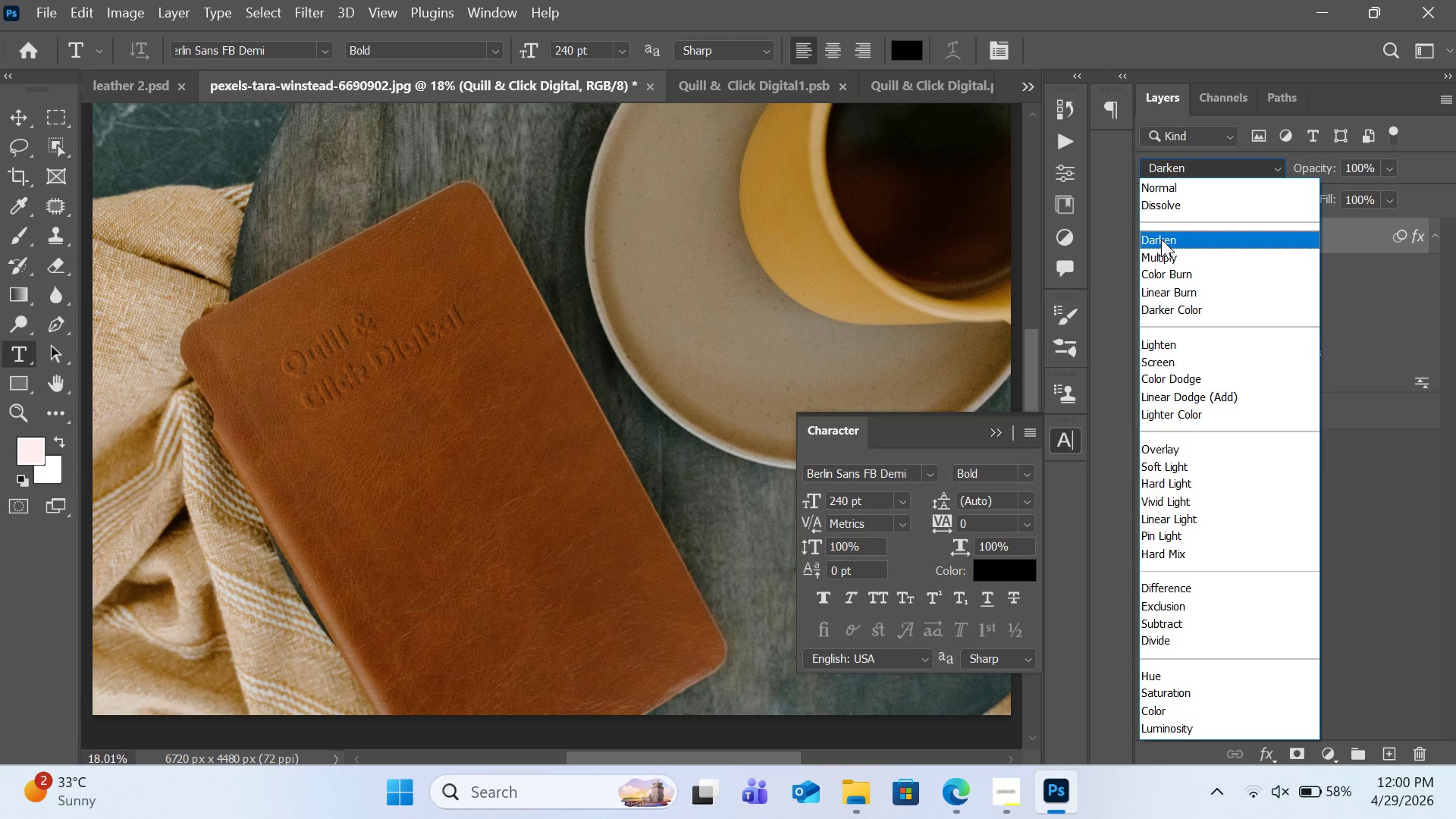 
left_click([1160, 256])
 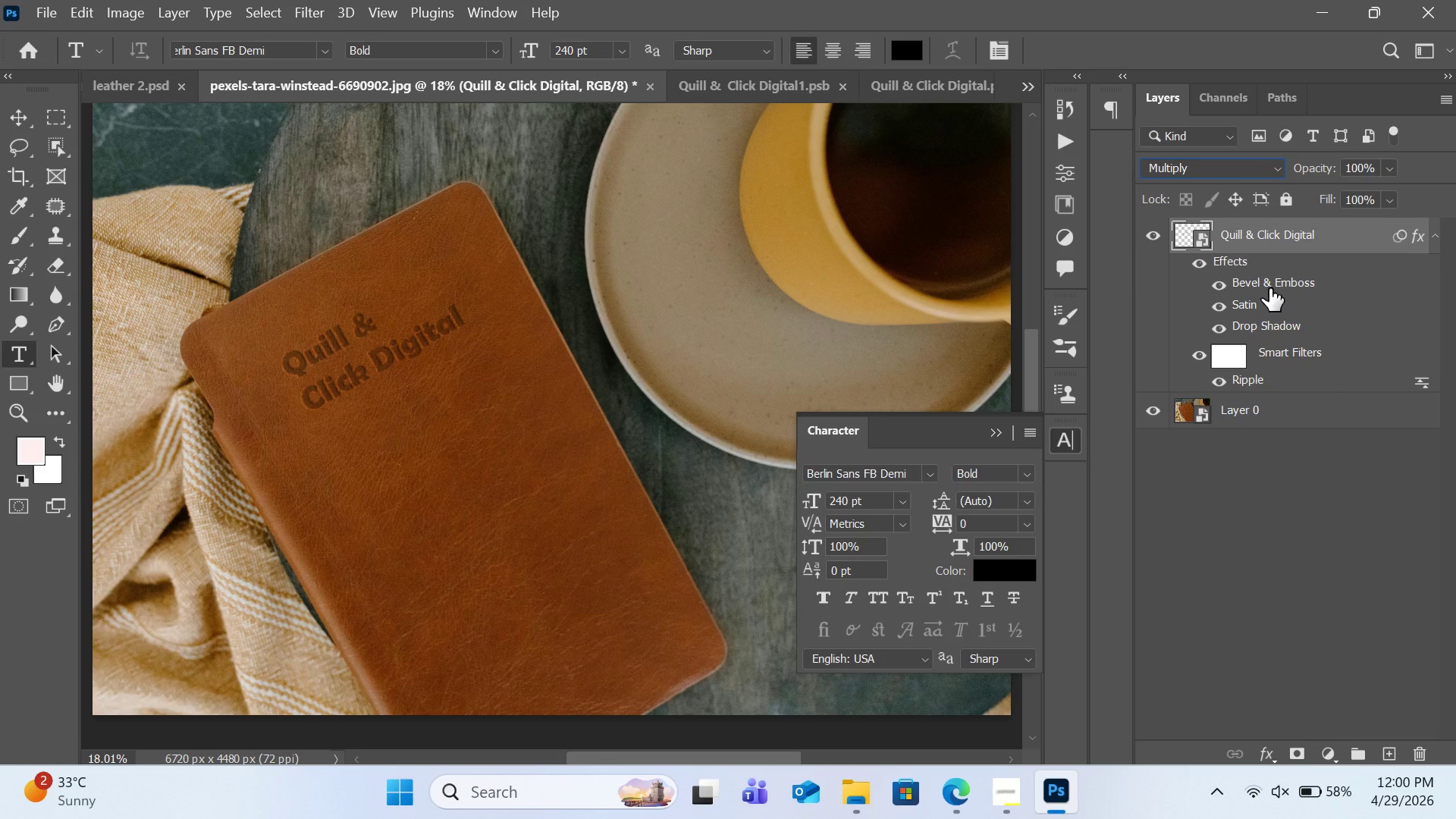 
double_click([1269, 288])
 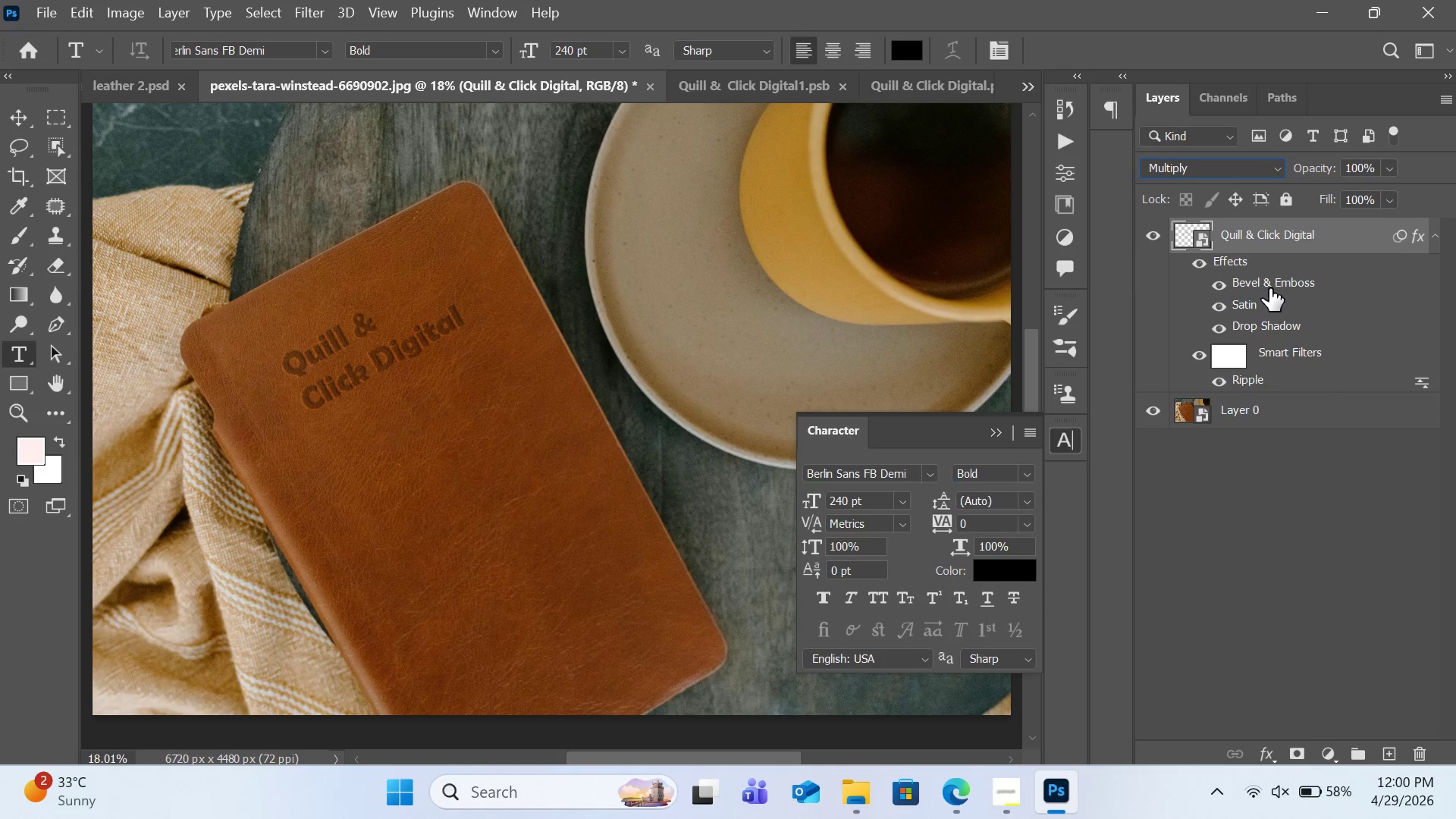 
triple_click([1269, 288])
 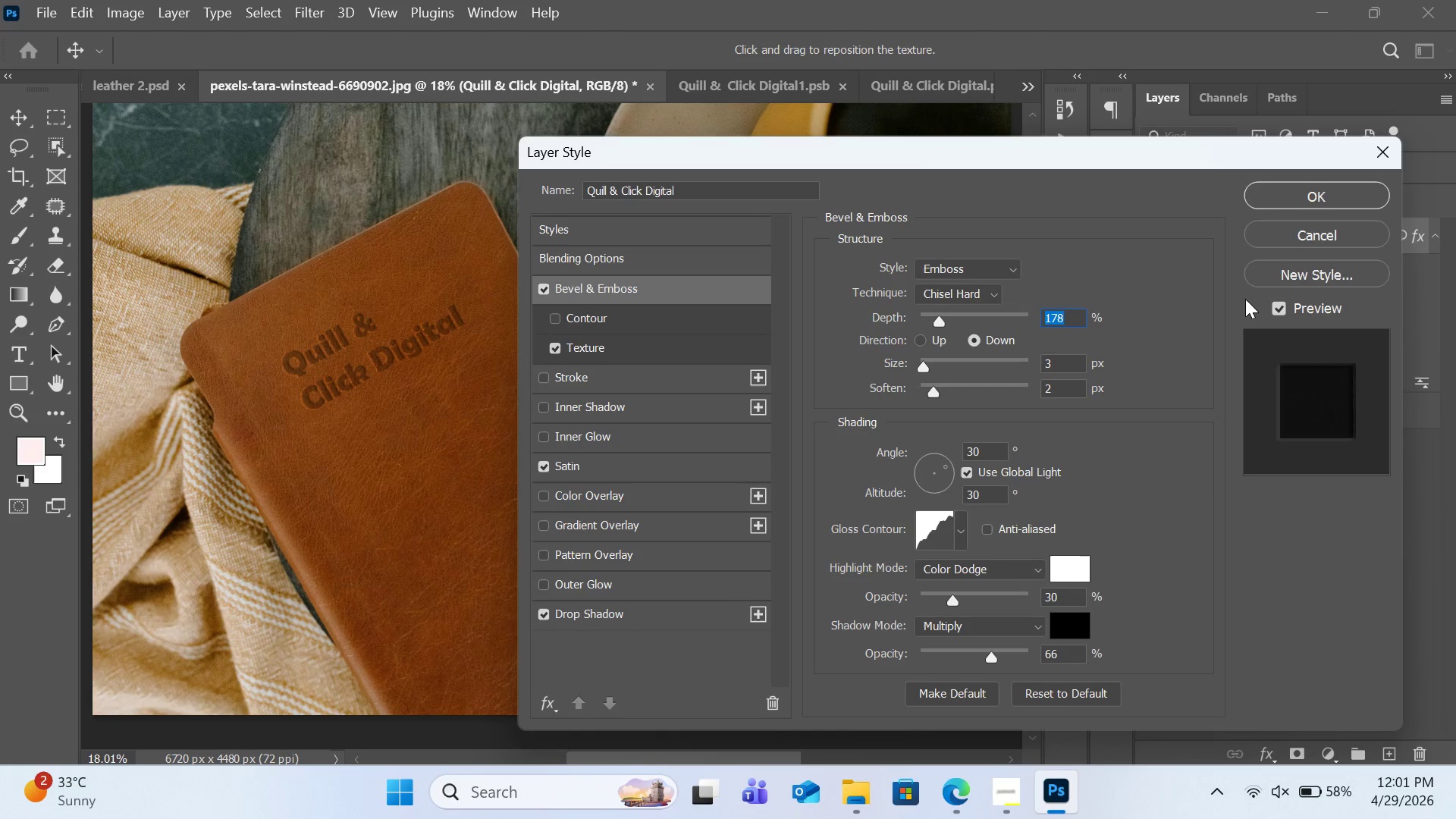 
wait(10.44)
 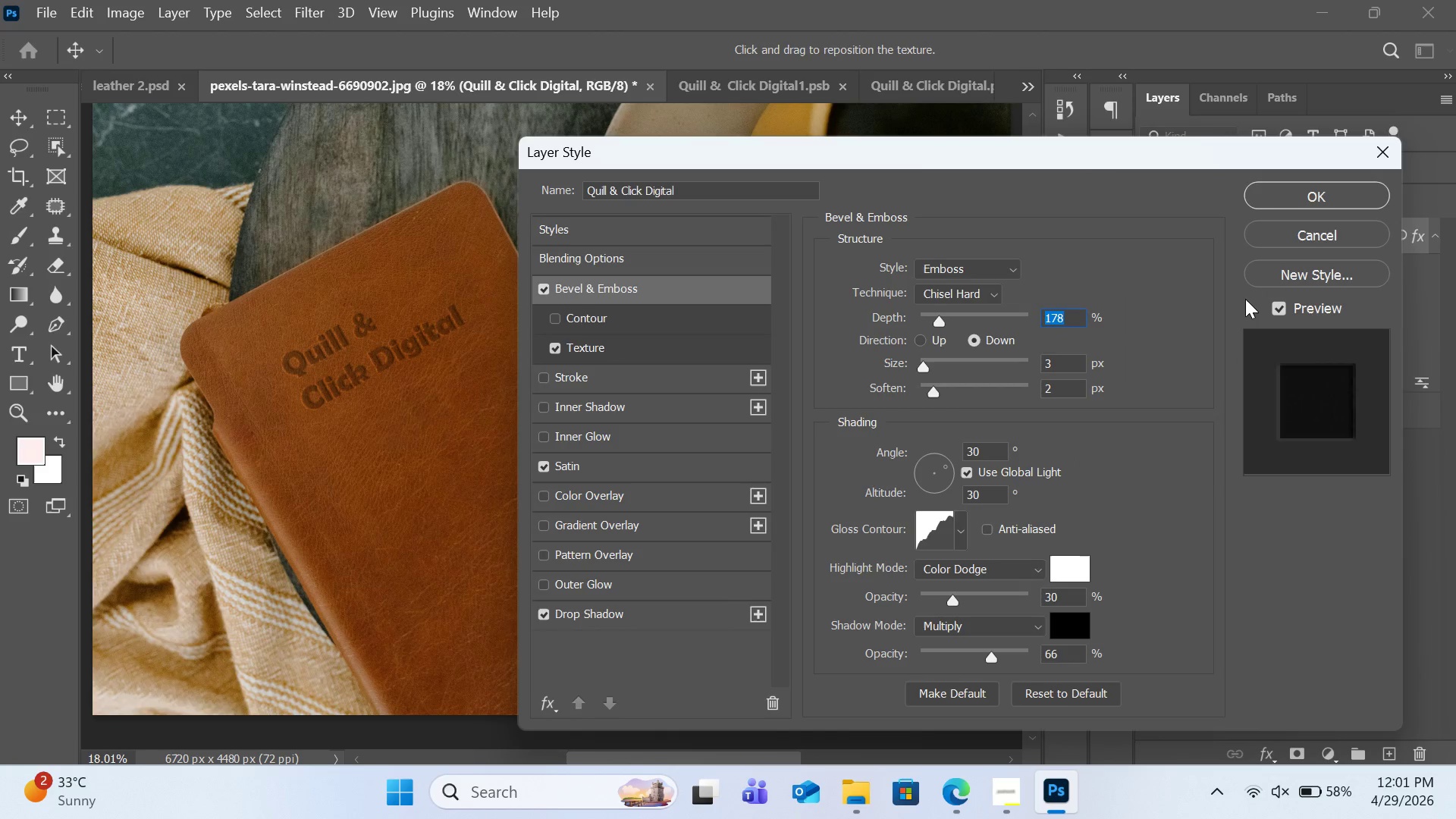 
left_click_drag(start_coordinate=[940, 319], to_coordinate=[951, 331])
 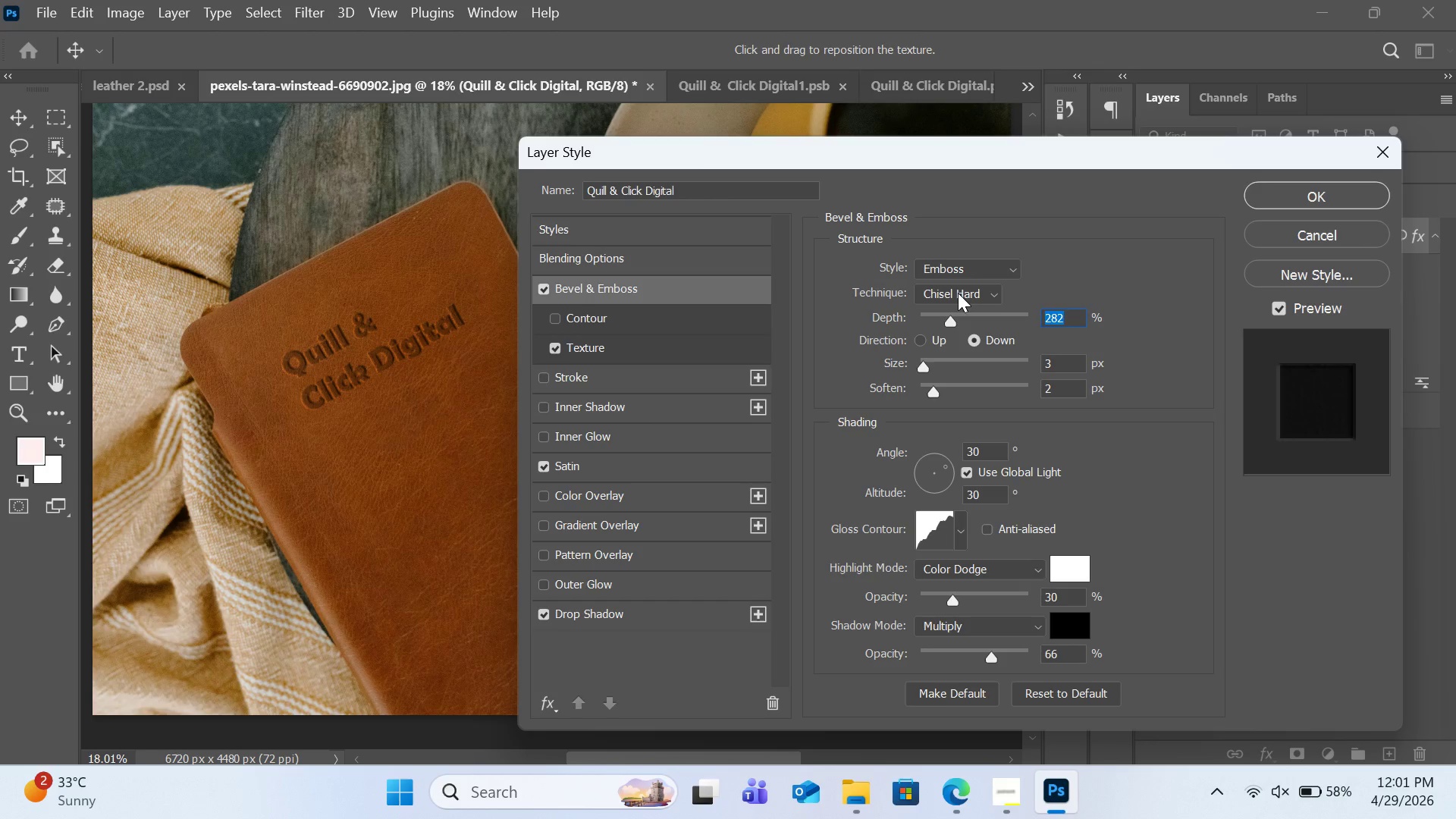 
left_click([959, 298])
 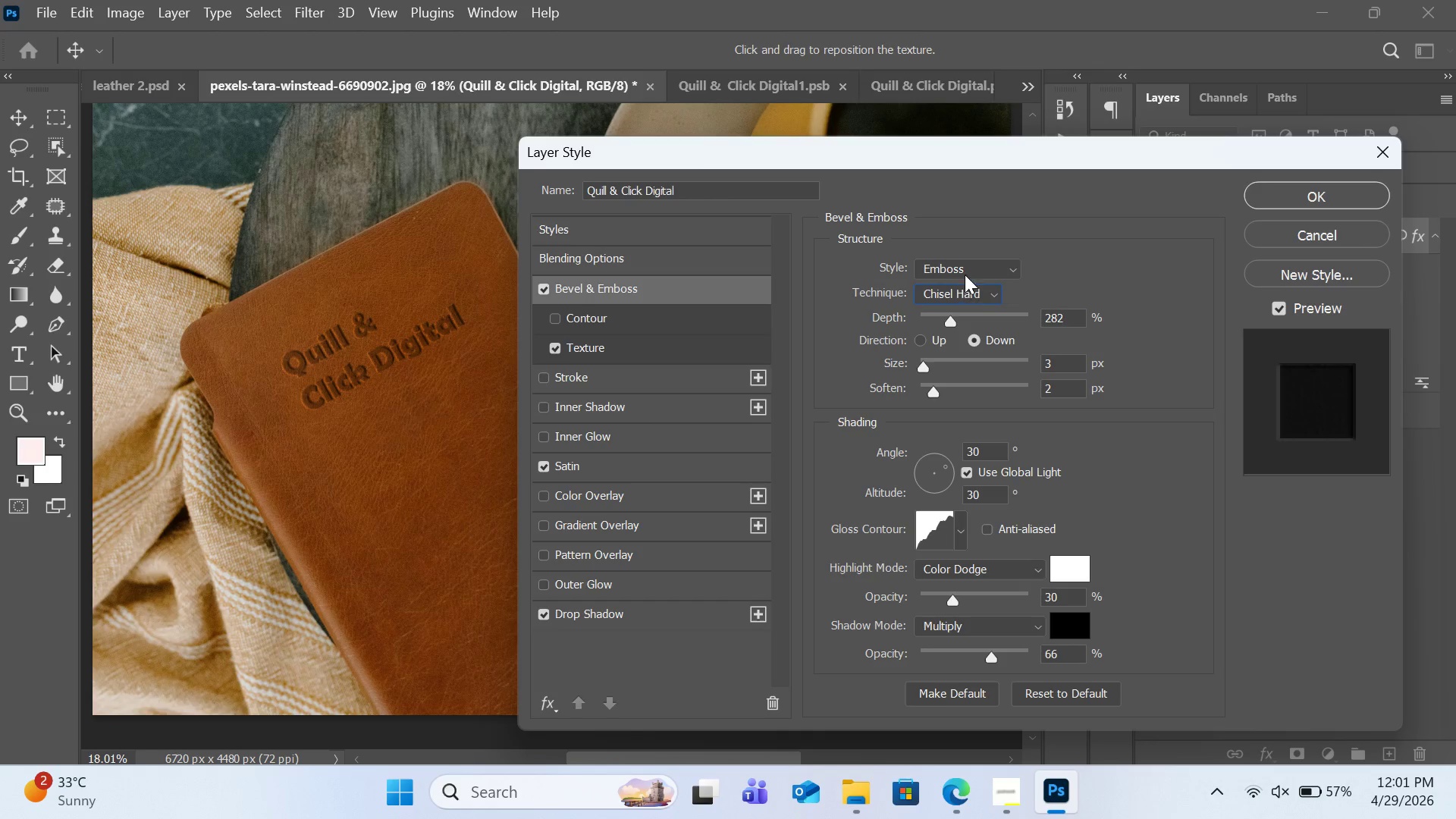 
double_click([966, 268])
 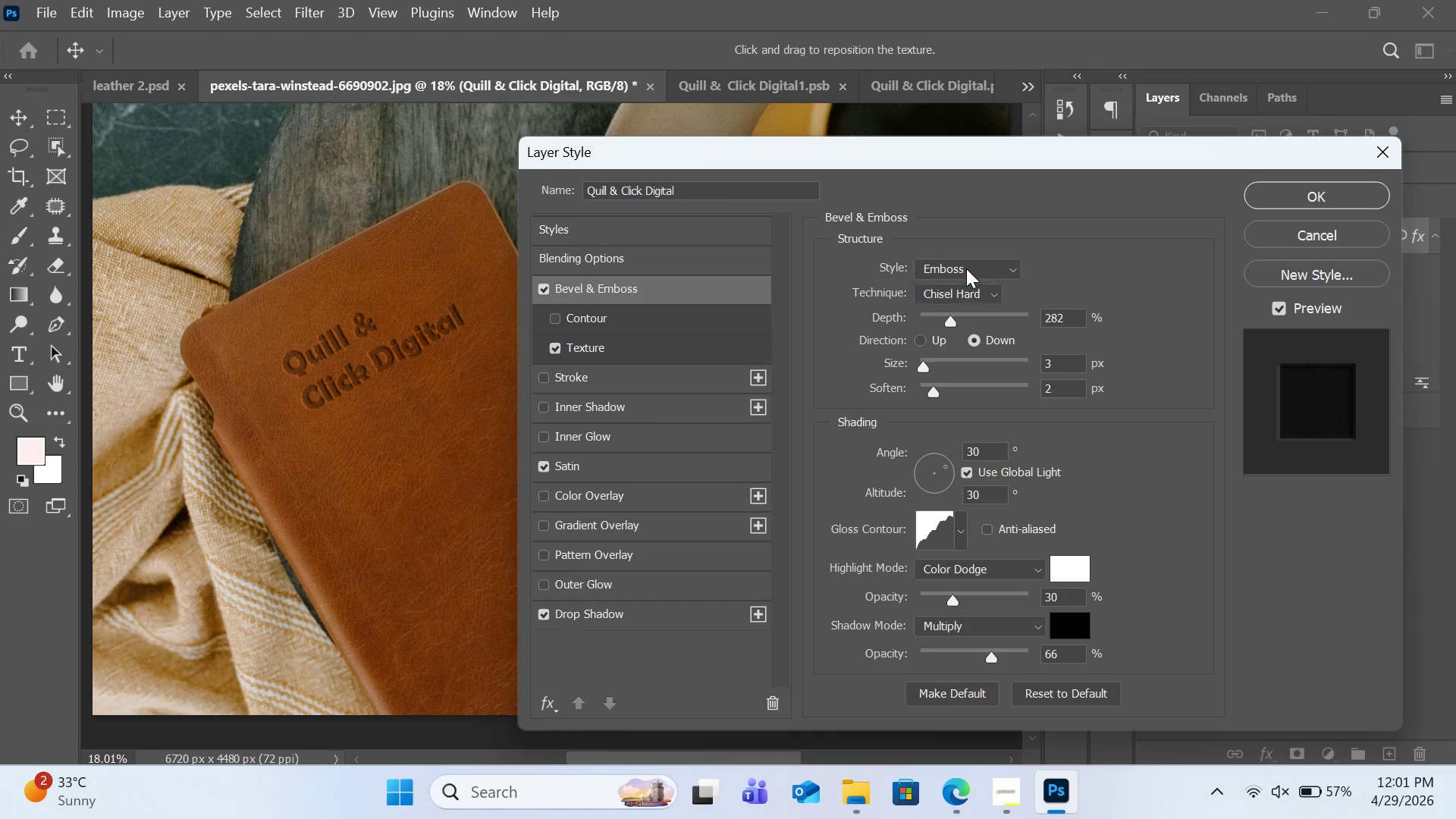 
triple_click([966, 268])
 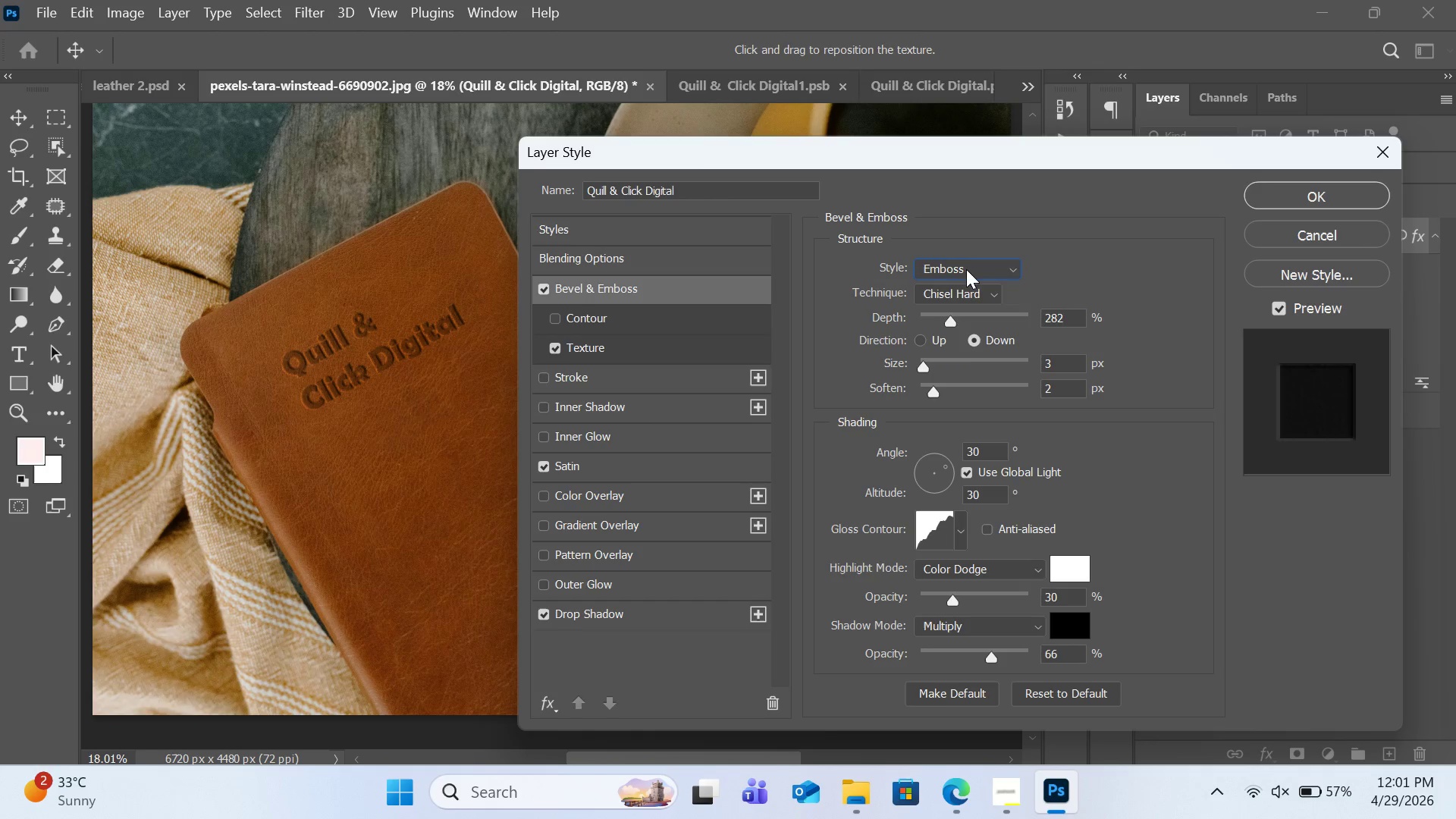 
left_click([966, 271])
 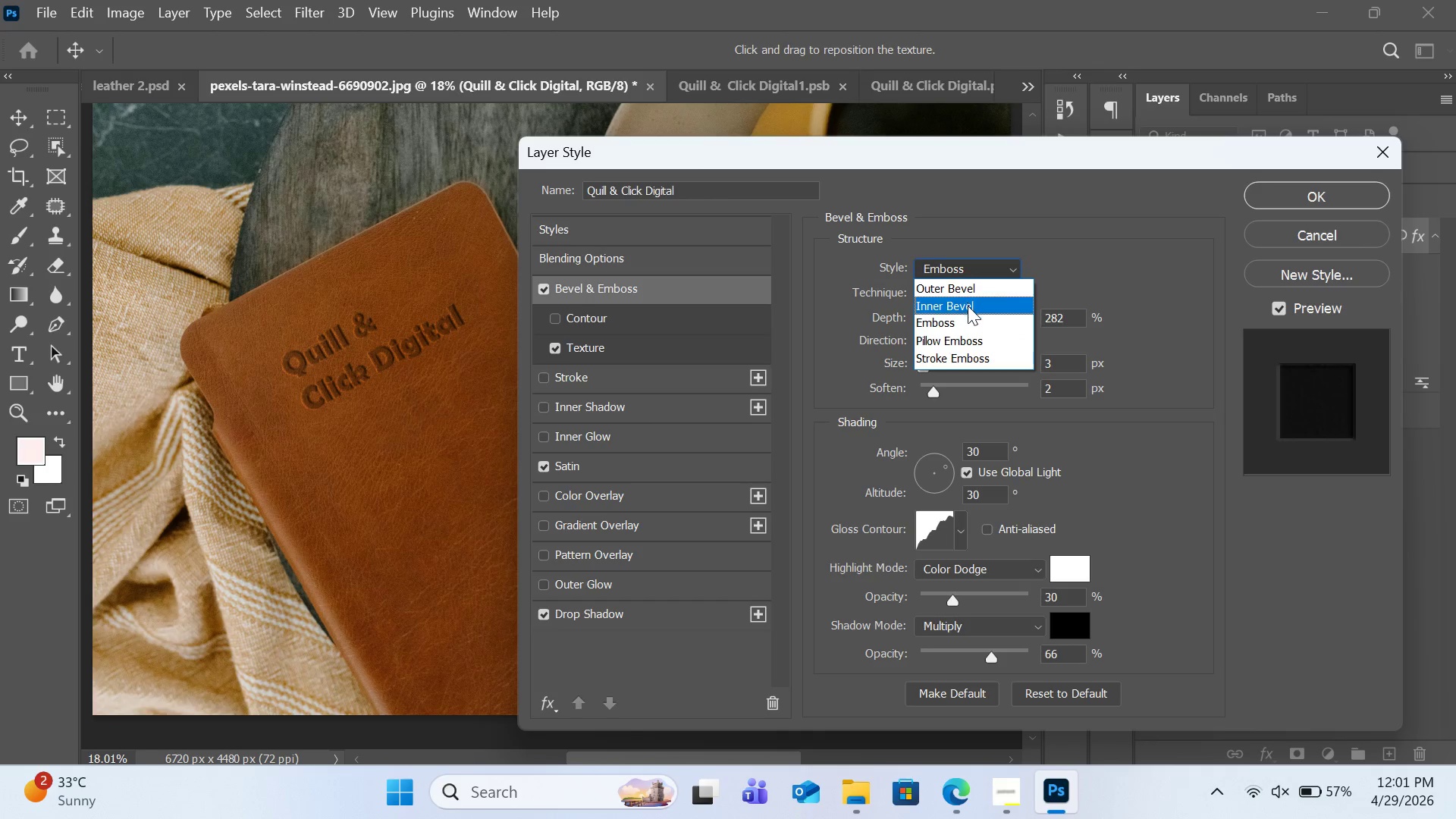 
left_click([968, 306])
 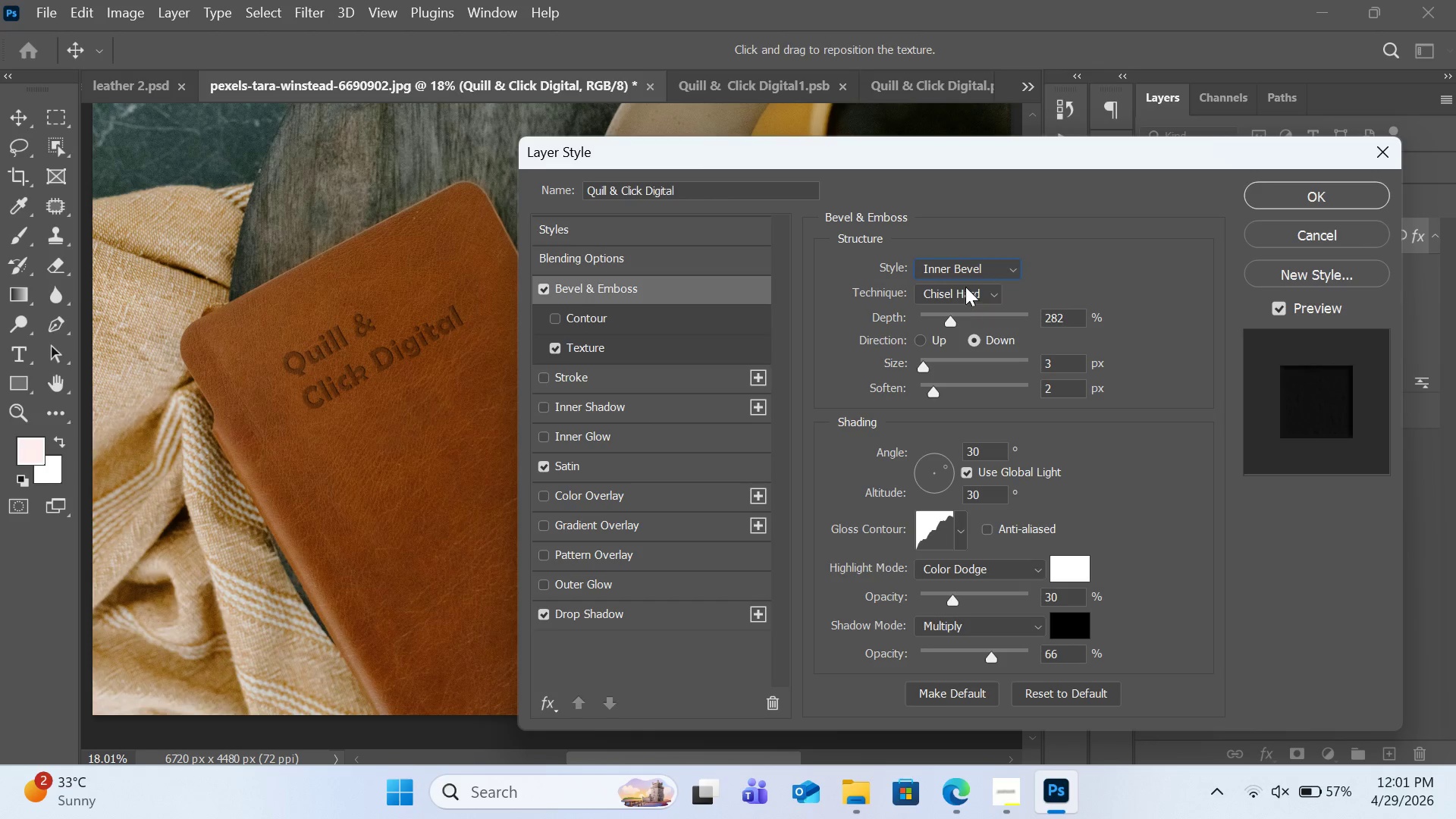 
left_click([965, 270])
 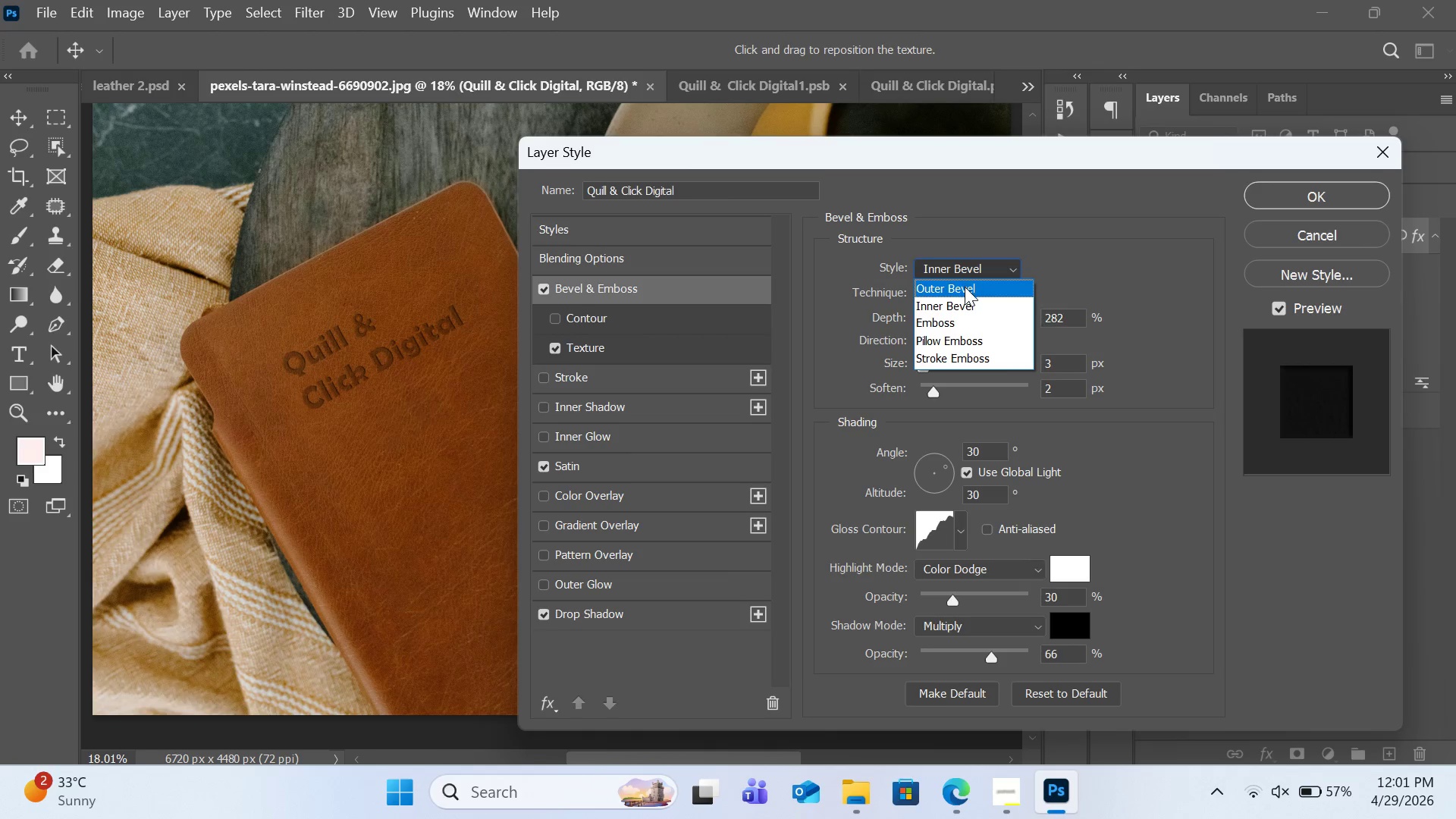 
left_click([965, 287])
 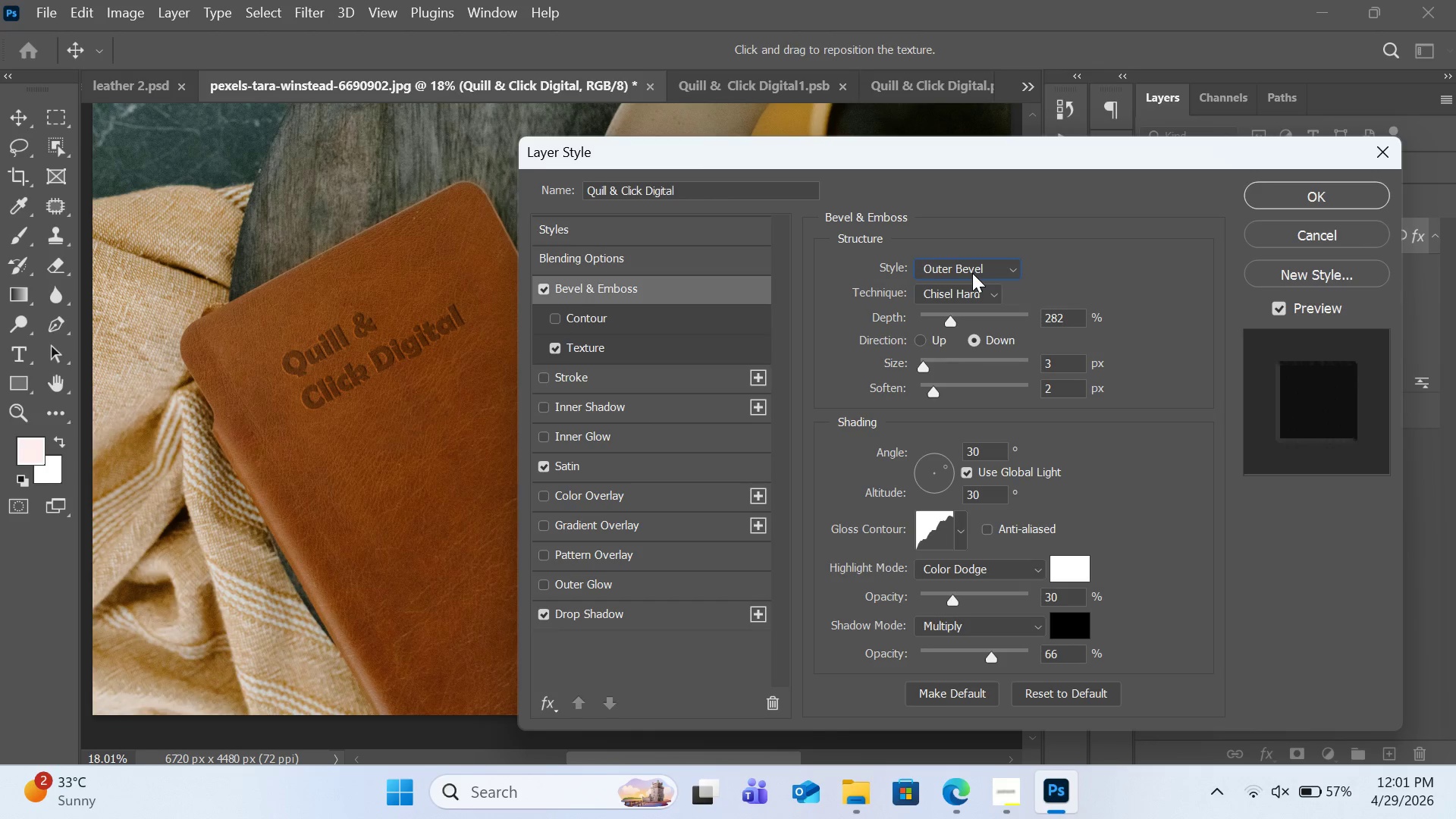 
left_click([972, 273])
 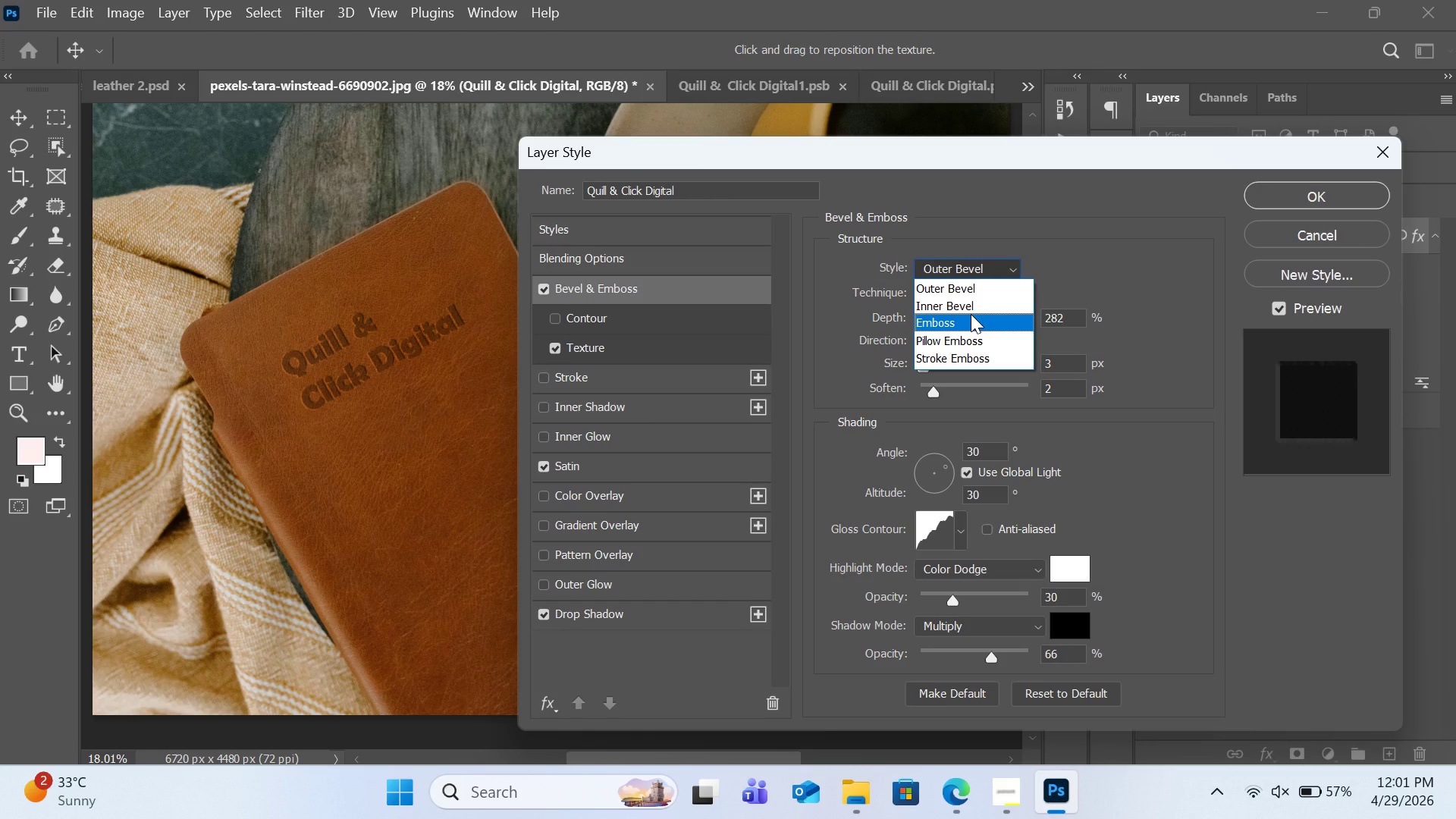 
left_click([971, 314])
 